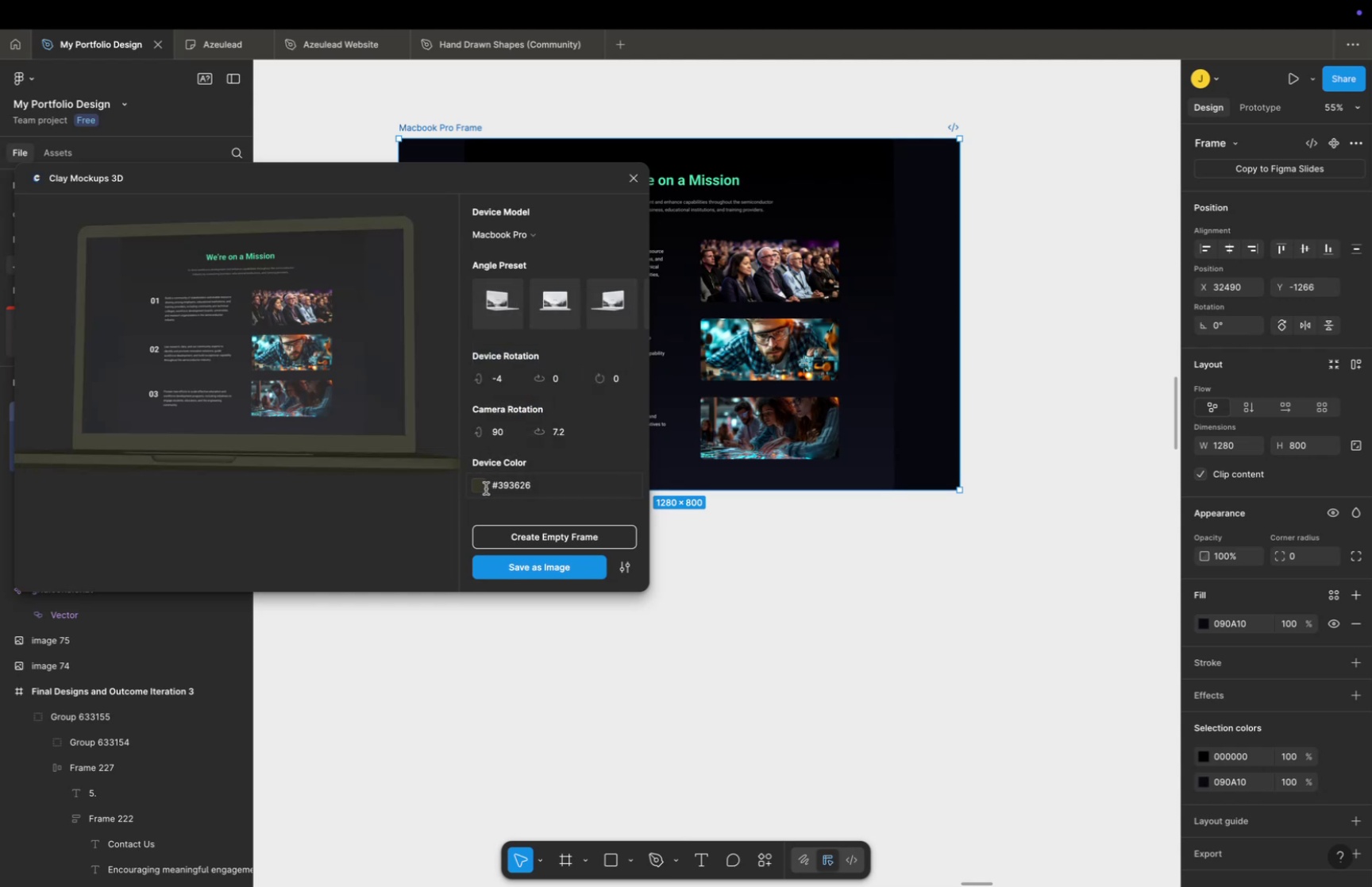 
left_click([482, 484])
 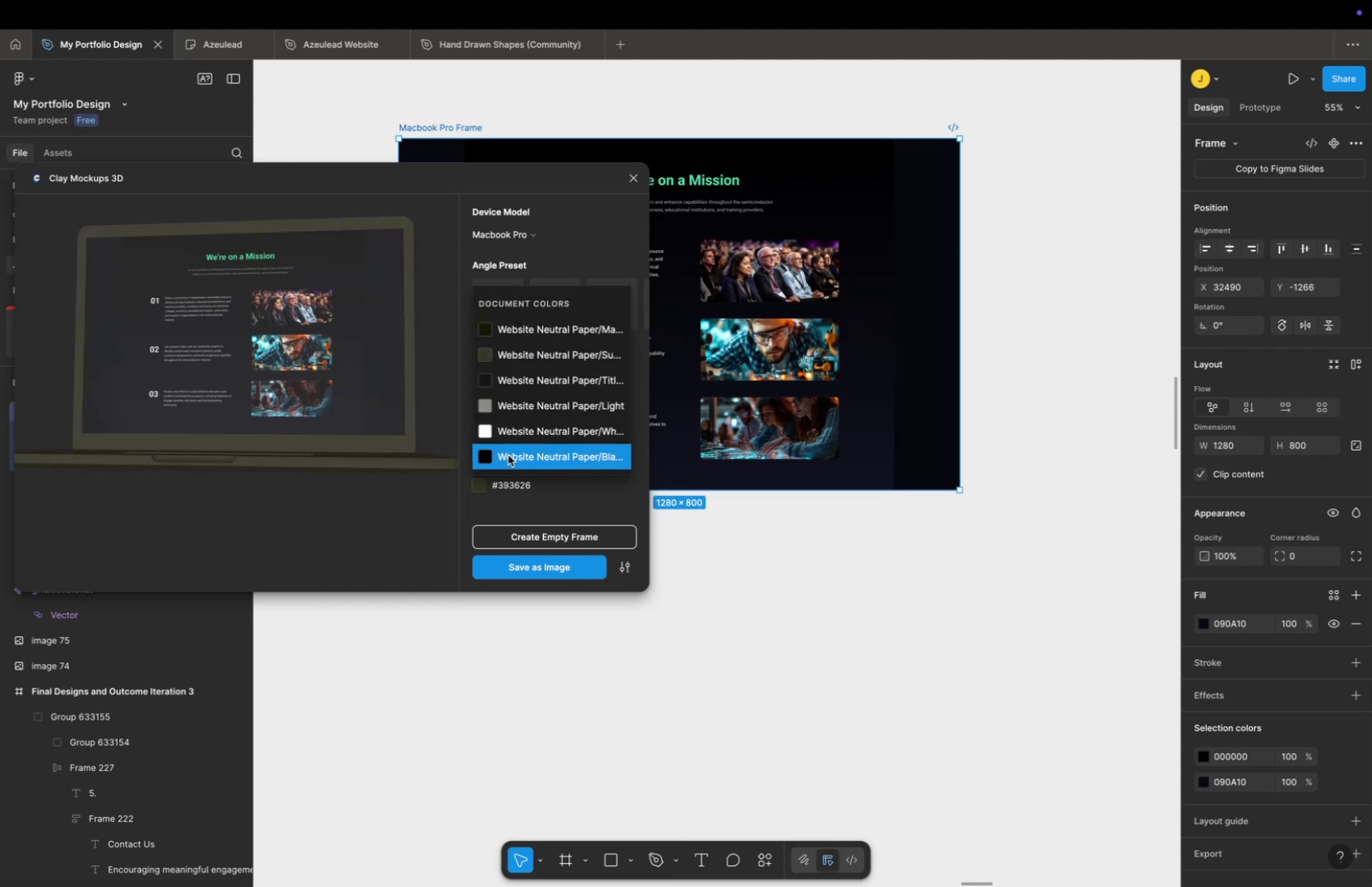 
scroll: coordinate [511, 452], scroll_direction: down, amount: 1.0
 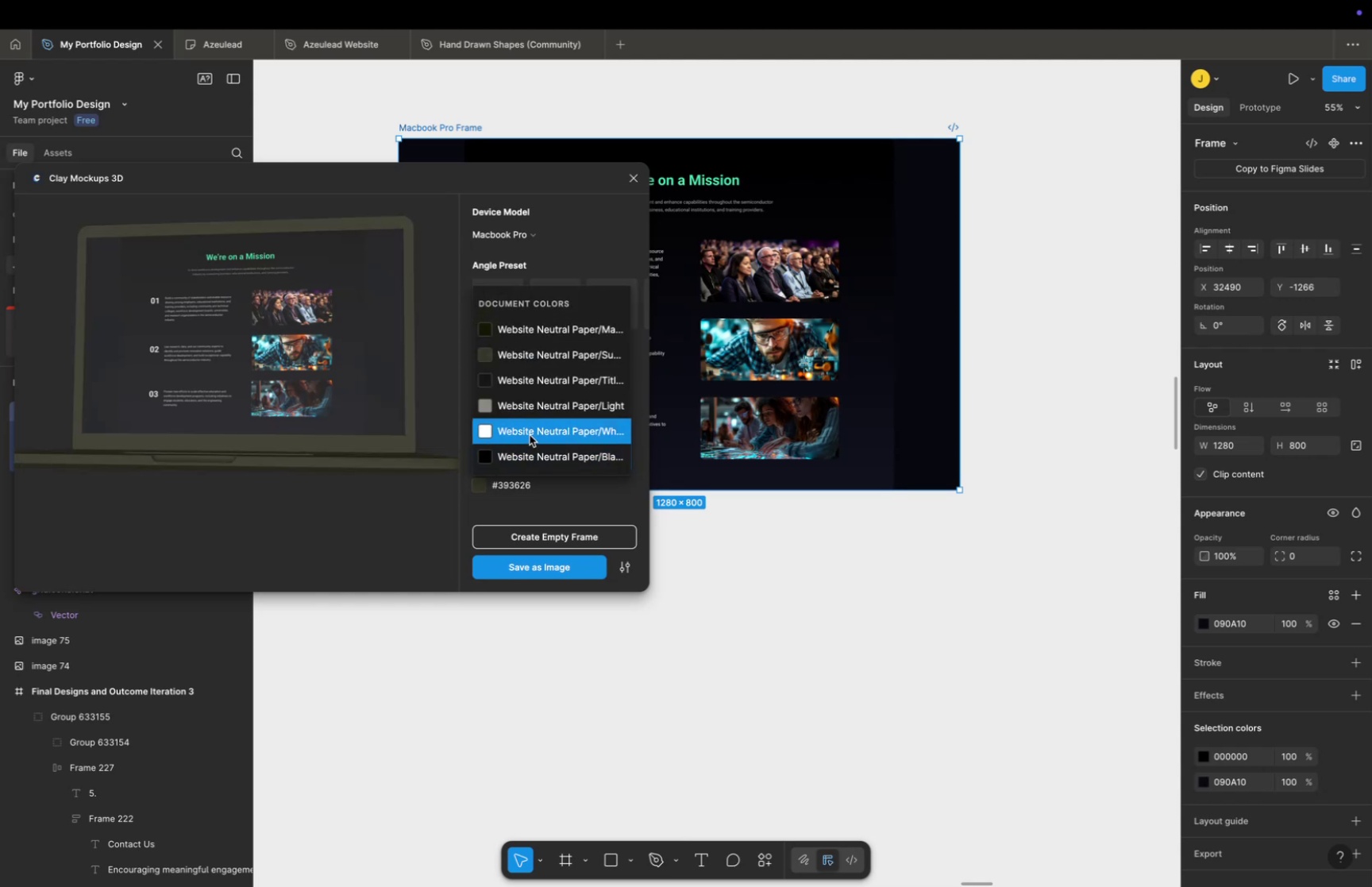 
left_click([530, 434])
 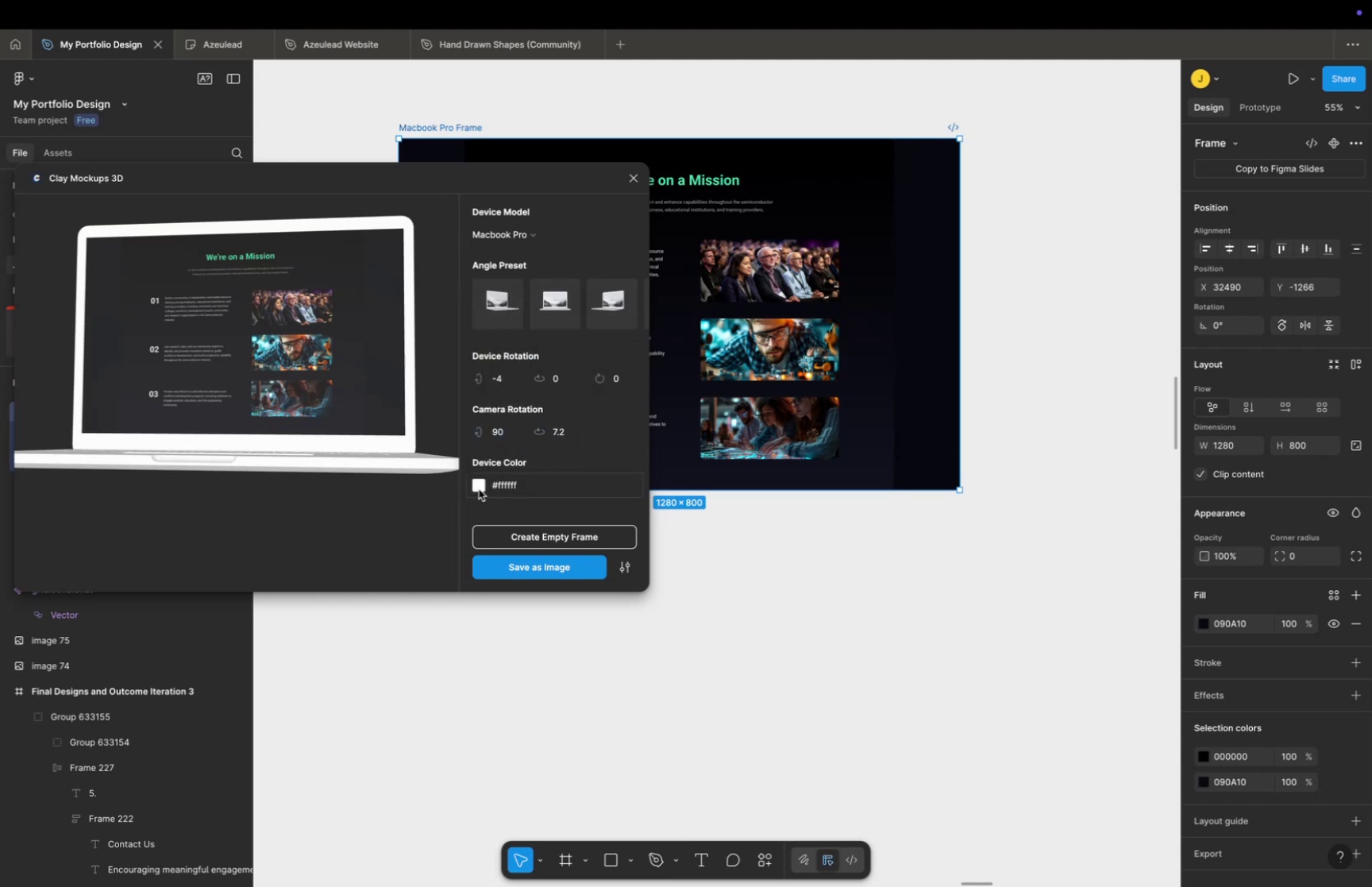 
left_click([479, 485])
 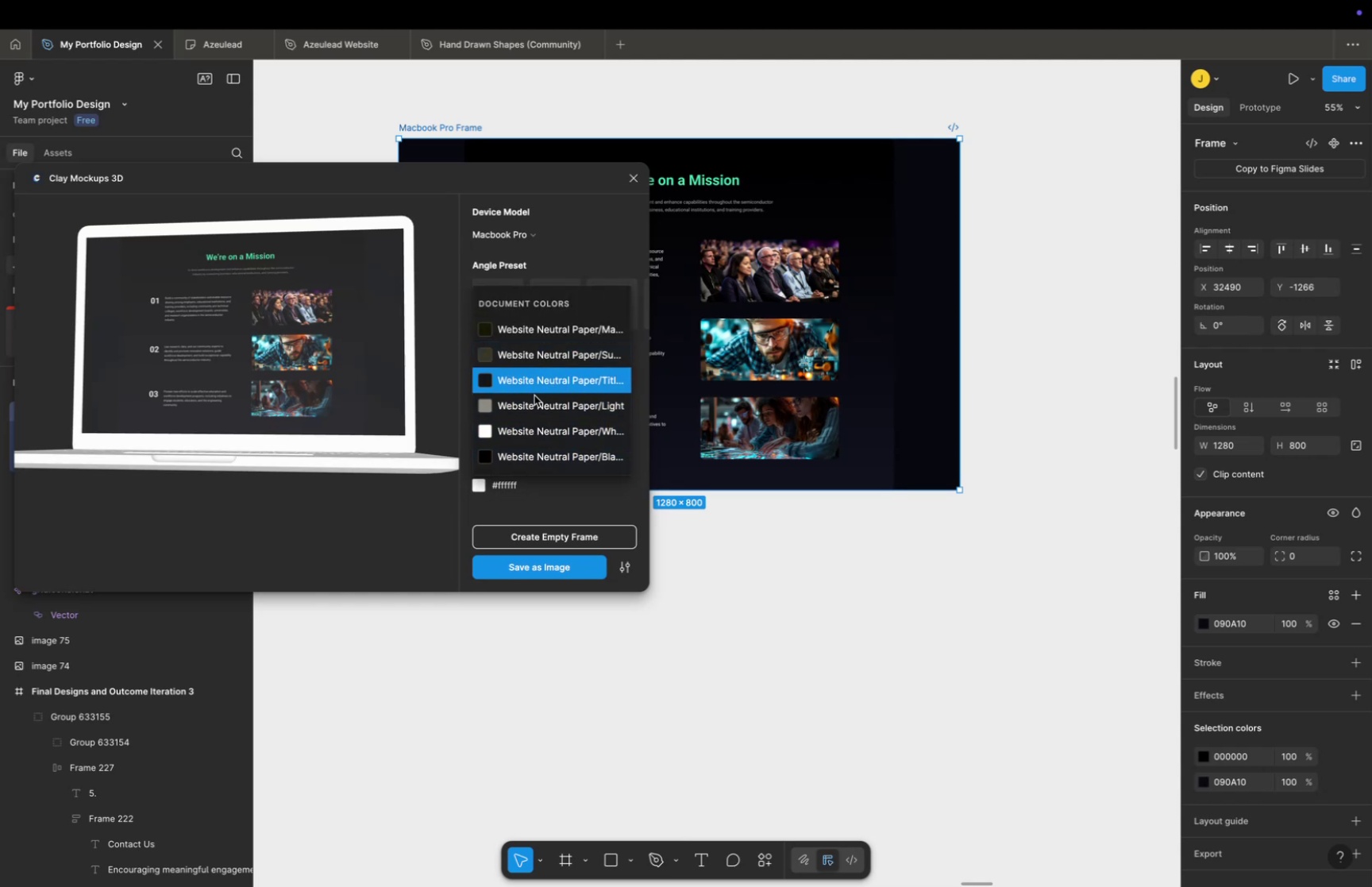 
left_click([532, 407])
 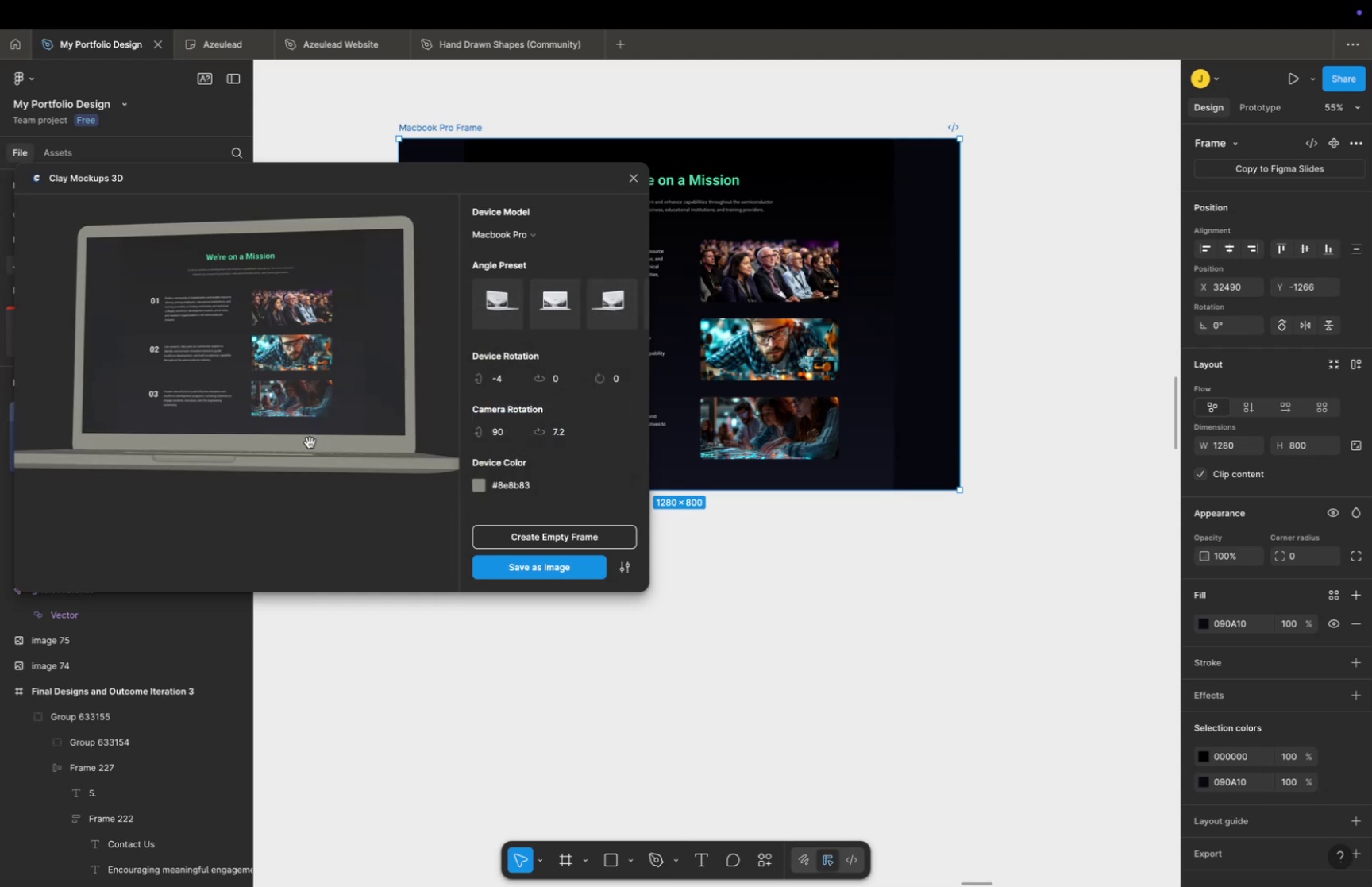 
left_click_drag(start_coordinate=[313, 440], to_coordinate=[326, 434])
 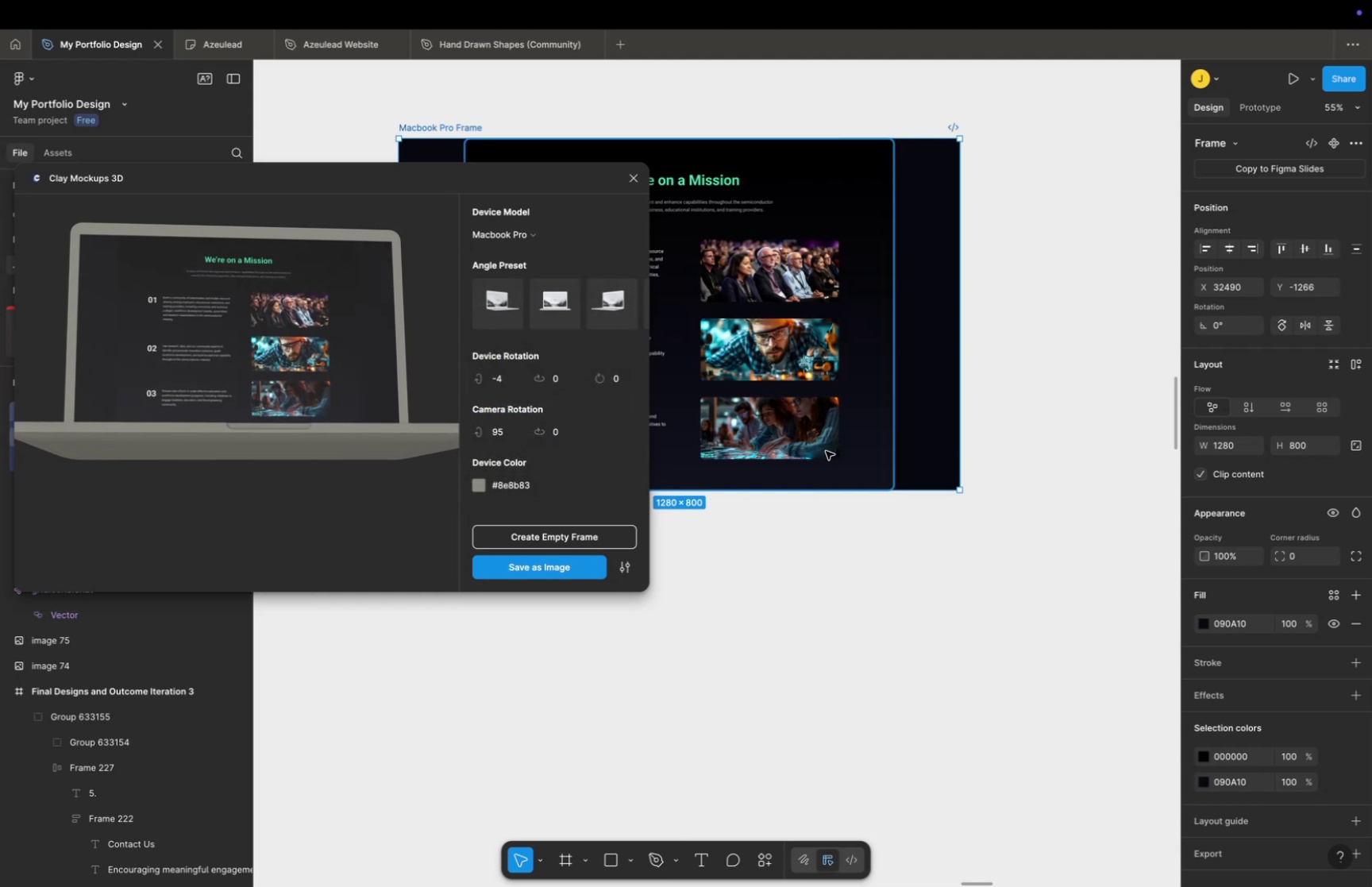 
hold_key(key=CommandLeft, duration=0.93)
scroll: coordinate [822, 453], scroll_direction: down, amount: 18.0
 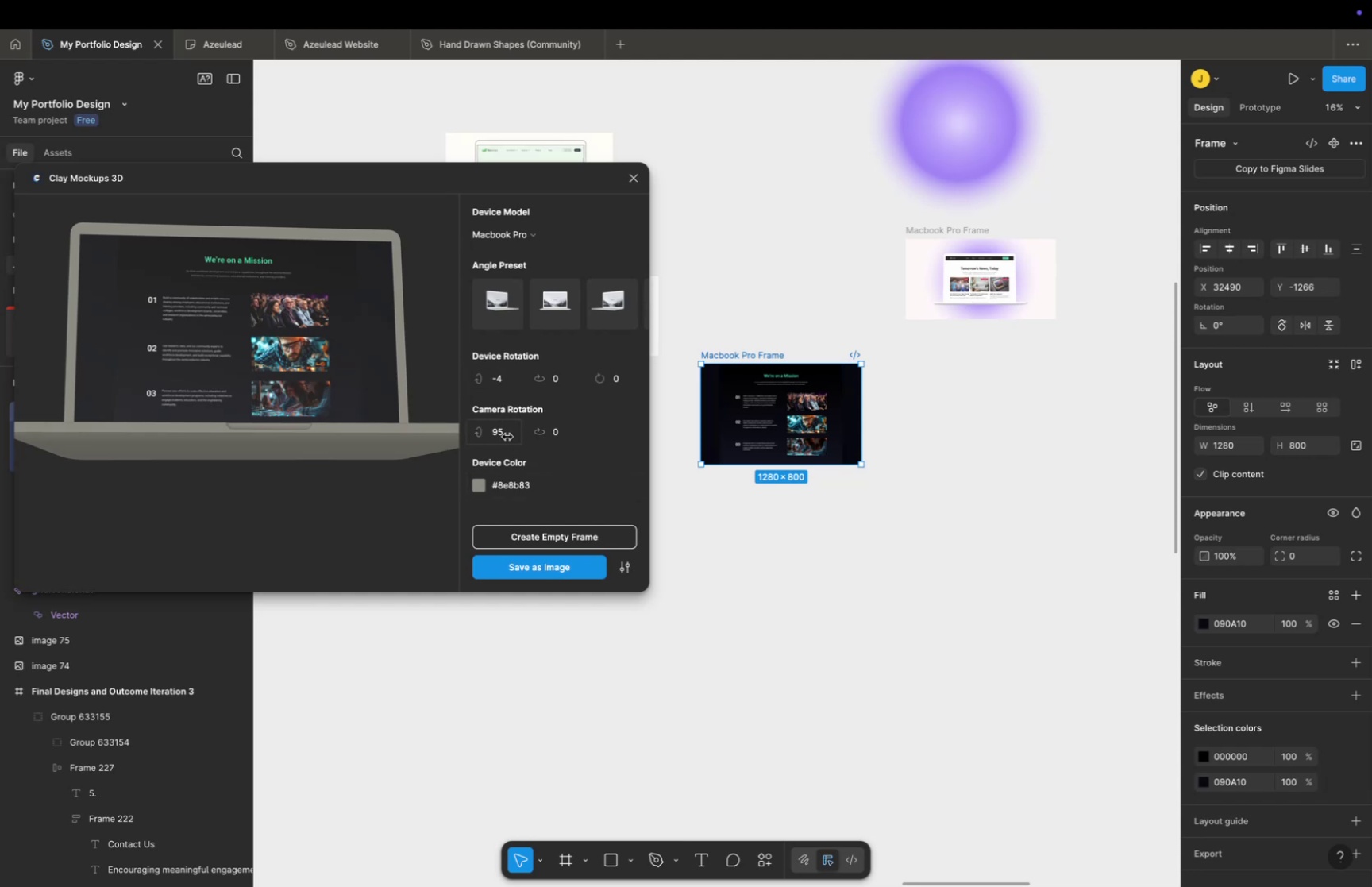 
left_click([550, 303])
 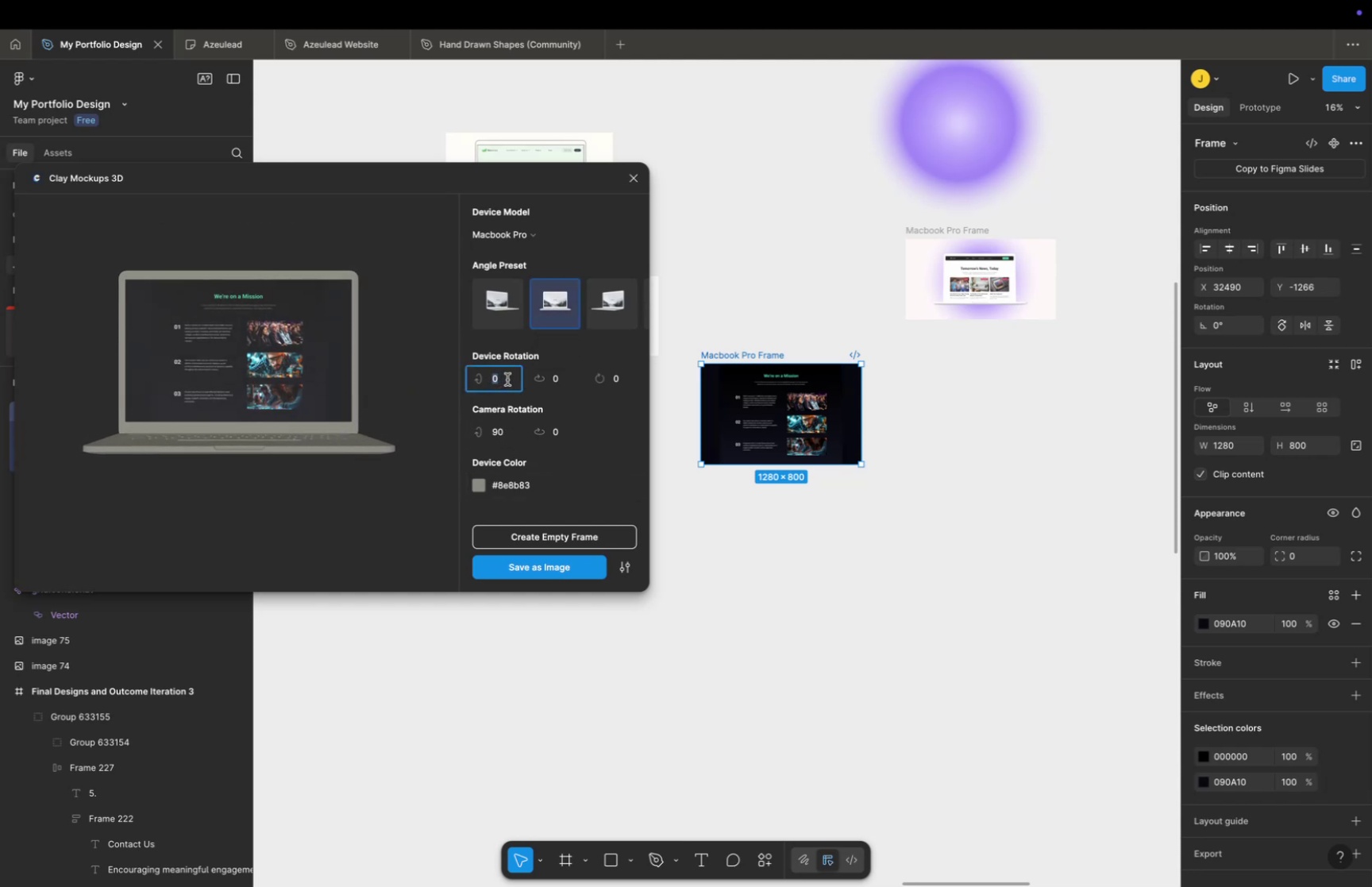 
key(Minus)
 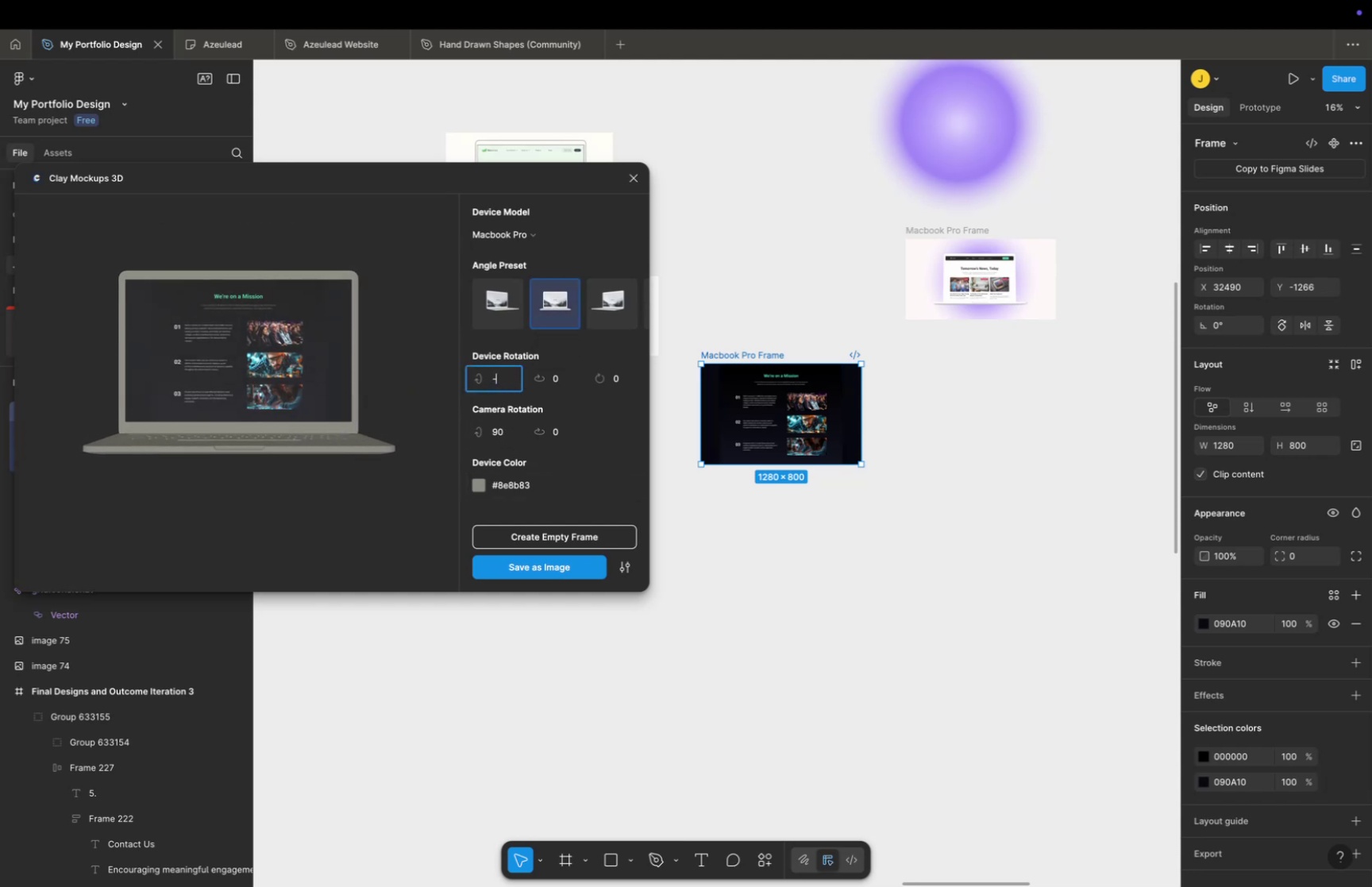 
key(3)
 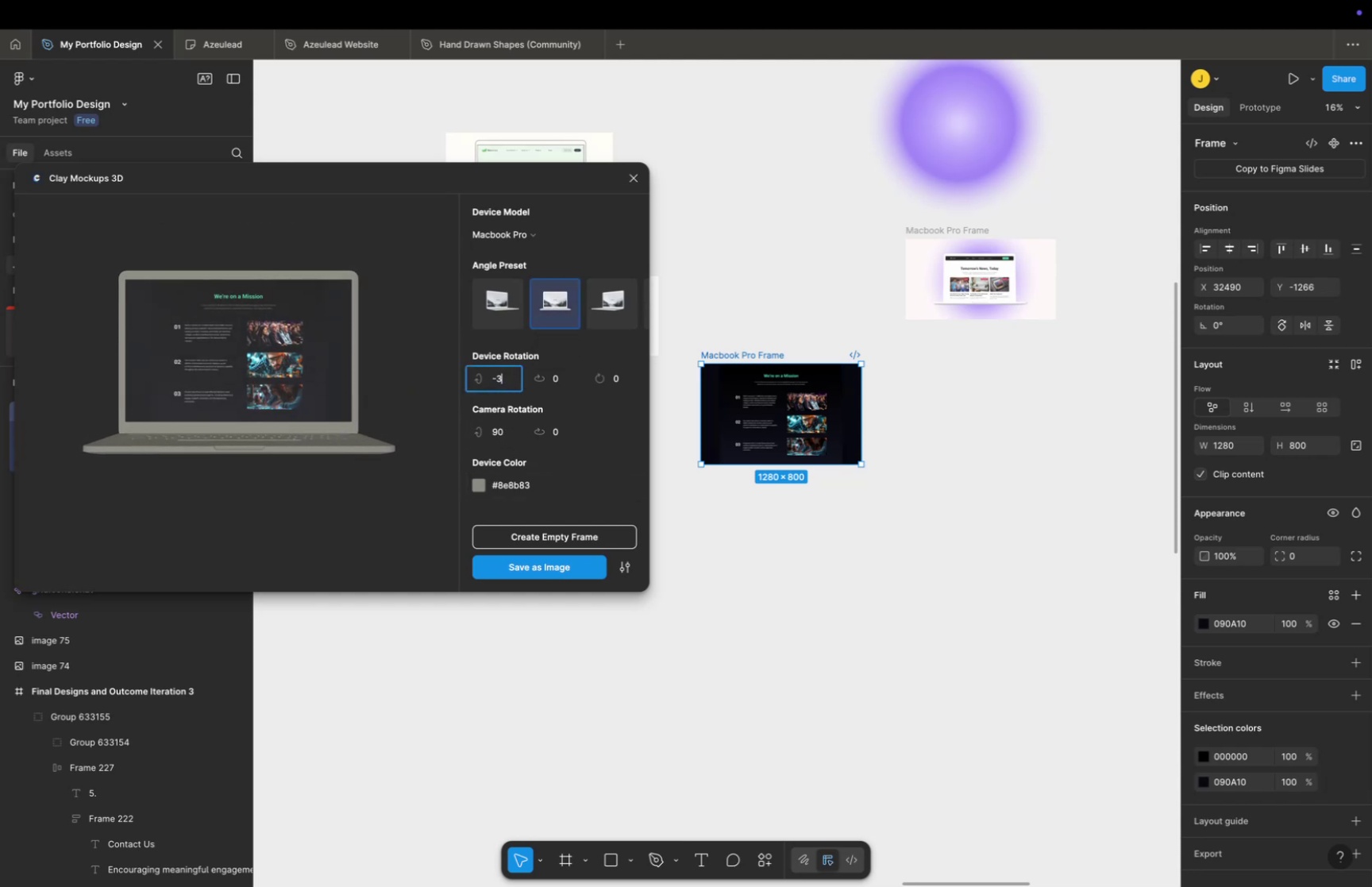 
key(Enter)
 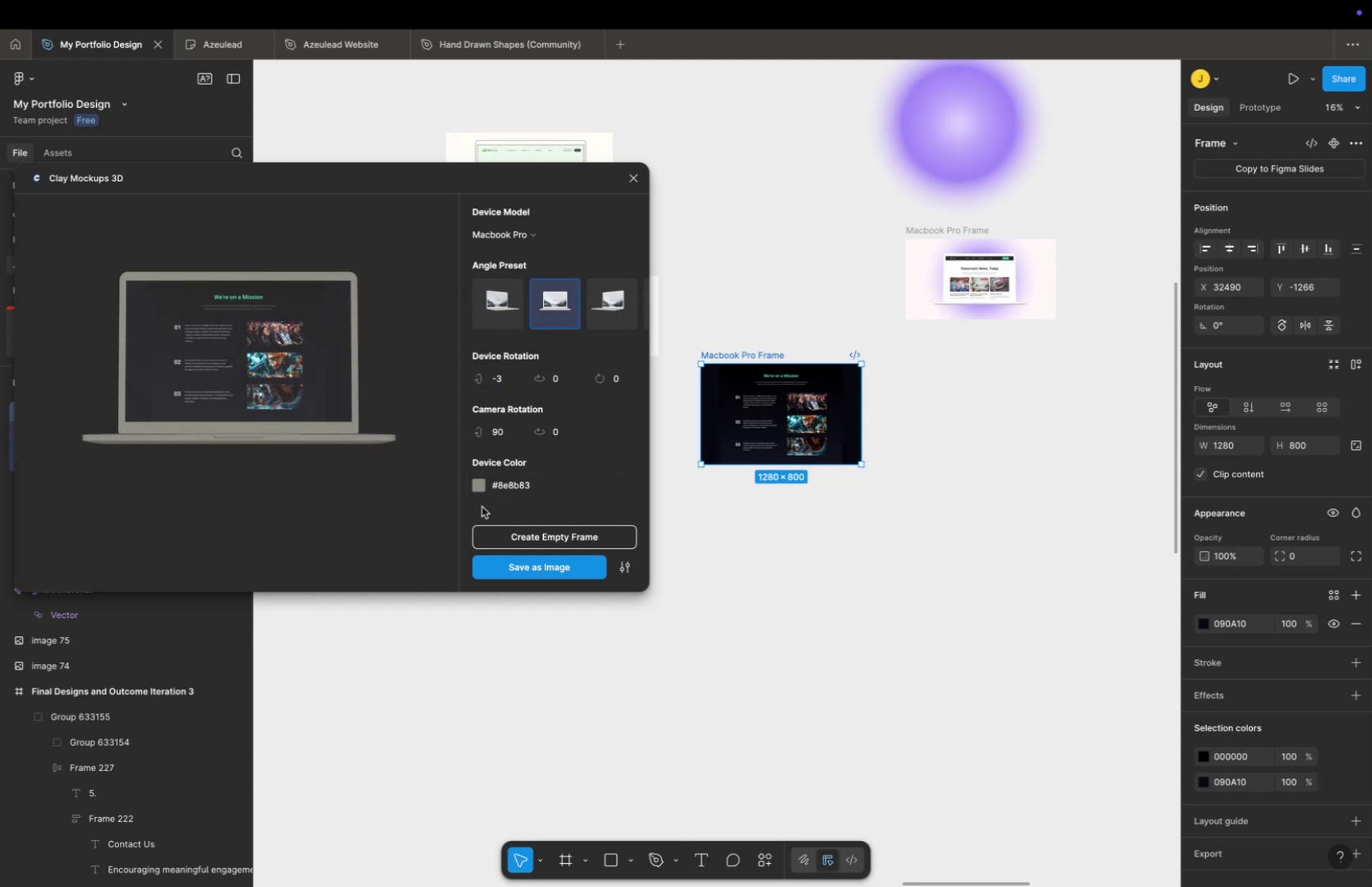 
left_click([480, 483])
 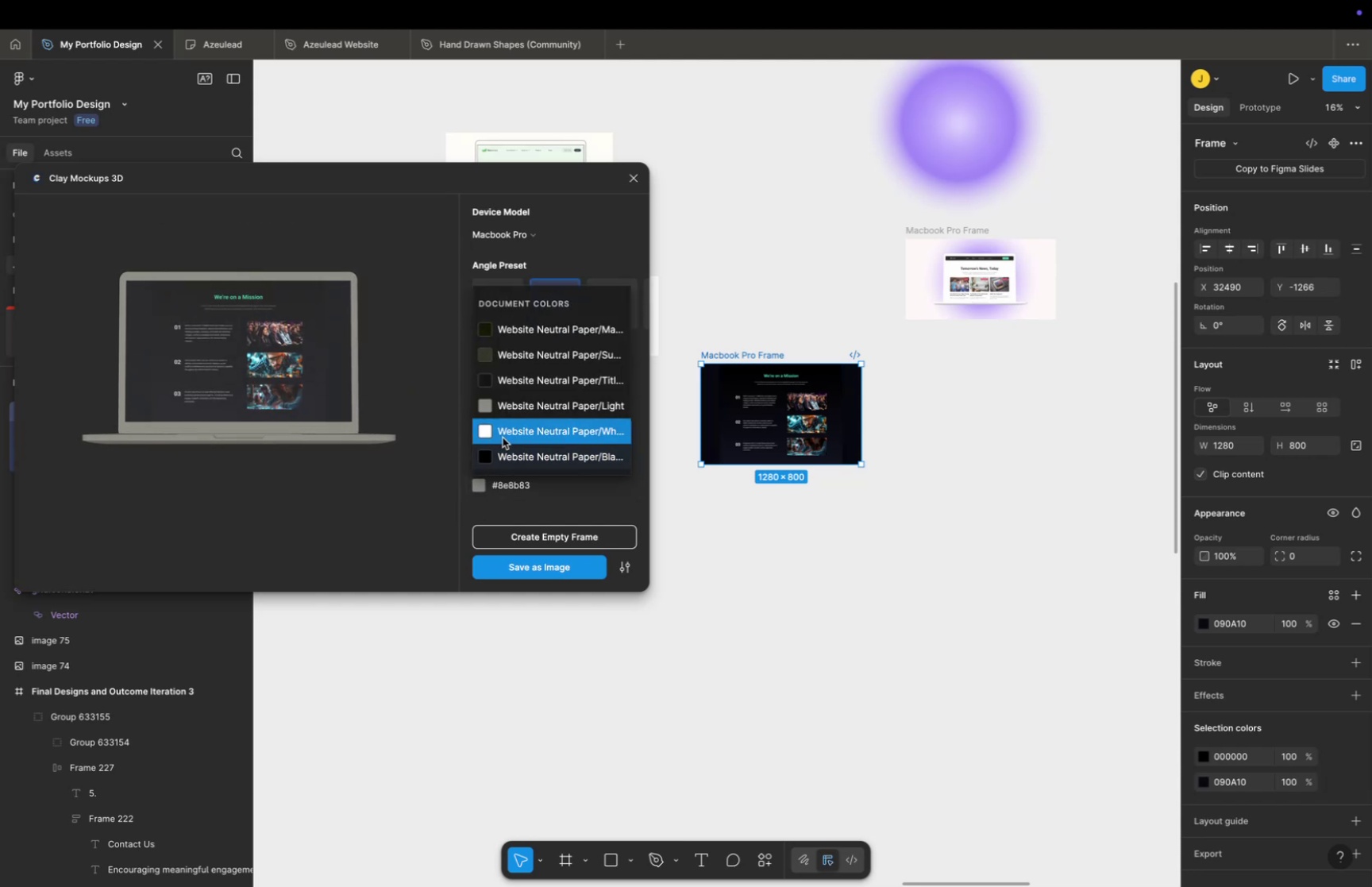 
left_click([503, 436])
 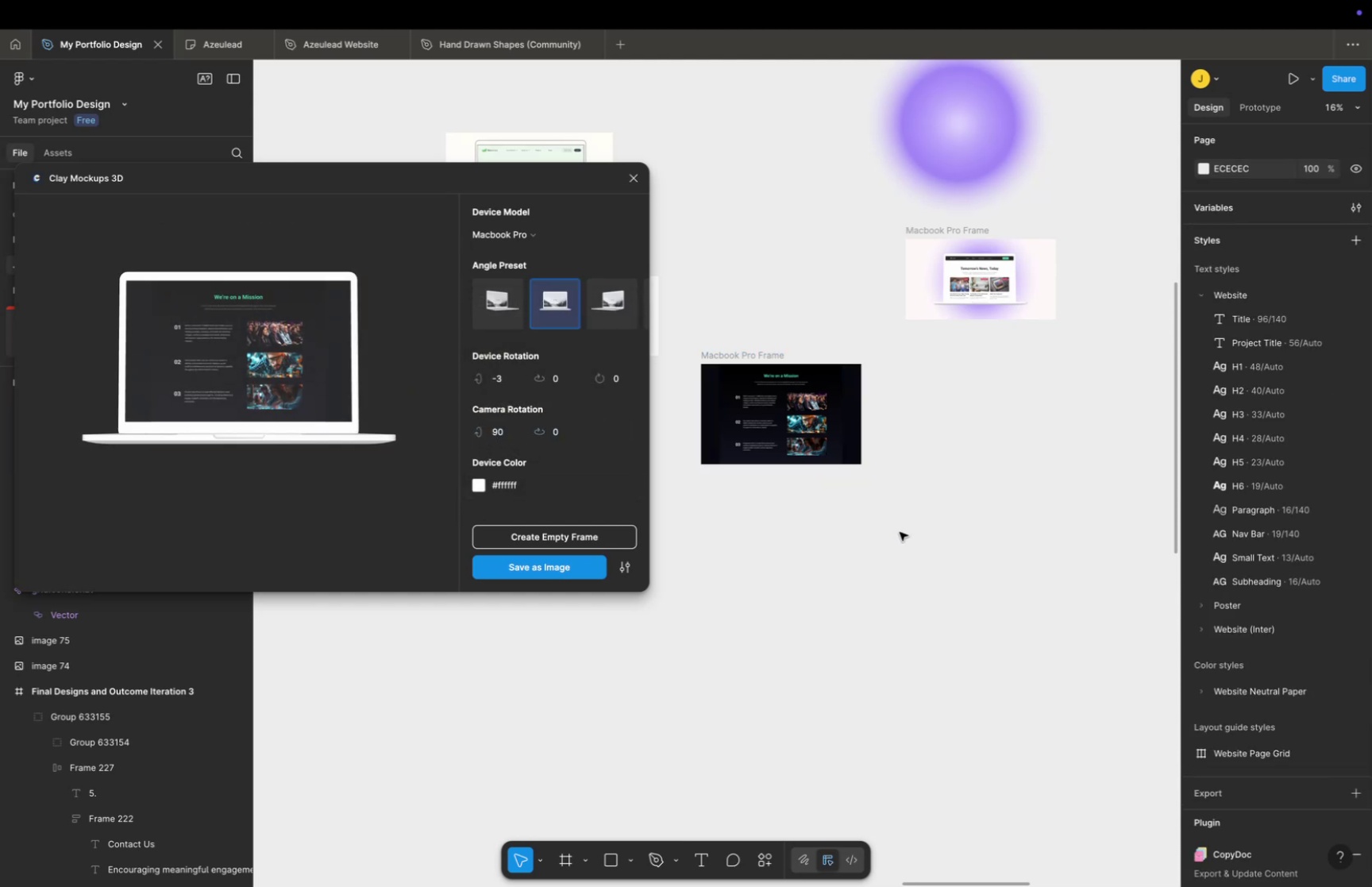 
hold_key(key=Space, duration=0.33)
 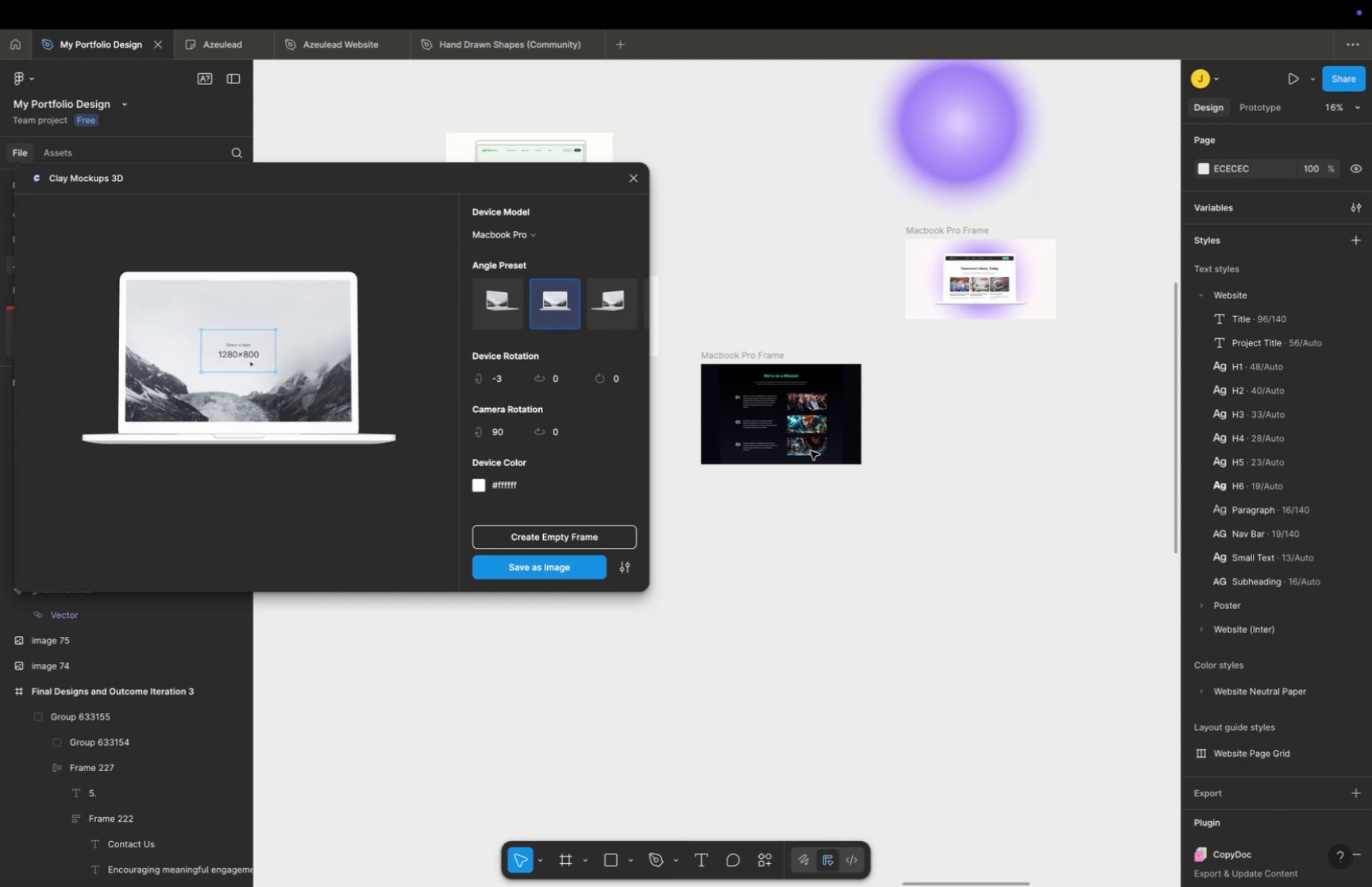 
left_click([901, 516])
 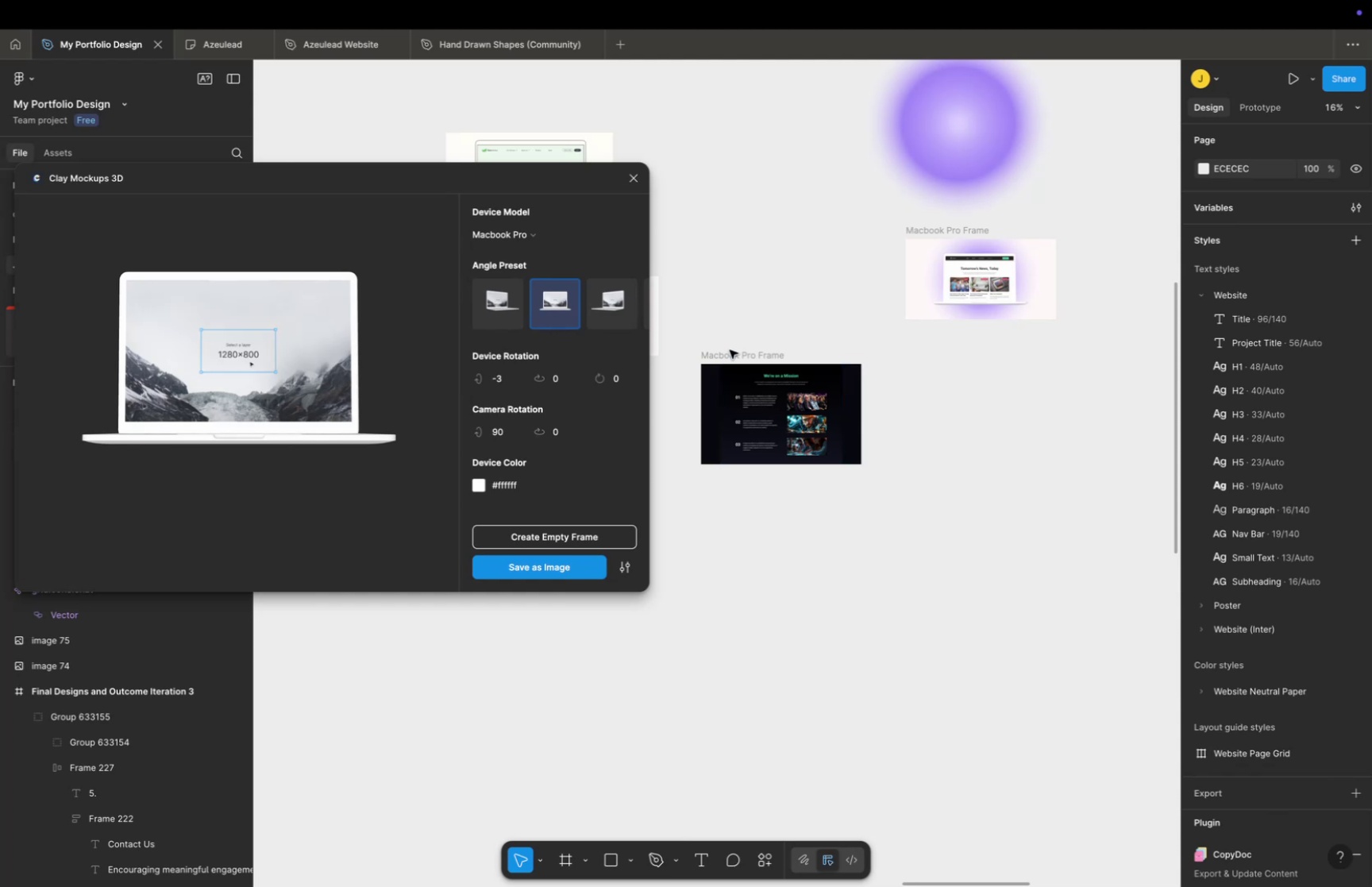 
left_click([730, 353])
 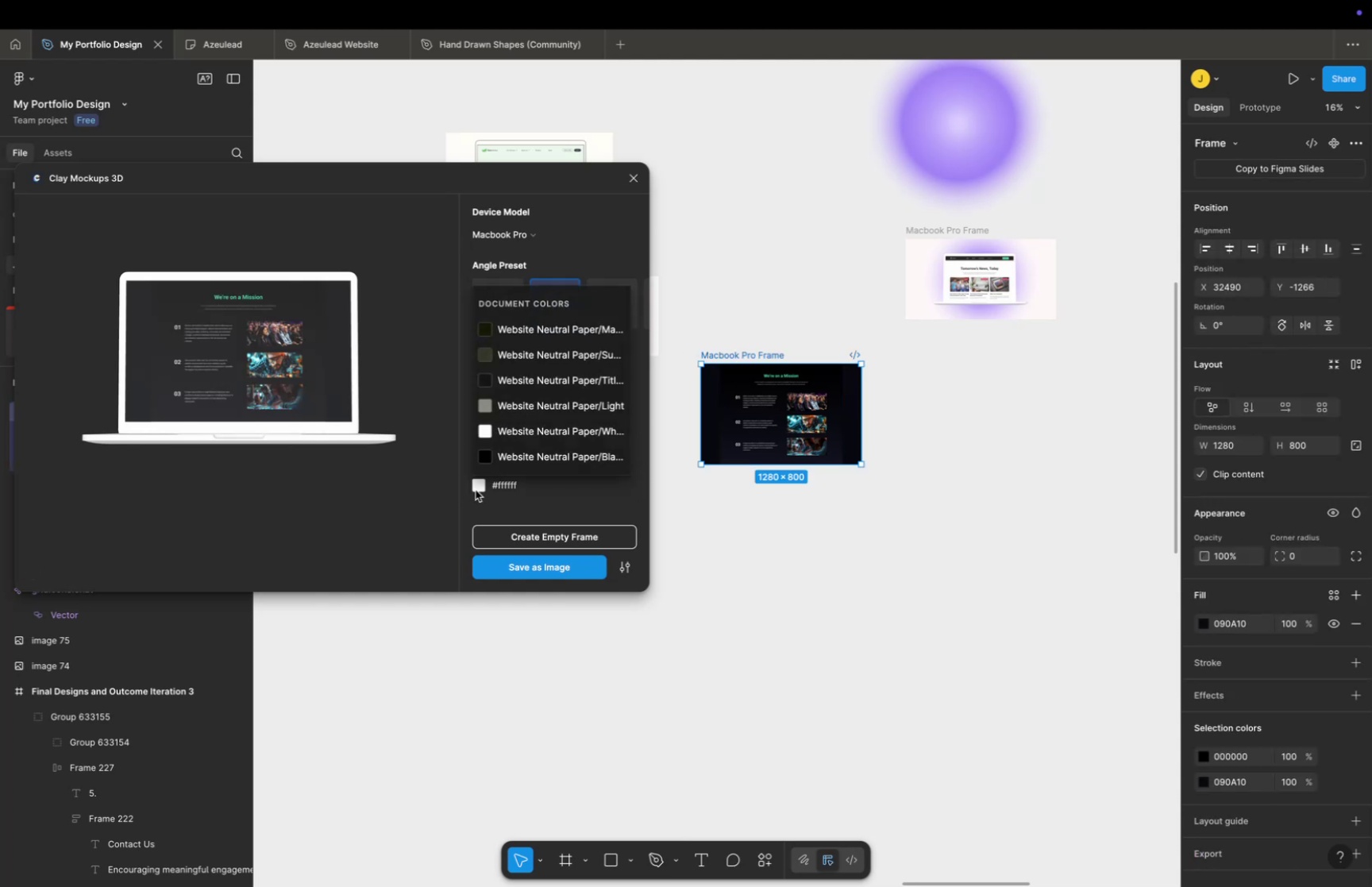 
wait(6.64)
 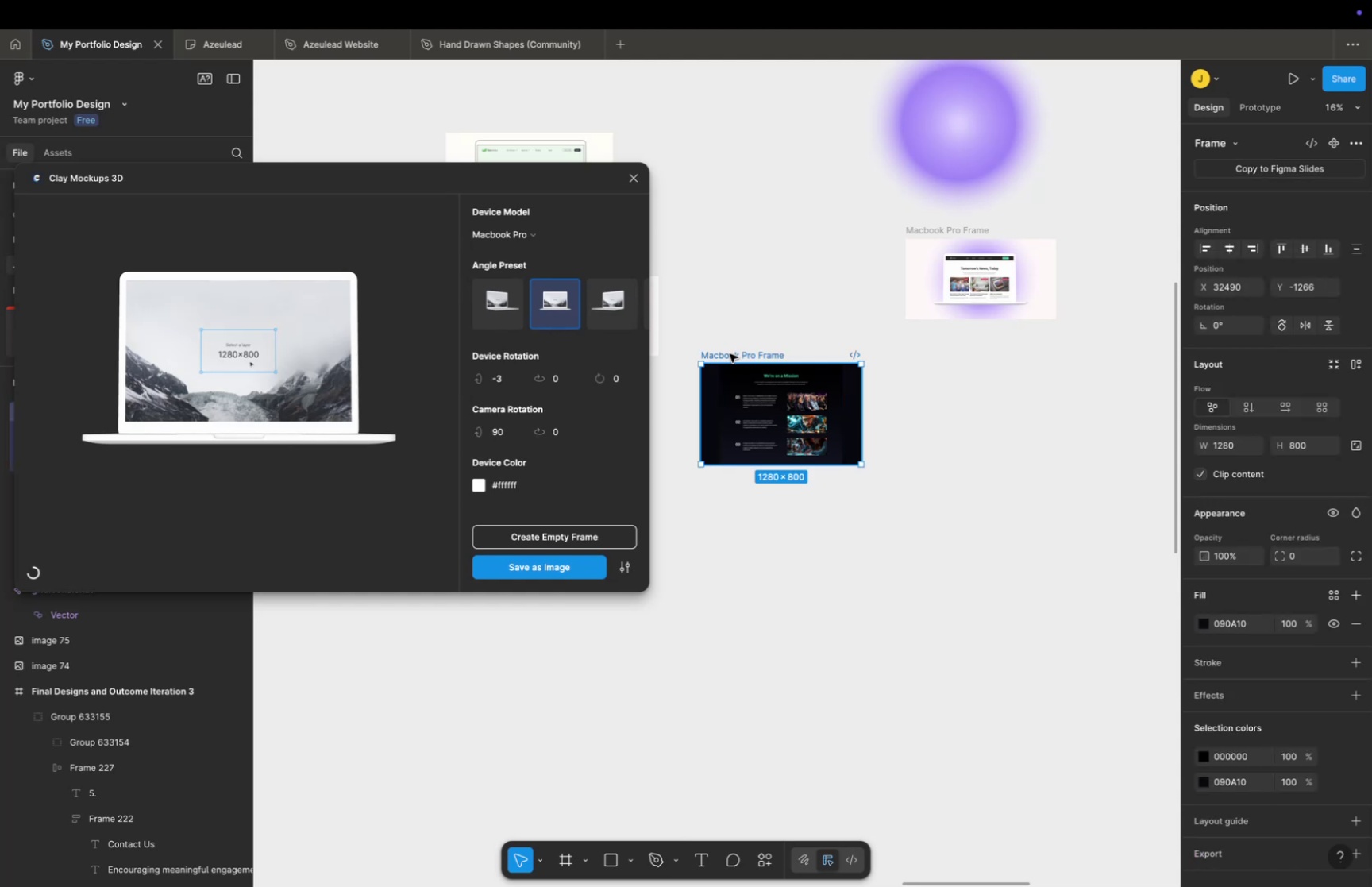 
left_click([578, 329])
 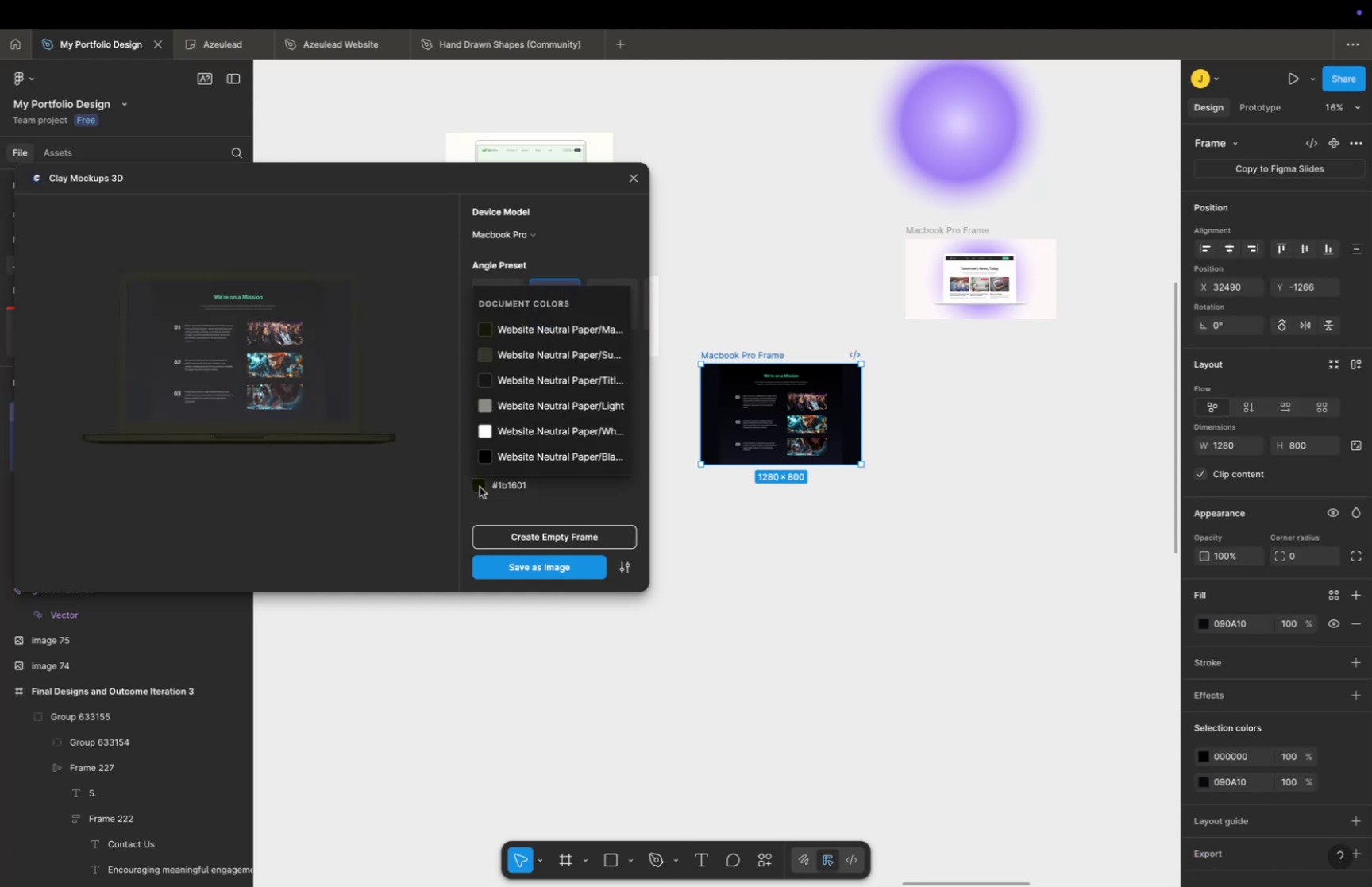 
left_click([507, 459])
 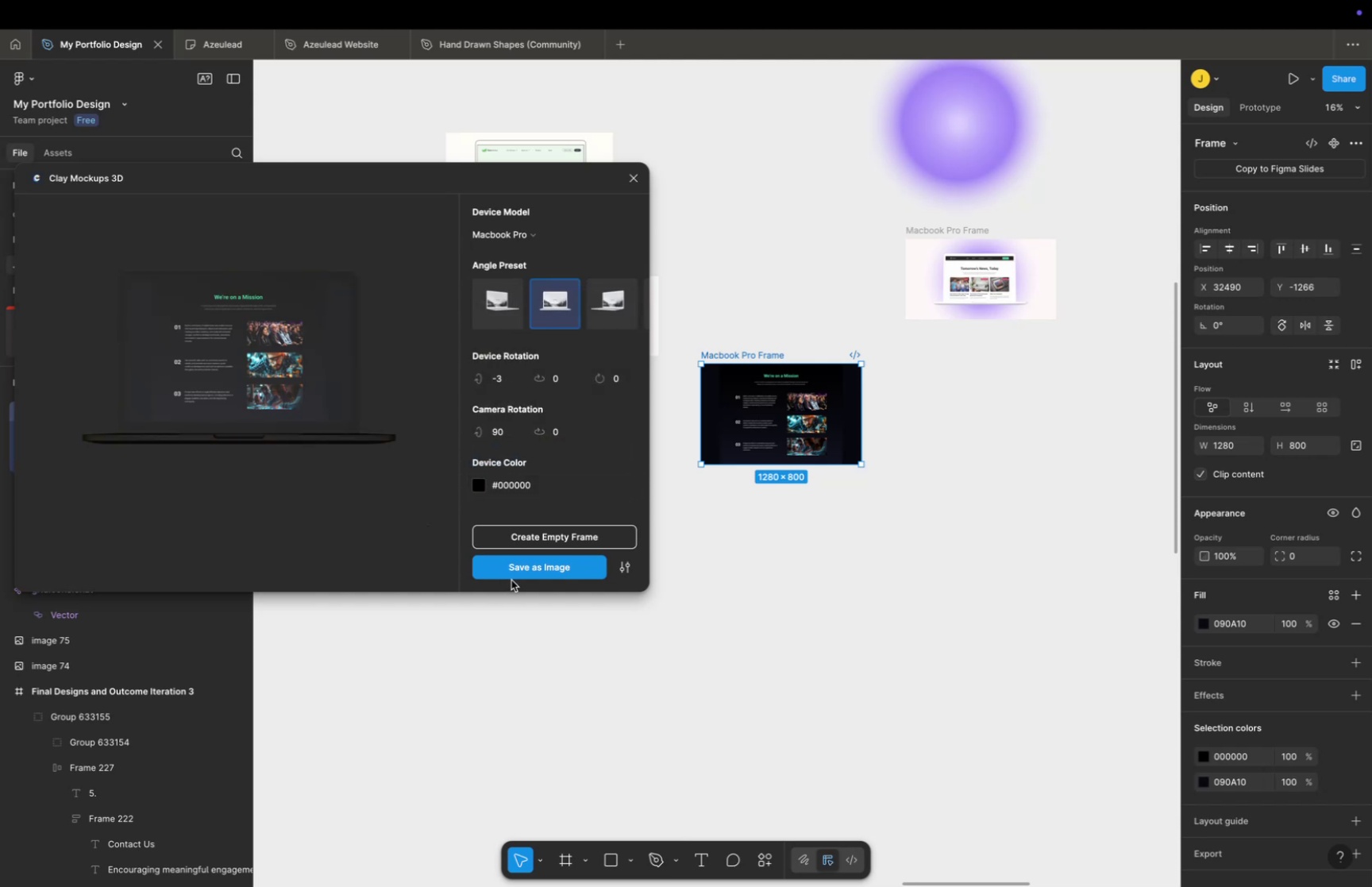 
left_click([517, 574])
 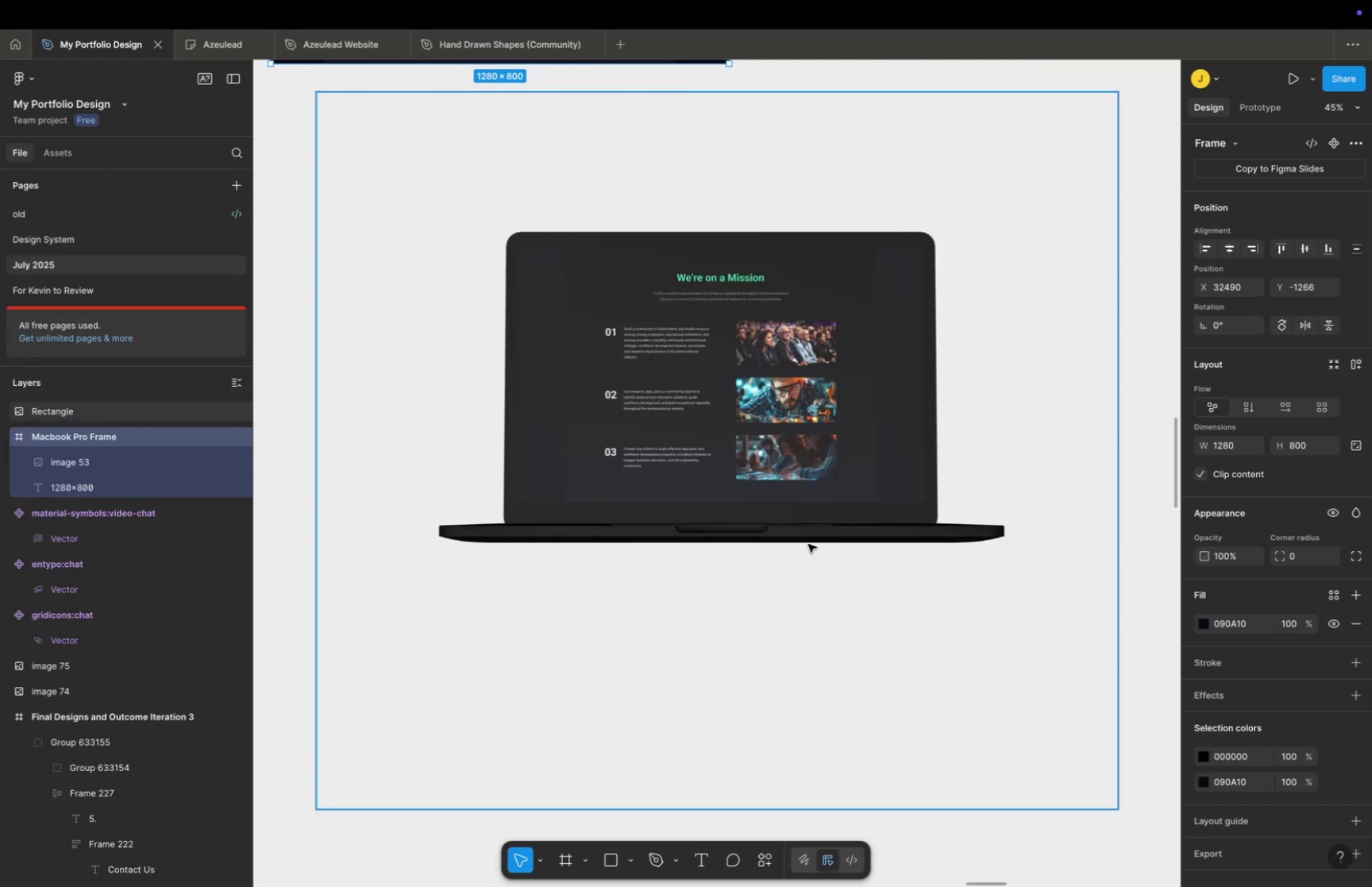 
hold_key(key=CommandLeft, duration=0.68)
scroll: coordinate [806, 558], scroll_direction: down, amount: 22.0
 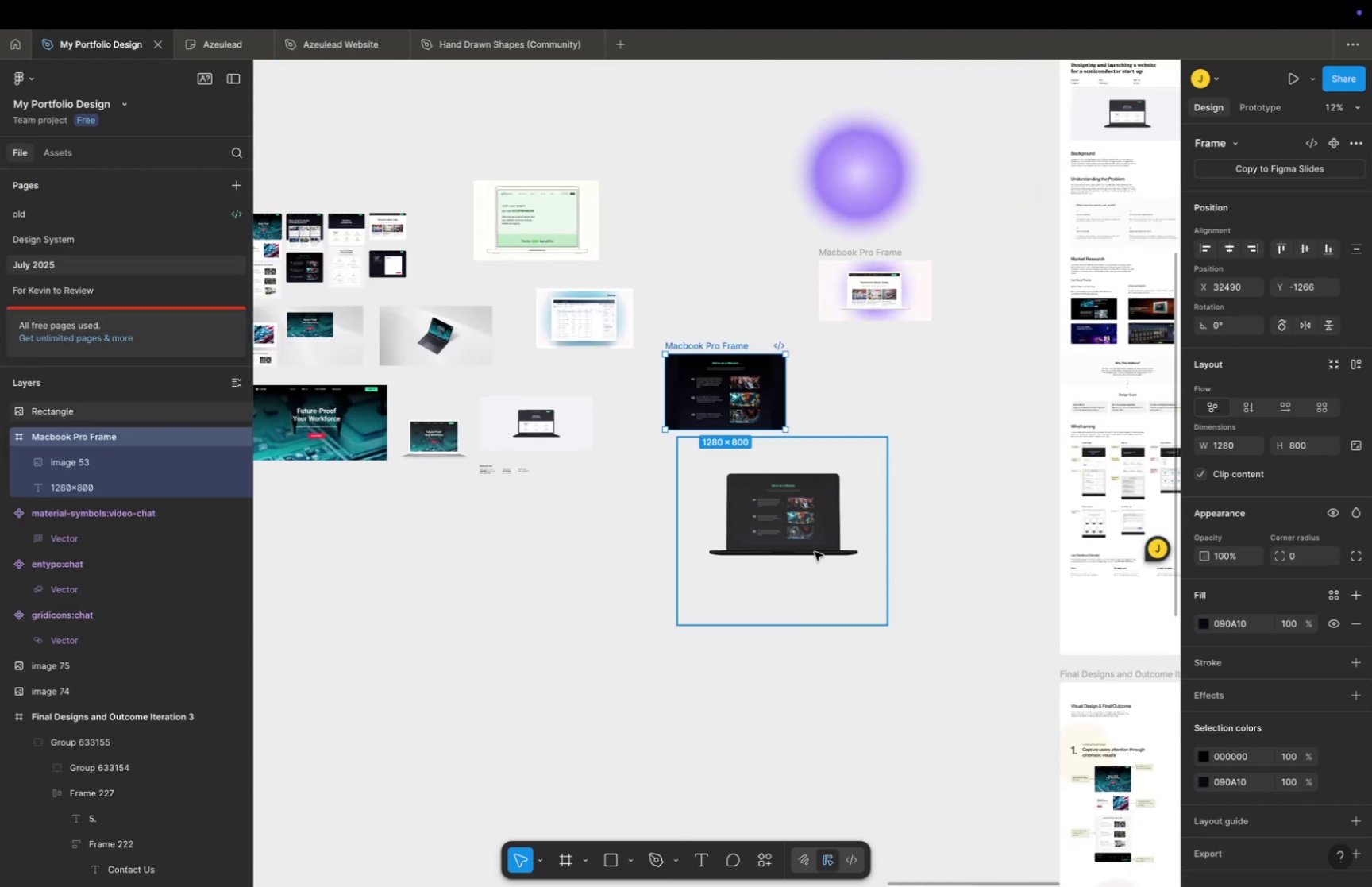 
left_click_drag(start_coordinate=[815, 546], to_coordinate=[927, 440])
 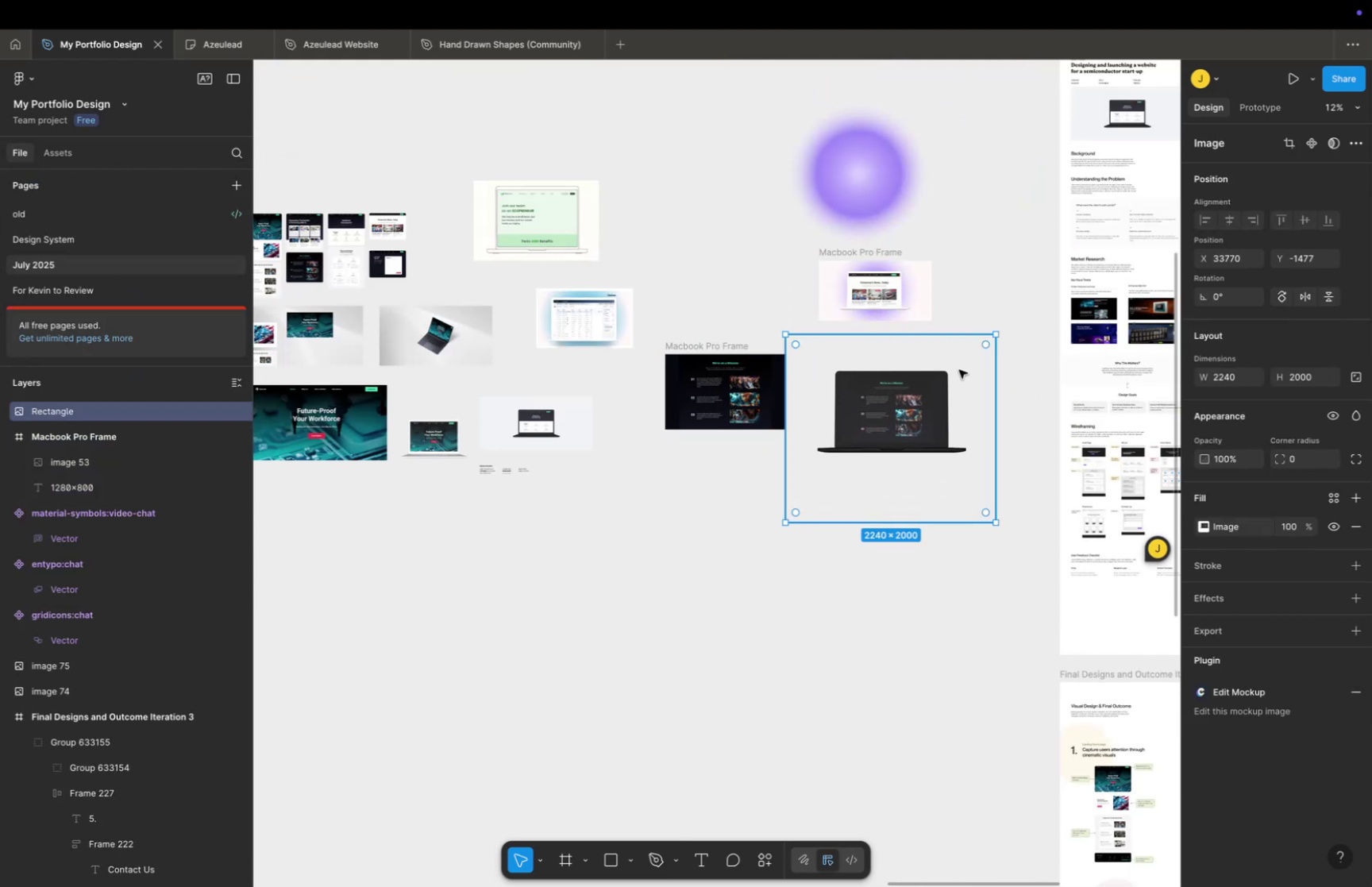 
hold_key(key=CommandLeft, duration=0.61)
scroll: coordinate [977, 361], scroll_direction: up, amount: 22.0
 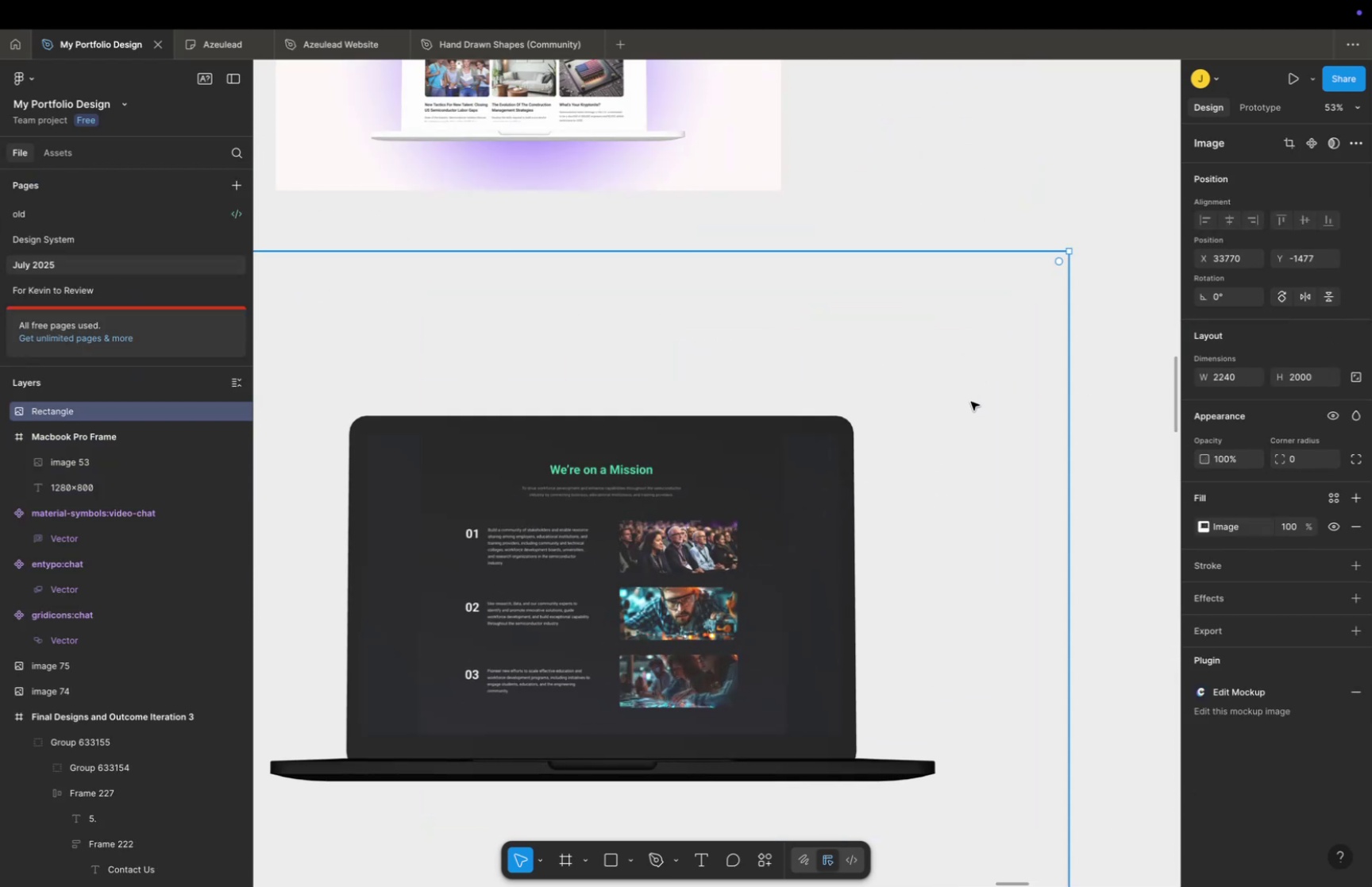 
hold_key(key=CommandLeft, duration=0.33)
scroll: coordinate [971, 403], scroll_direction: down, amount: 22.0
 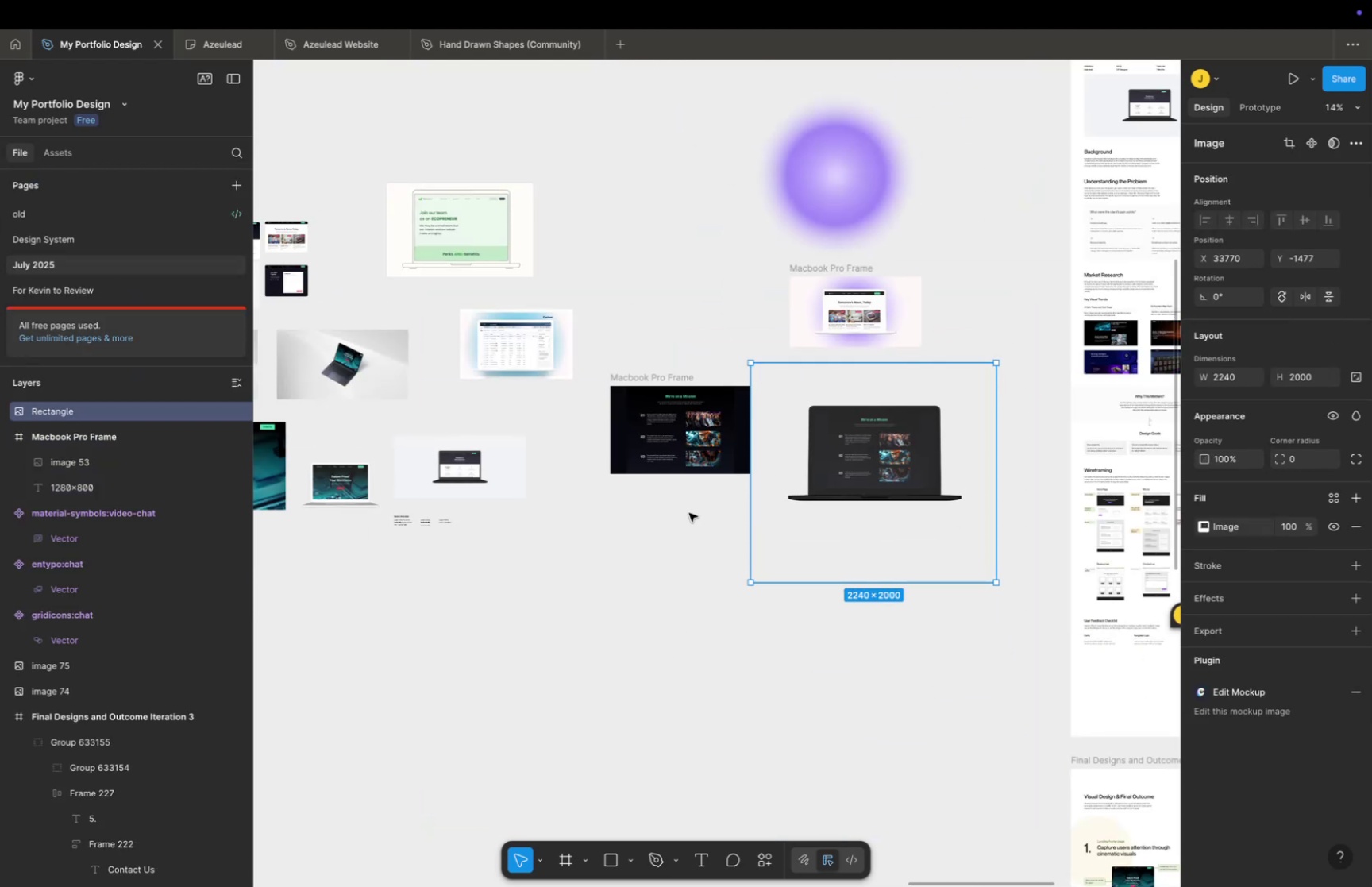 
left_click([689, 512])
 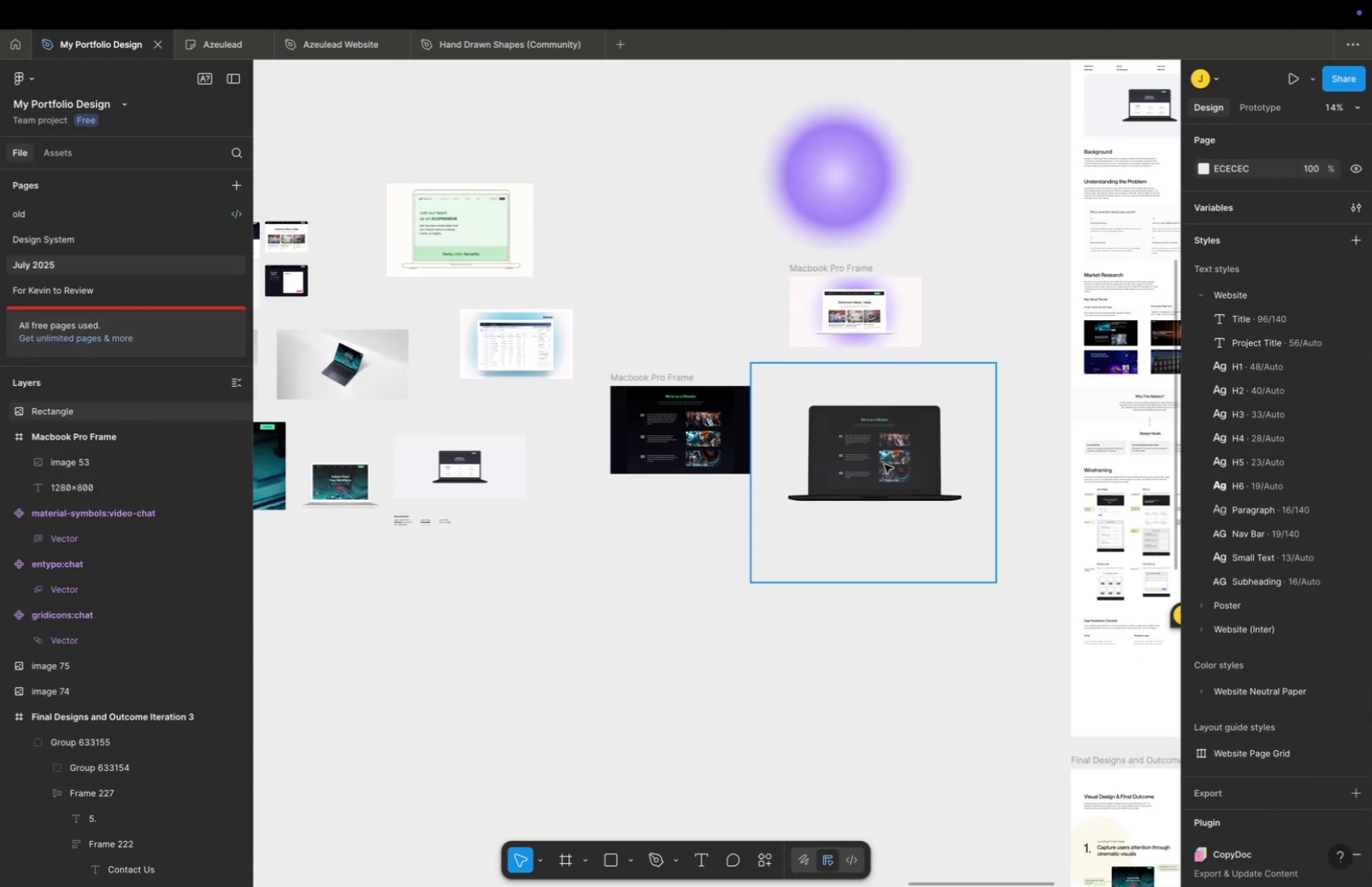 
hold_key(key=CommandLeft, duration=0.54)
scroll: coordinate [967, 445], scroll_direction: up, amount: 11.0
 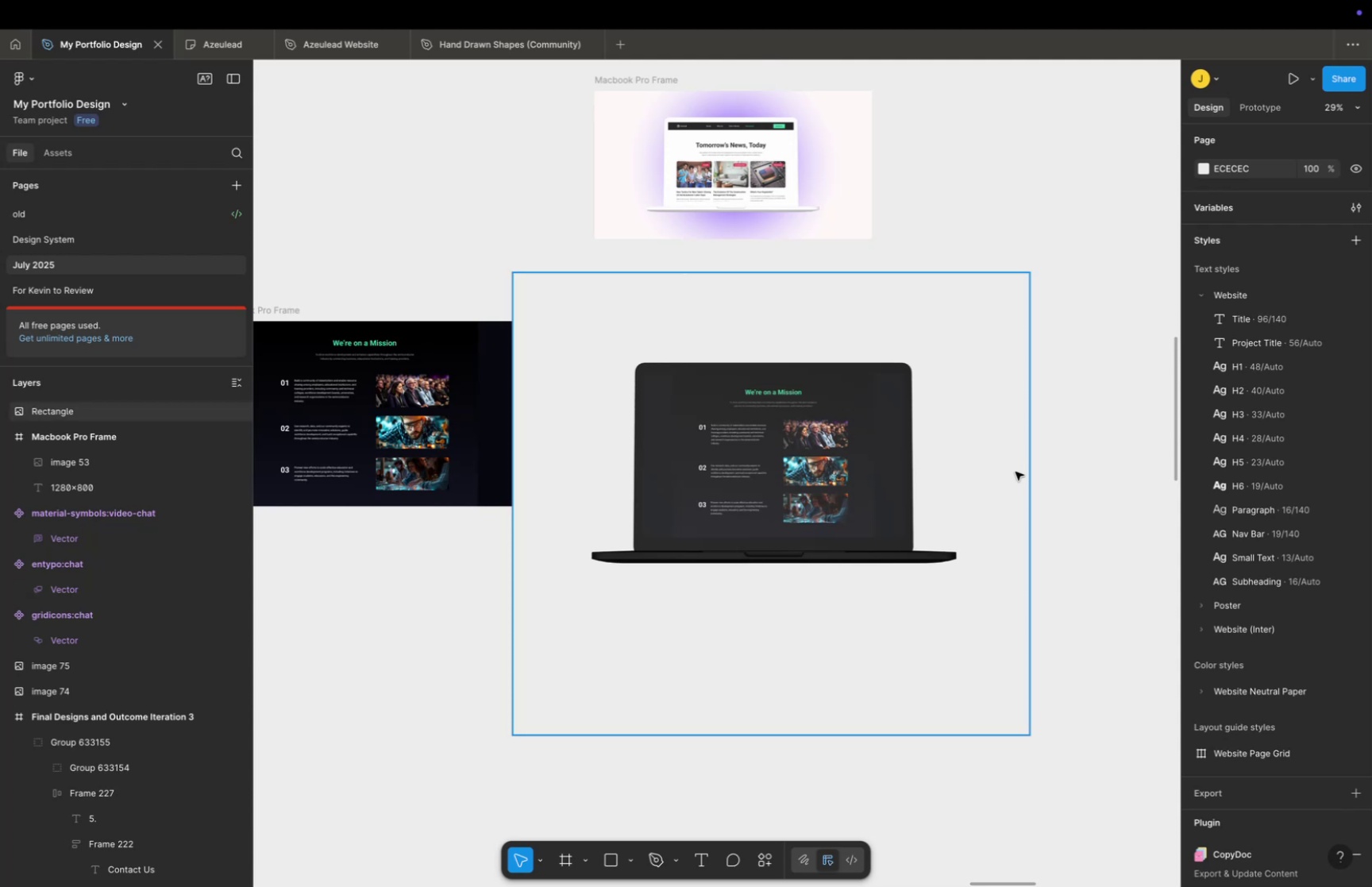 
hold_key(key=Space, duration=0.47)
 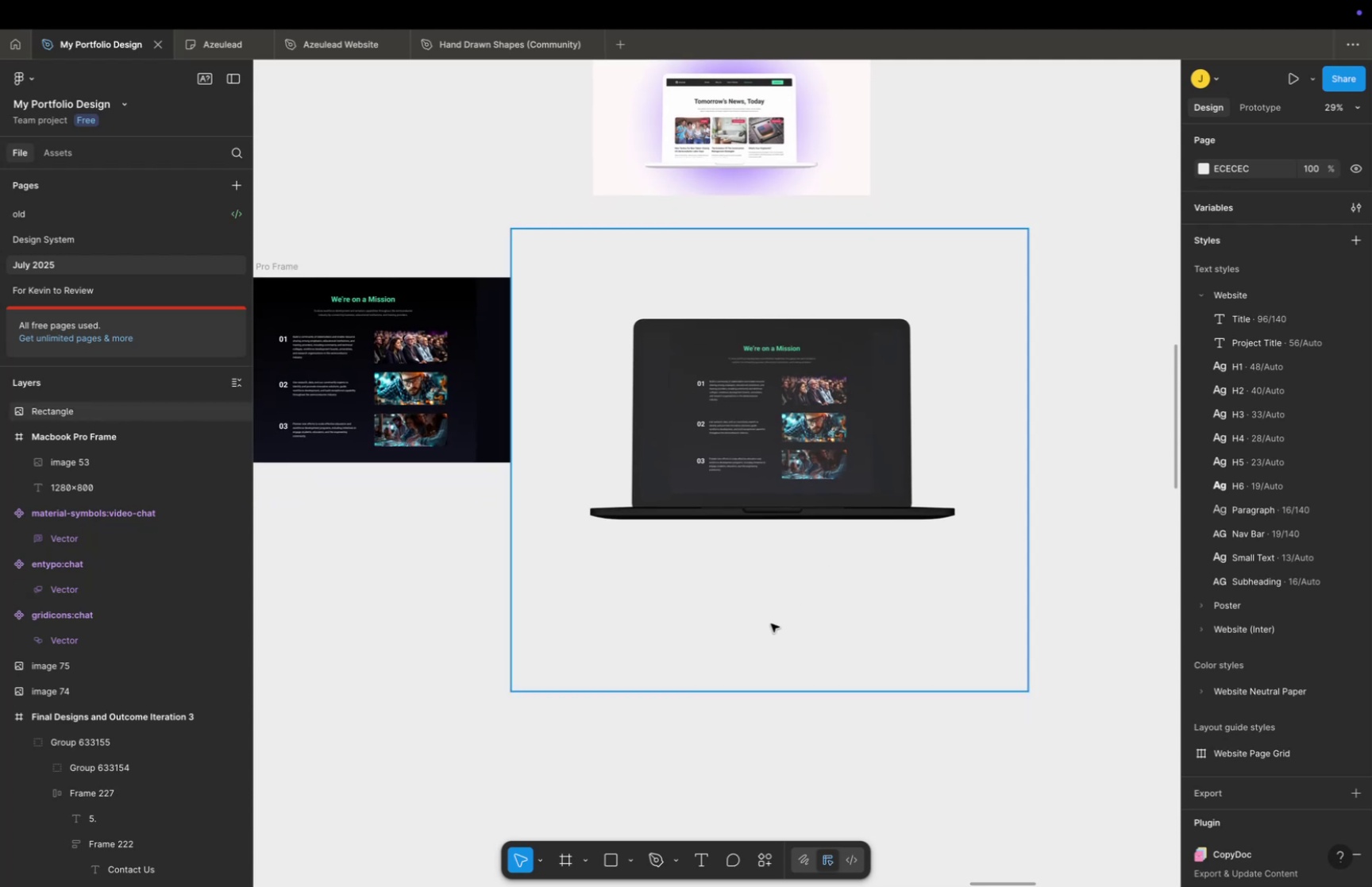 
left_click_drag(start_coordinate=[1024, 516], to_coordinate=[1023, 472])
 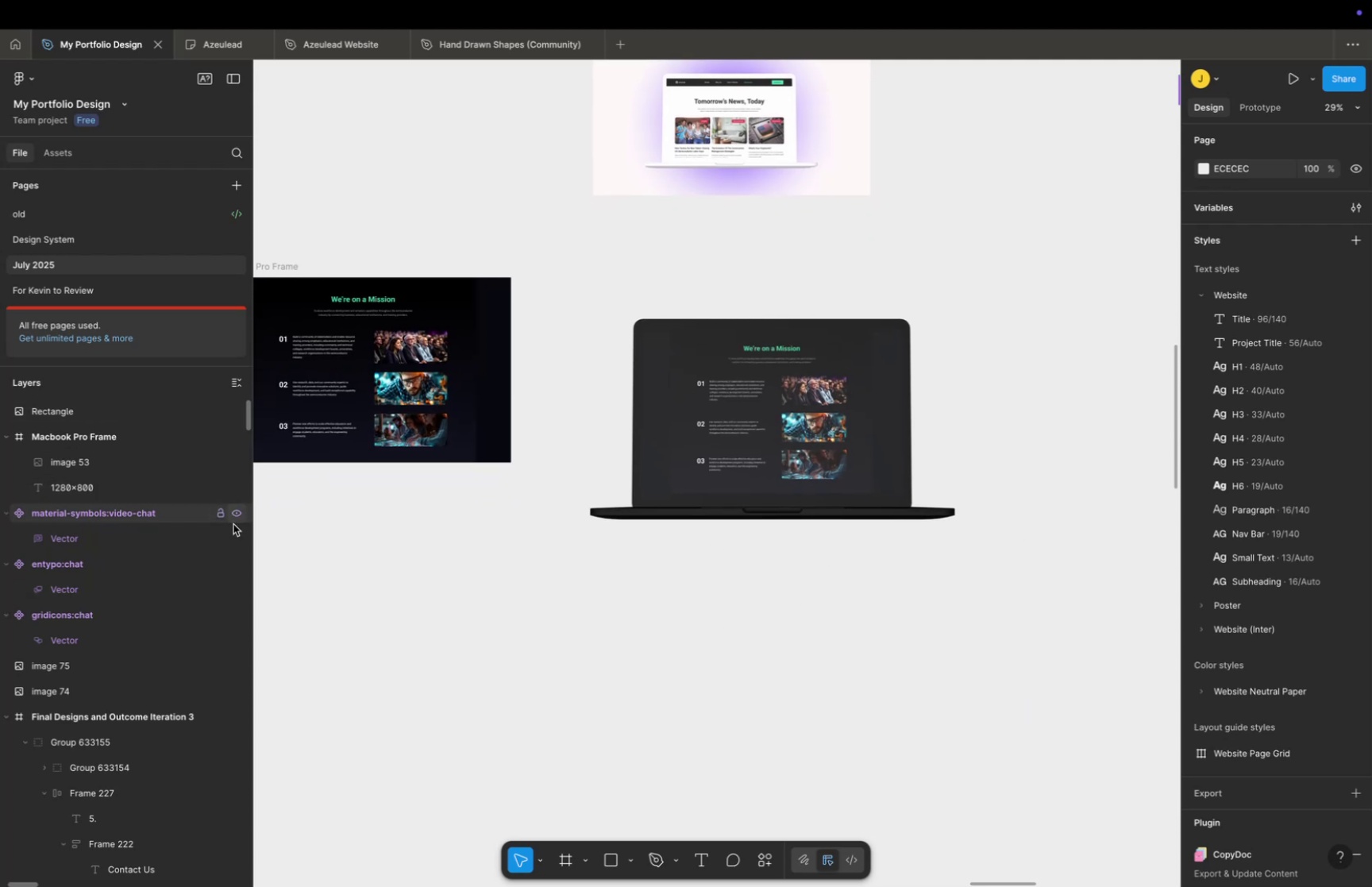 
key(Meta+CommandLeft)
 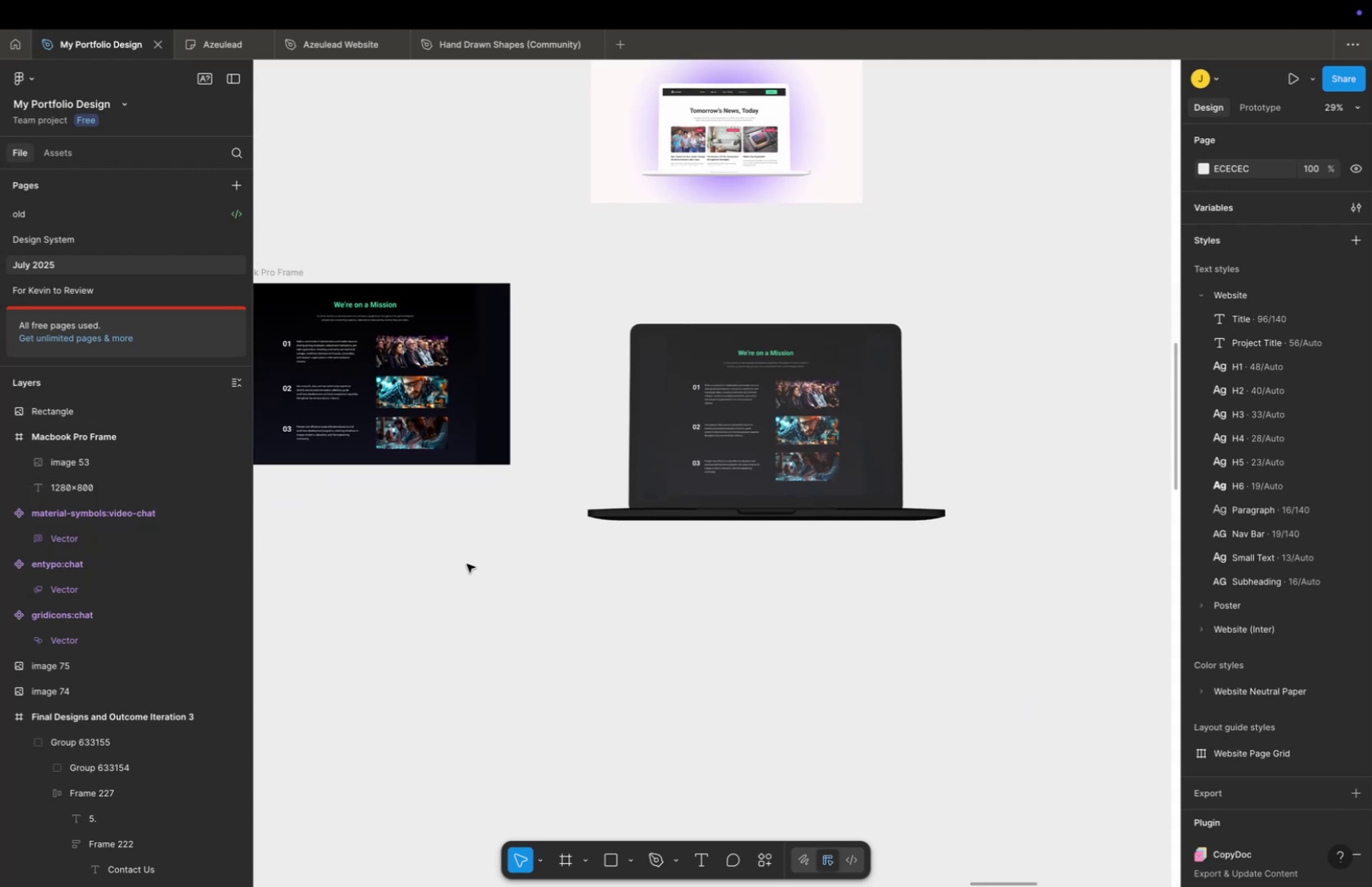 
scroll: coordinate [467, 563], scroll_direction: down, amount: 9.0
 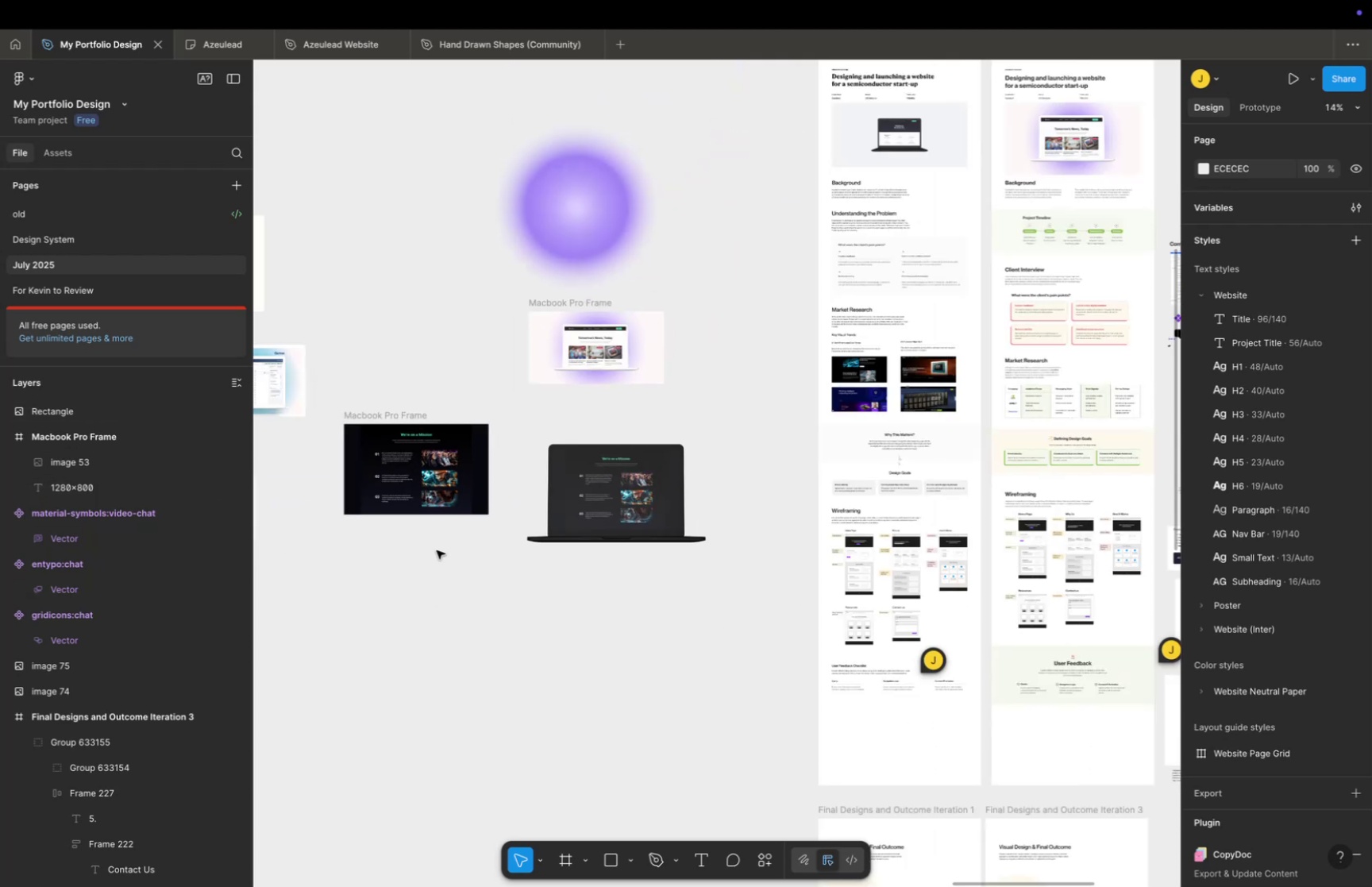 
hold_key(key=Space, duration=1.48)
 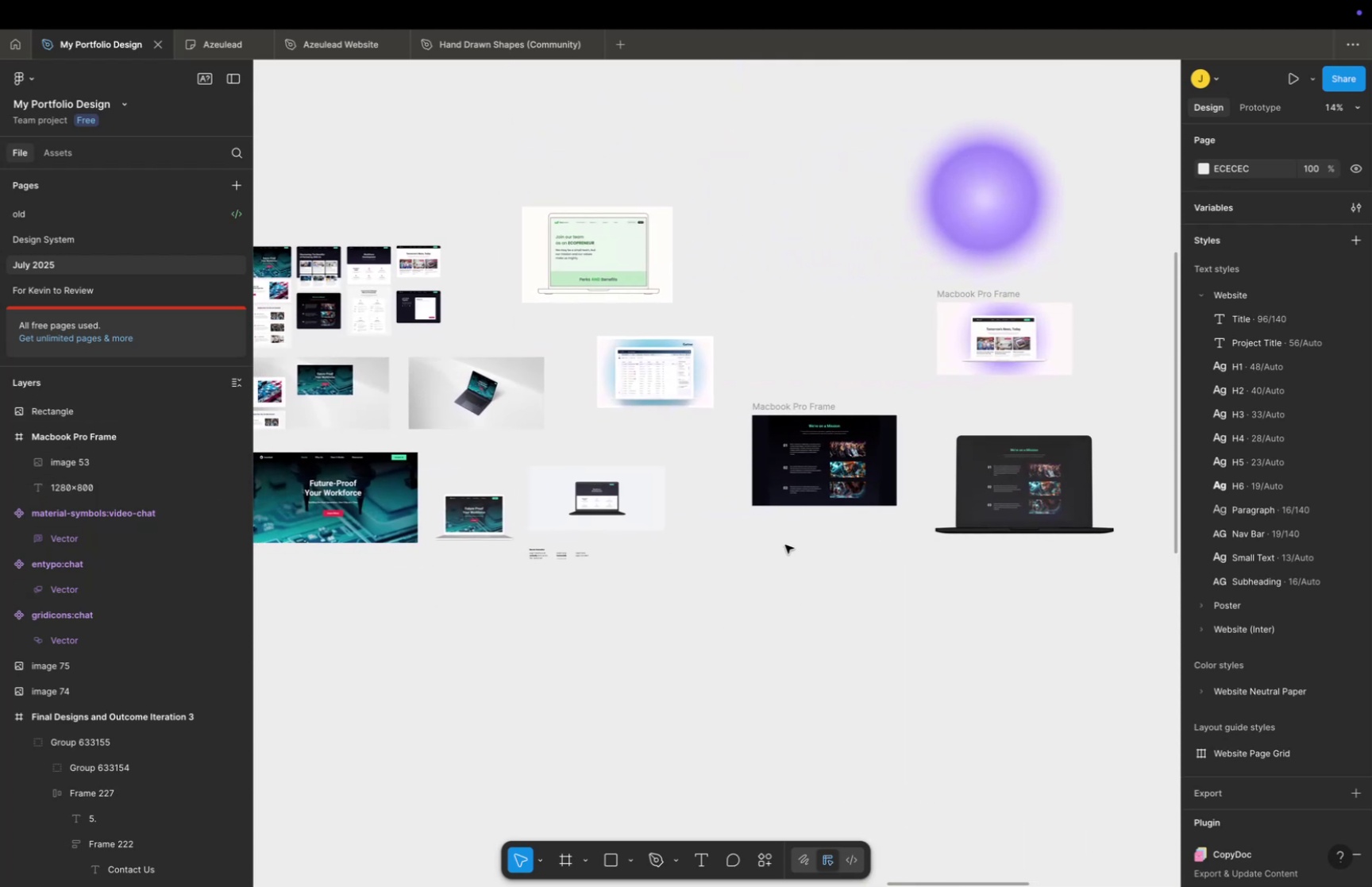 
left_click_drag(start_coordinate=[432, 547], to_coordinate=[840, 538])
 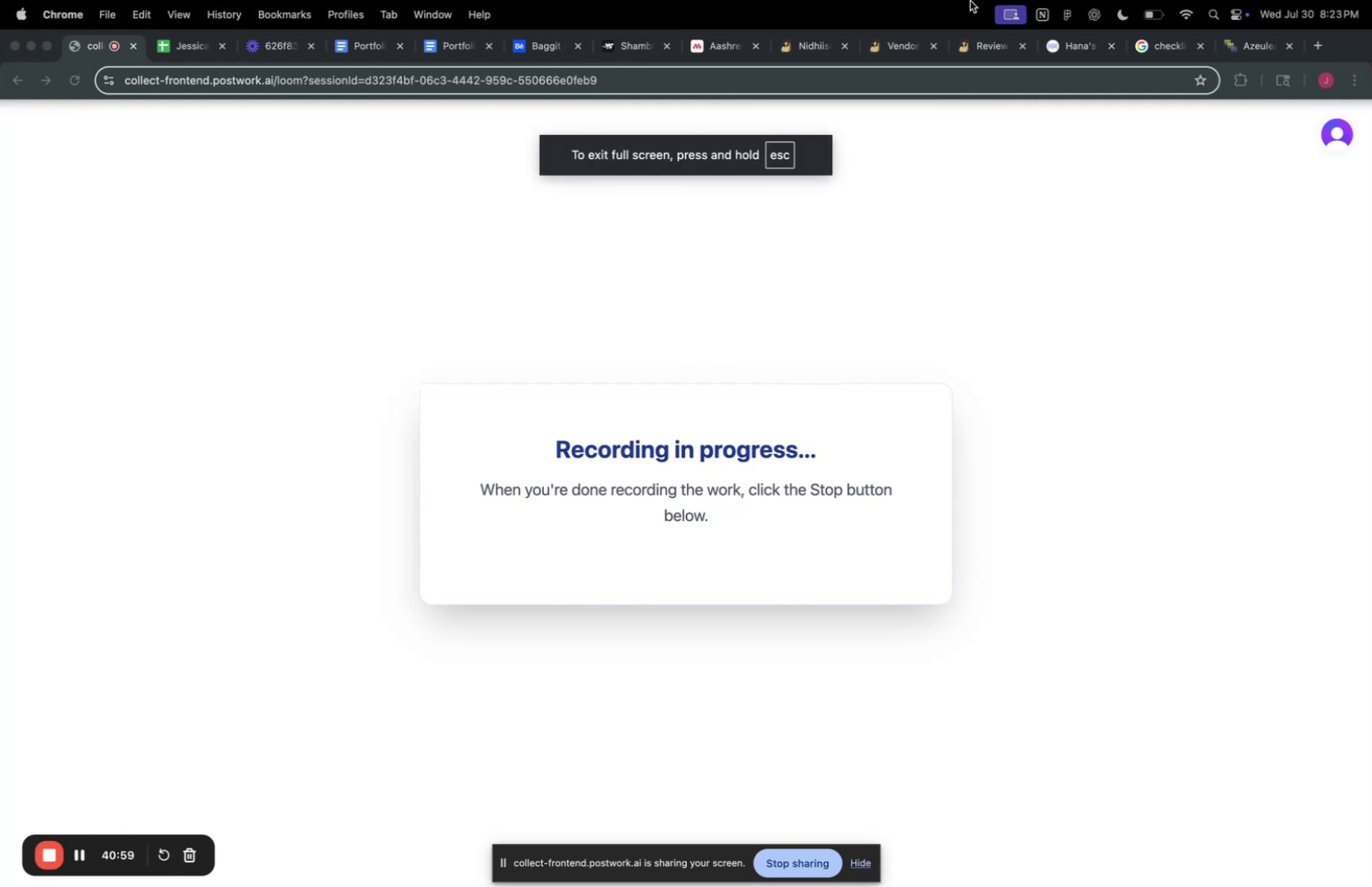 
left_click([904, 43])
 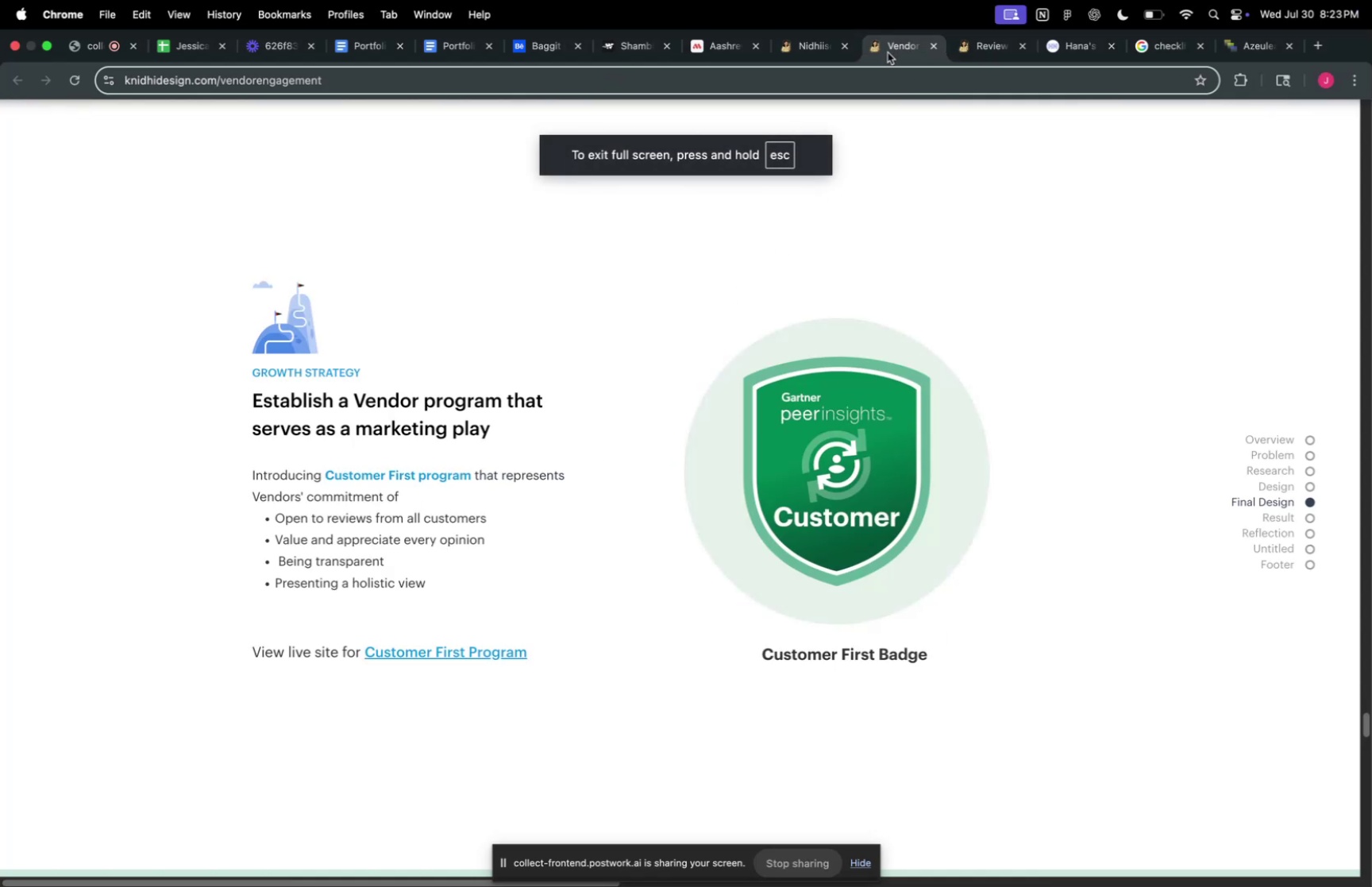 
scroll: coordinate [982, 280], scroll_direction: down, amount: 125.0
 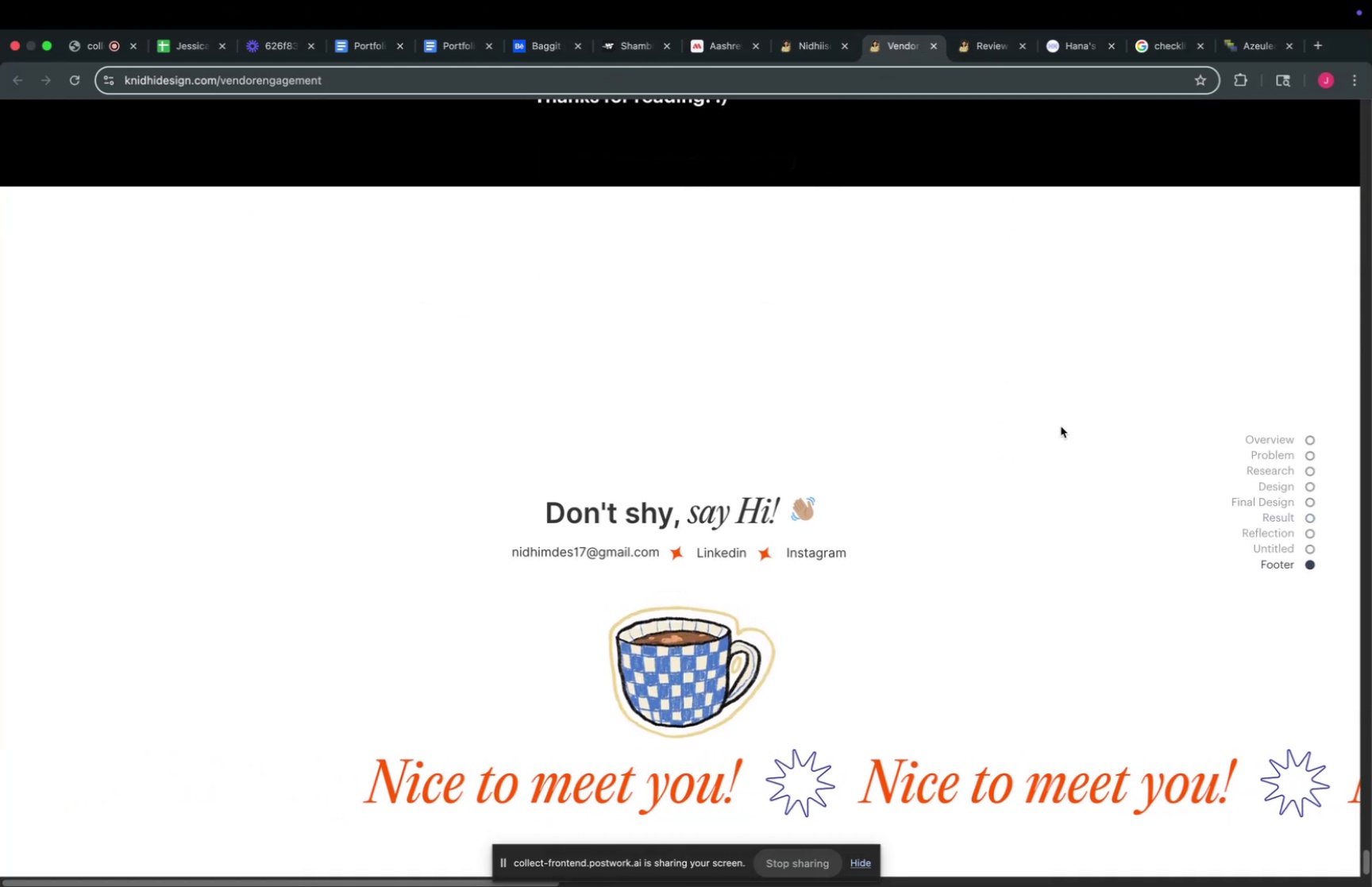 
scroll: coordinate [1066, 342], scroll_direction: up, amount: 24.0
 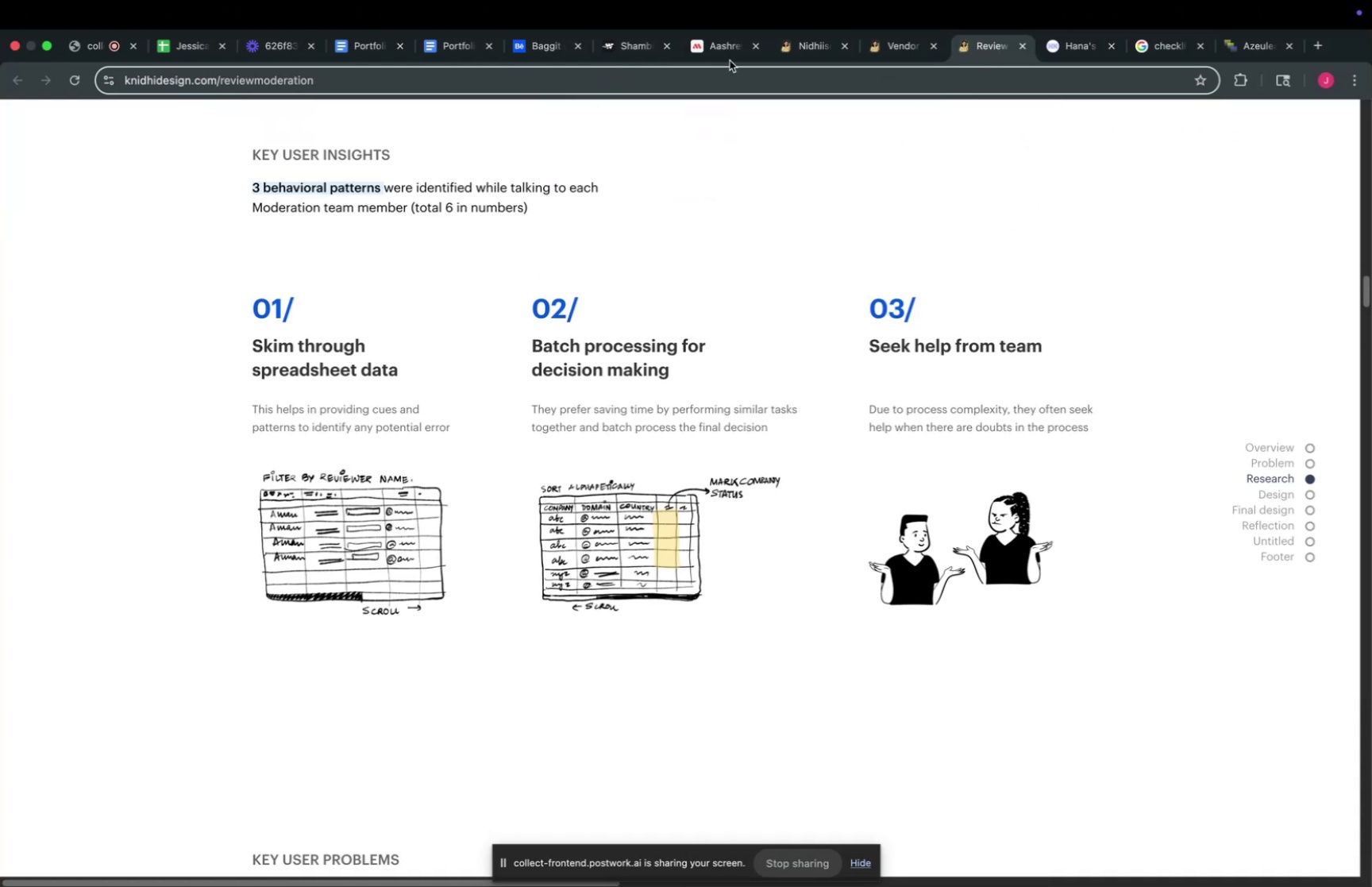 
left_click([712, 58])
 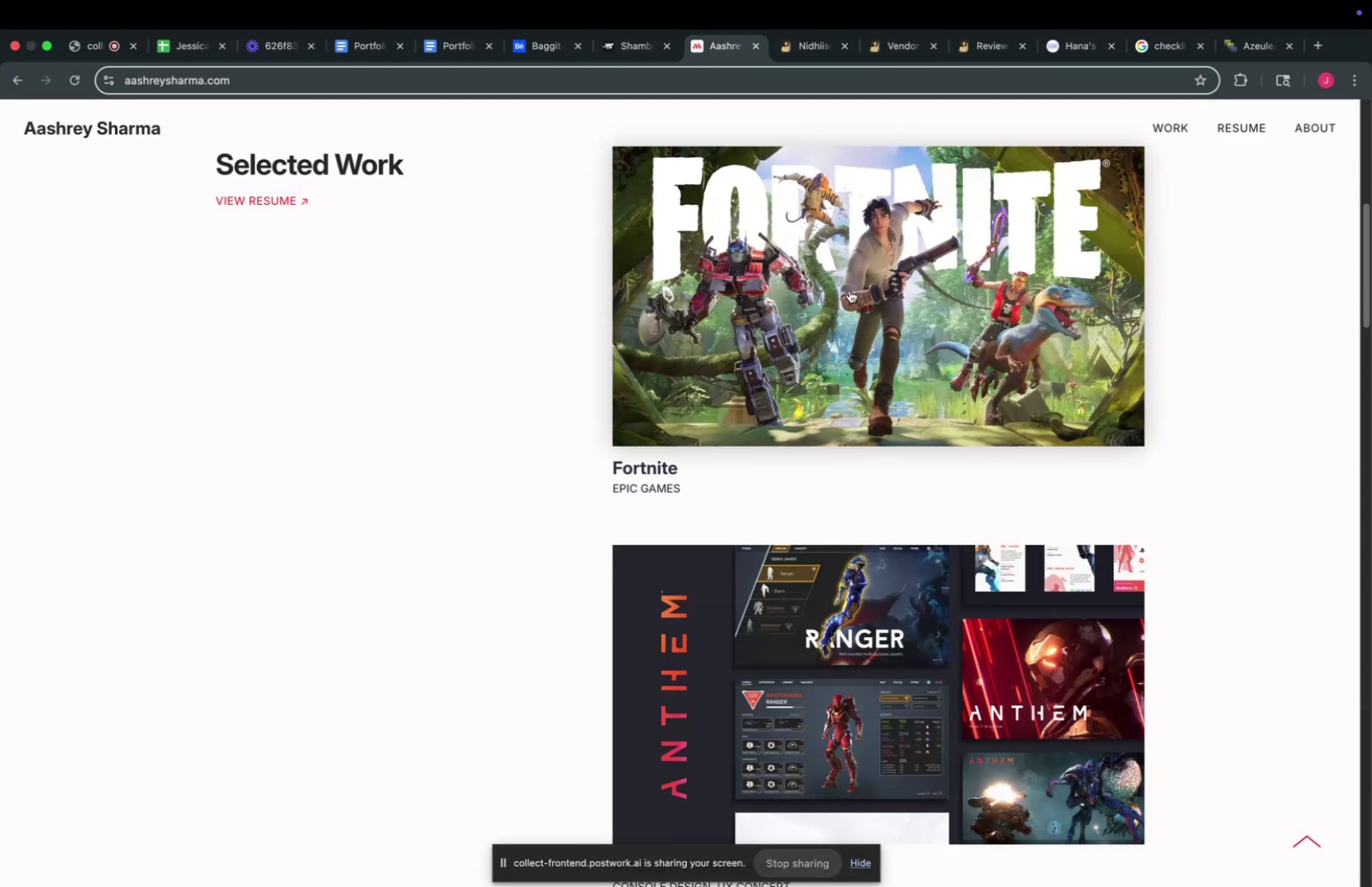 
scroll: coordinate [852, 440], scroll_direction: down, amount: 86.0
 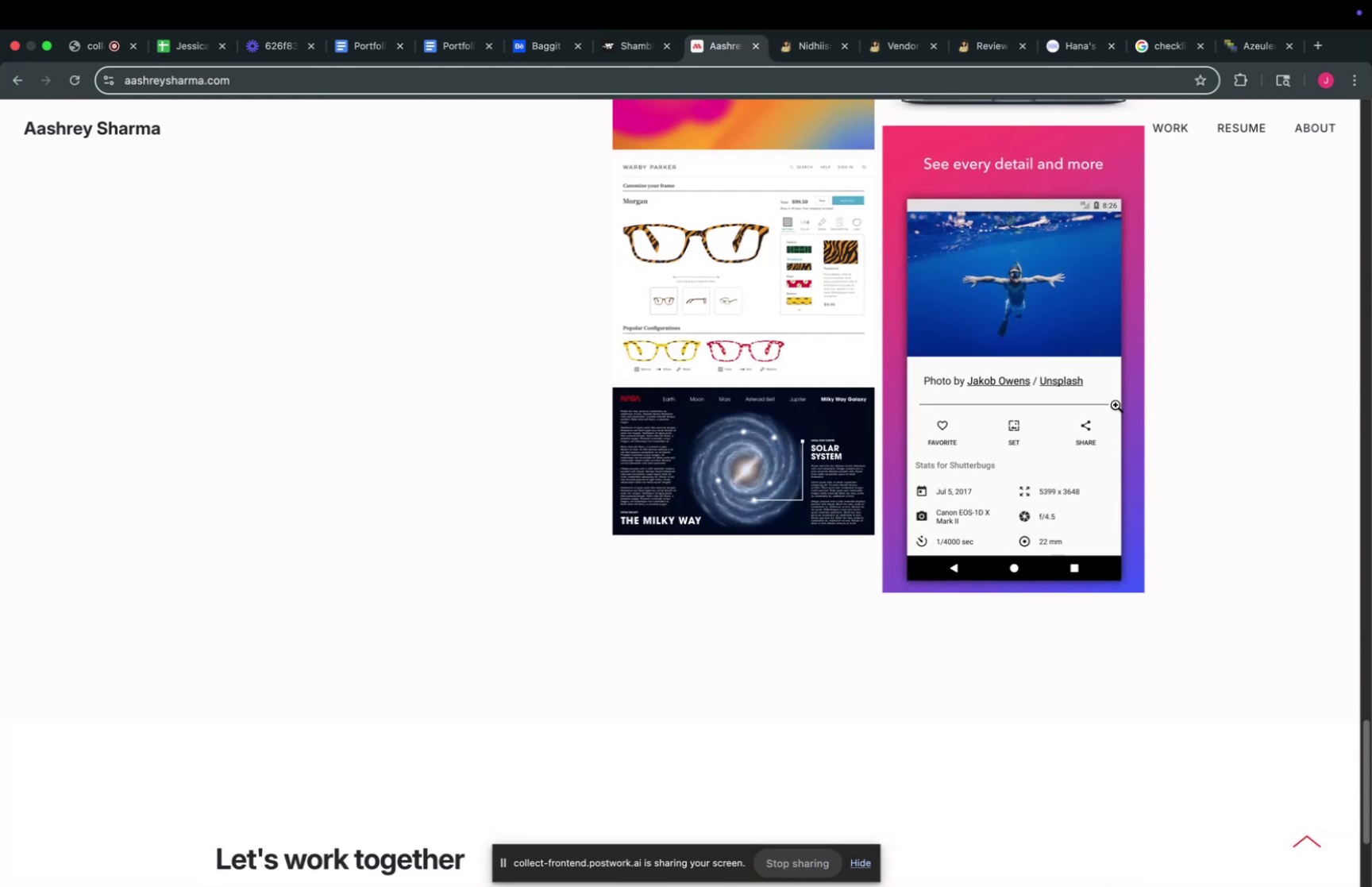 
scroll: coordinate [1182, 388], scroll_direction: up, amount: 10.0
 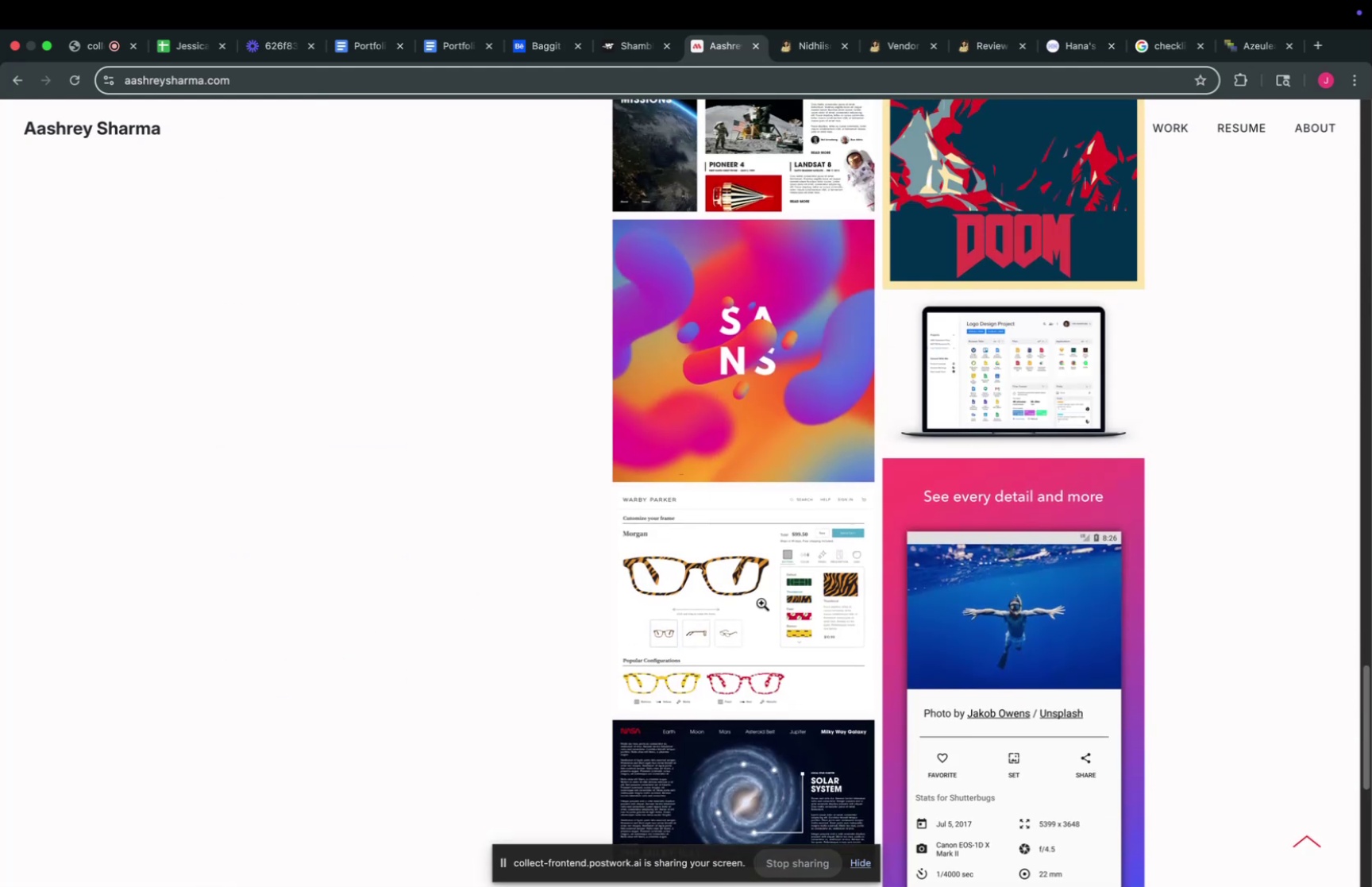 
scroll: coordinate [877, 511], scroll_direction: down, amount: 30.0
 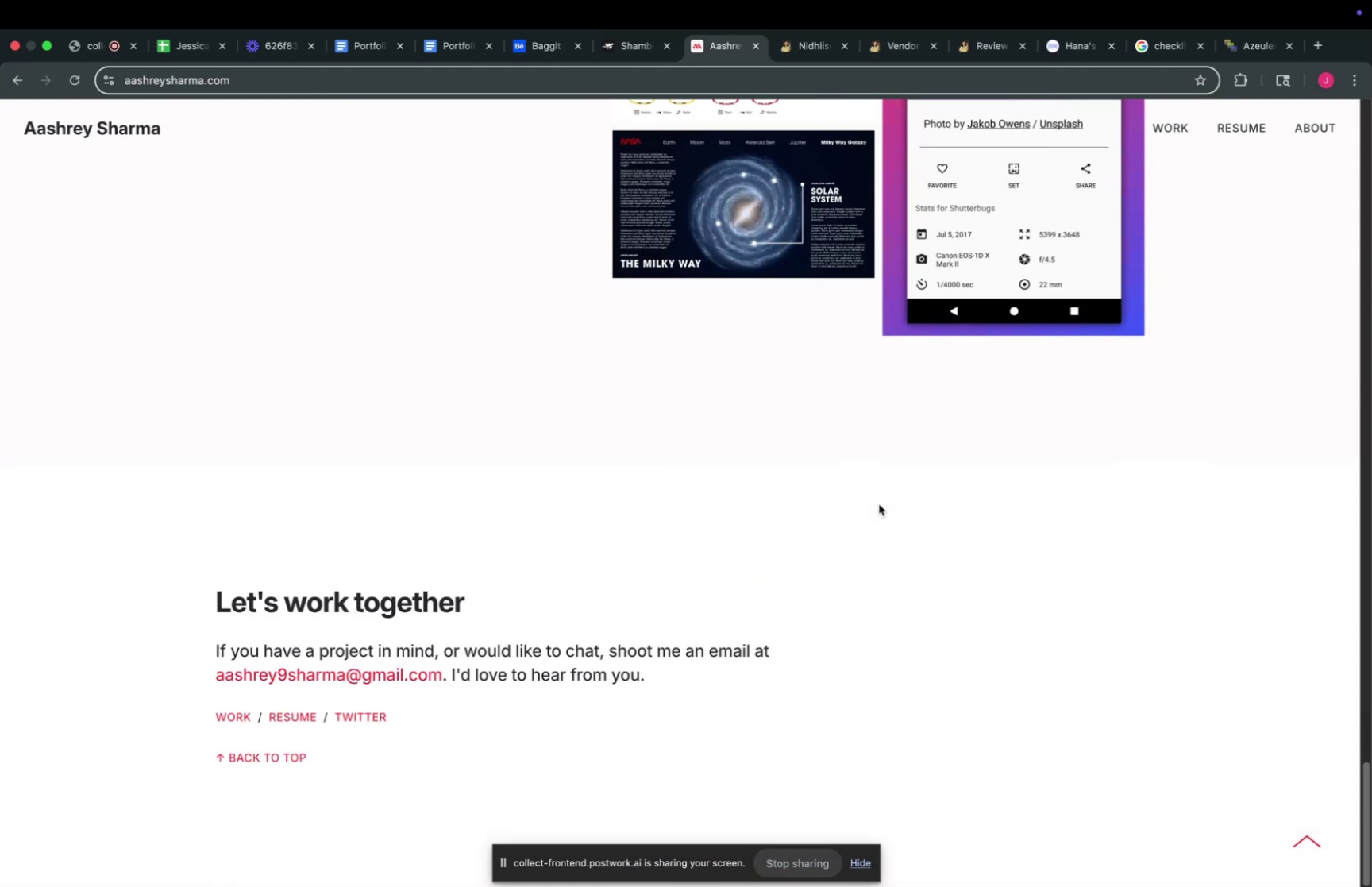 
scroll: coordinate [908, 483], scroll_direction: up, amount: 108.0
 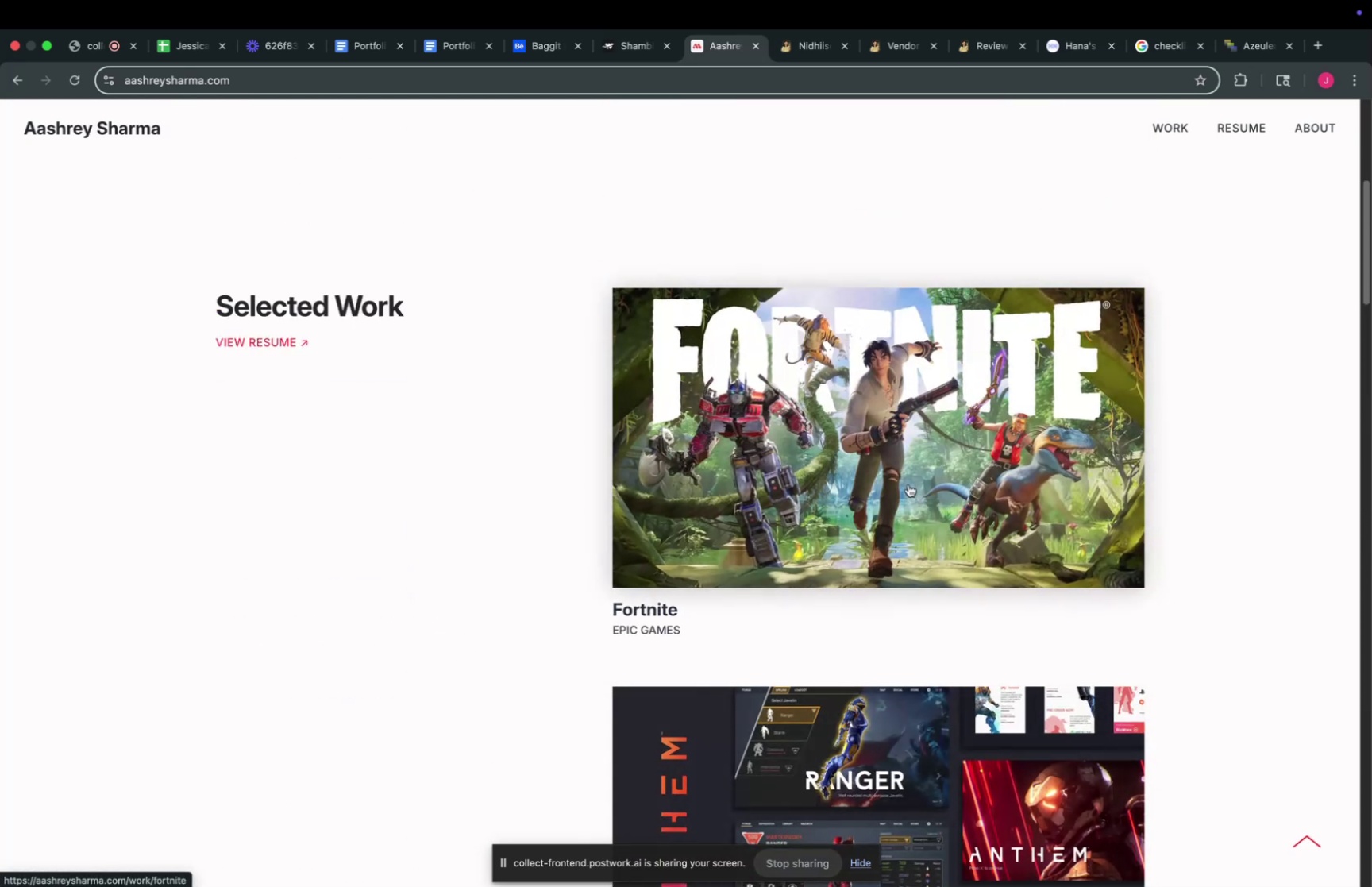 
scroll: coordinate [908, 485], scroll_direction: down, amount: 16.0
 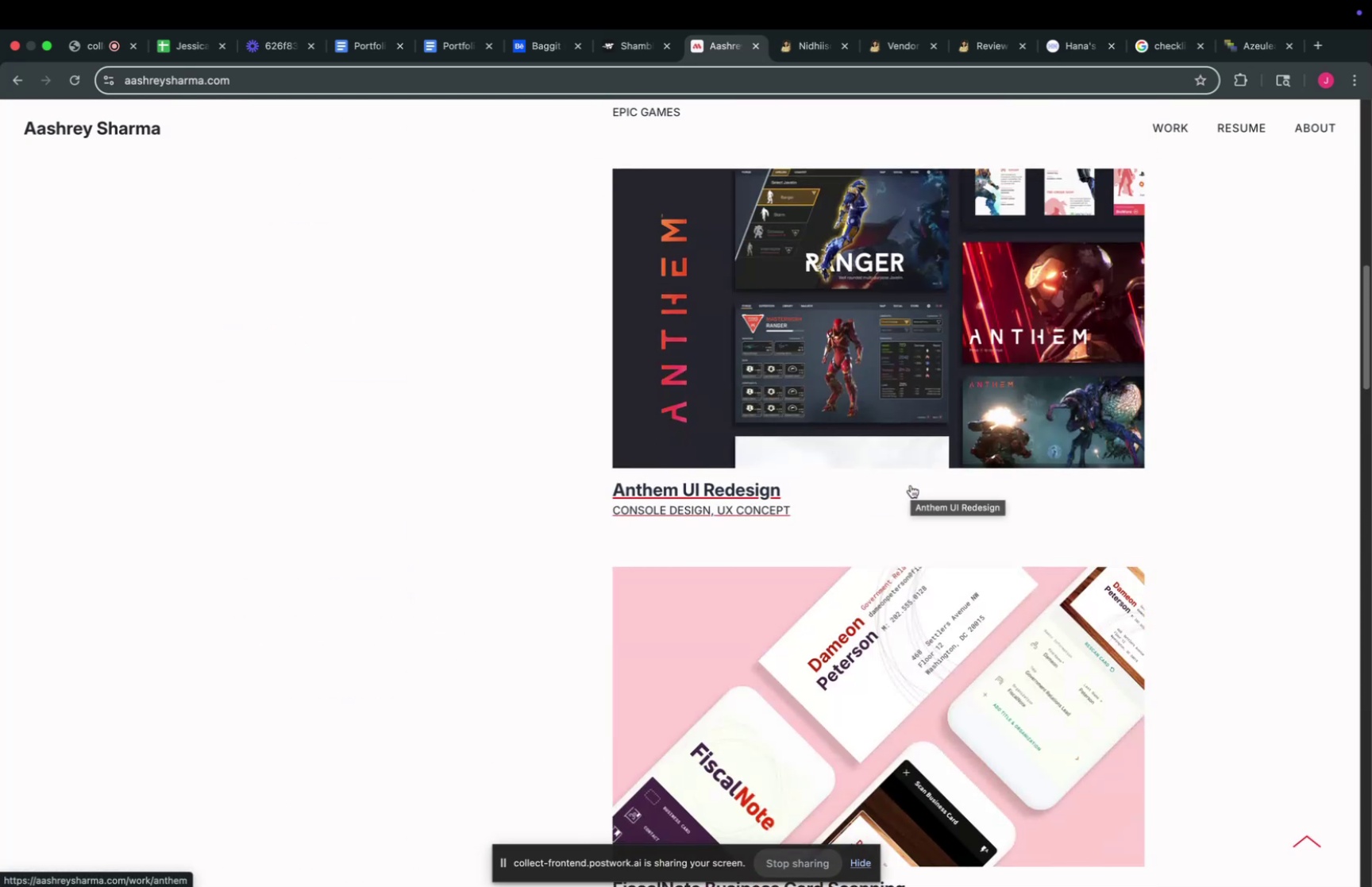 
wait(11.37)
 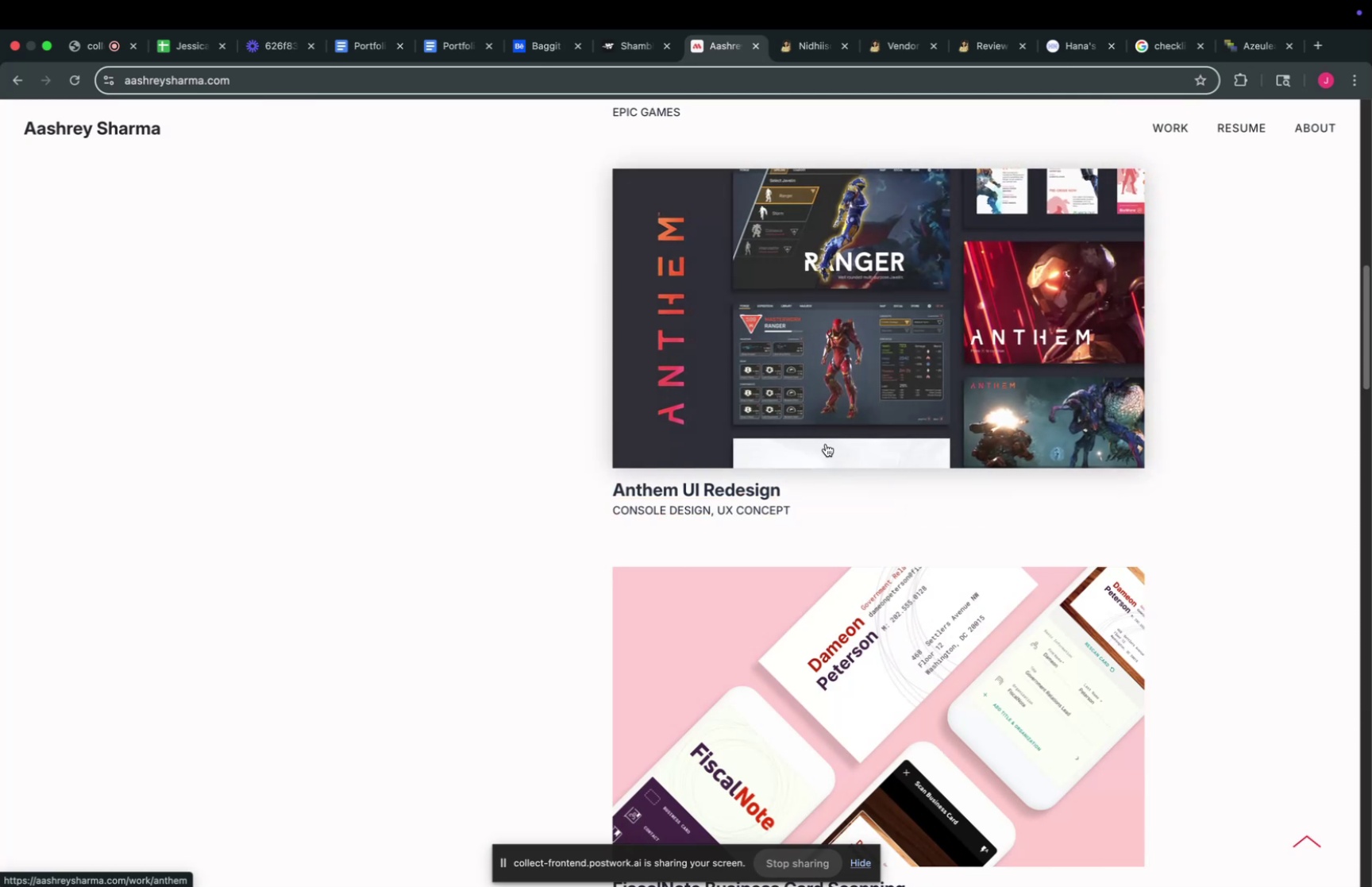 
key(Control+Meta+Shift+4)
 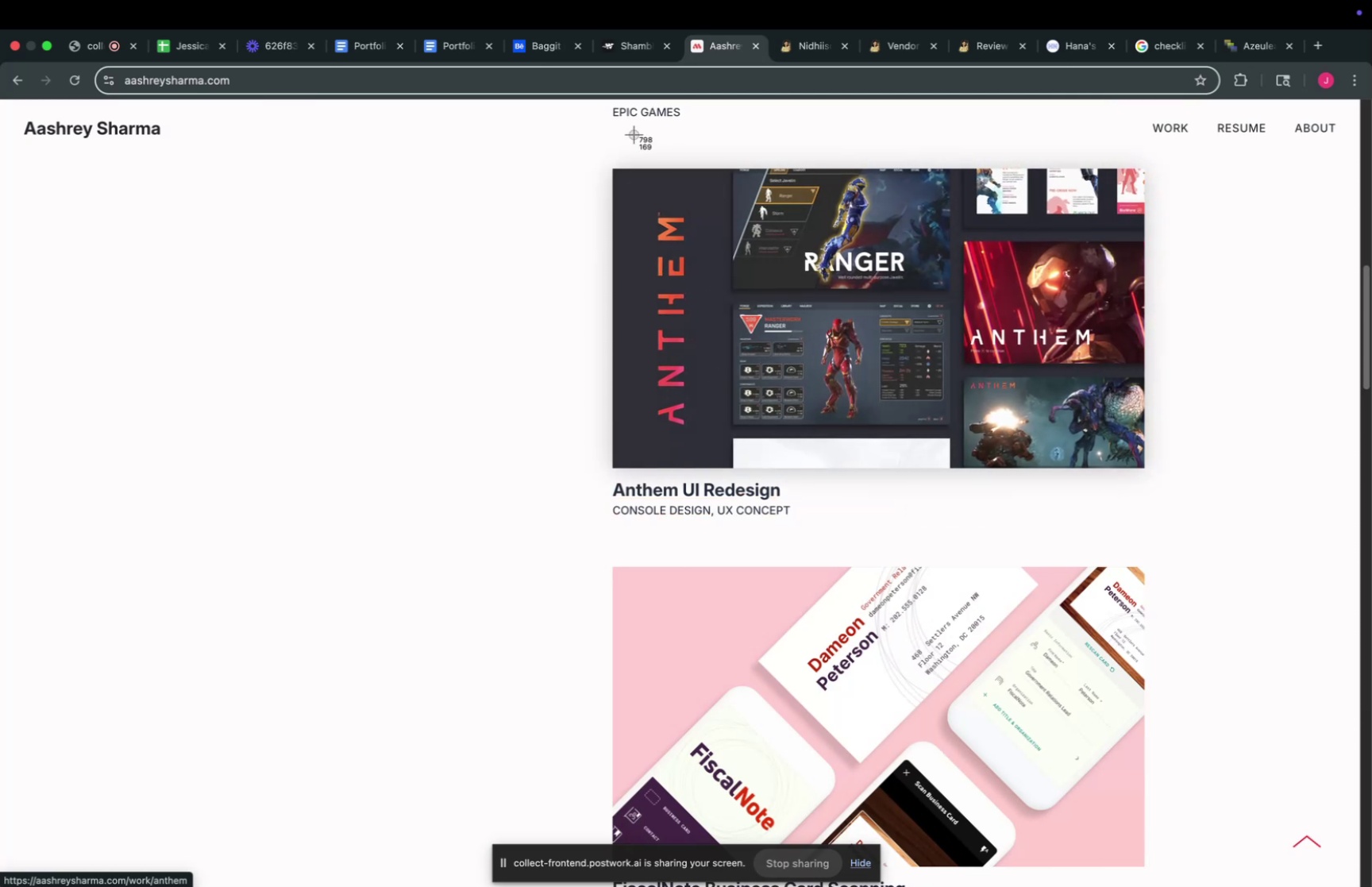 
left_click_drag(start_coordinate=[584, 152], to_coordinate=[1175, 532])
 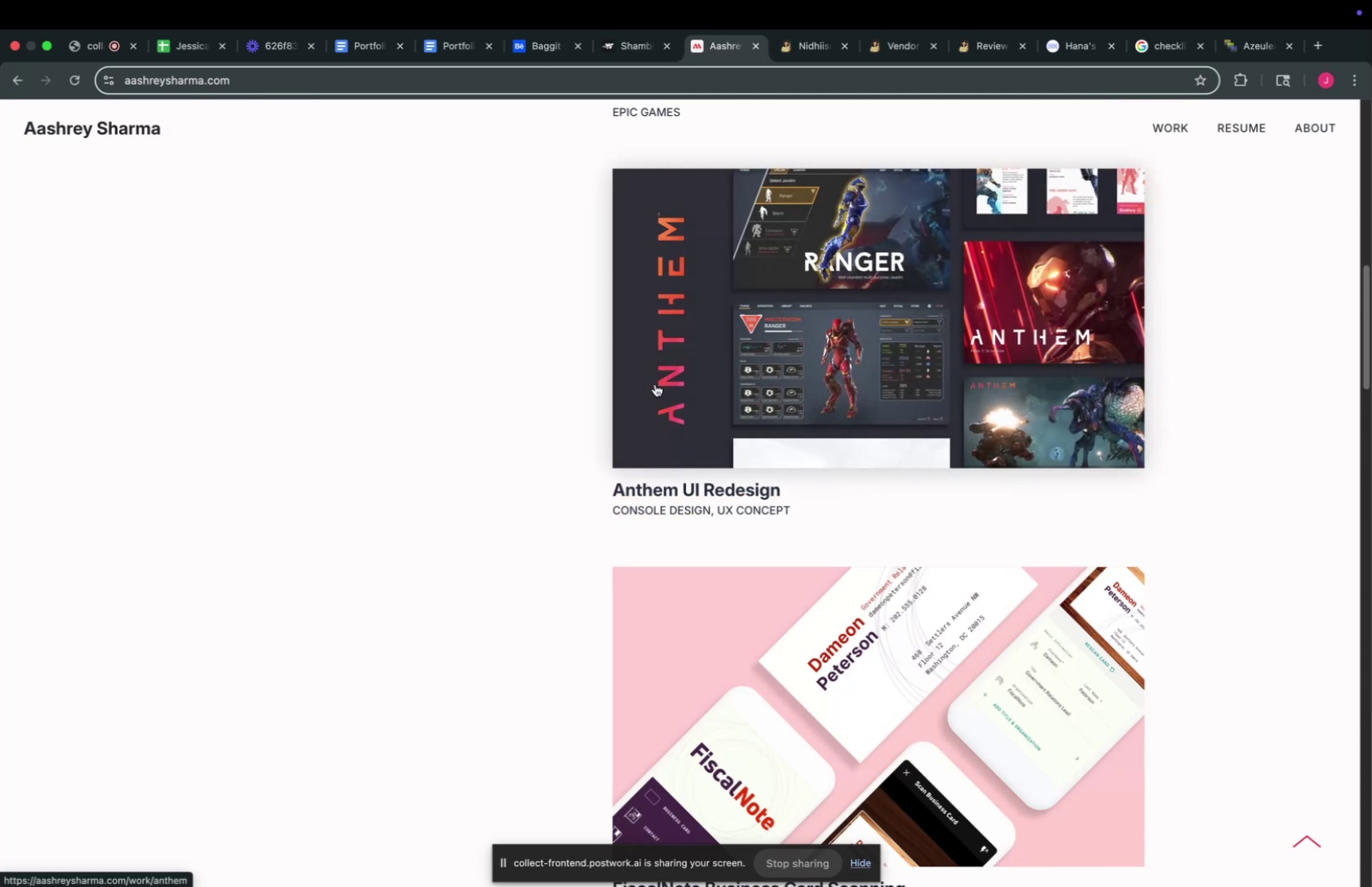 
mouse_move([657, 442])
 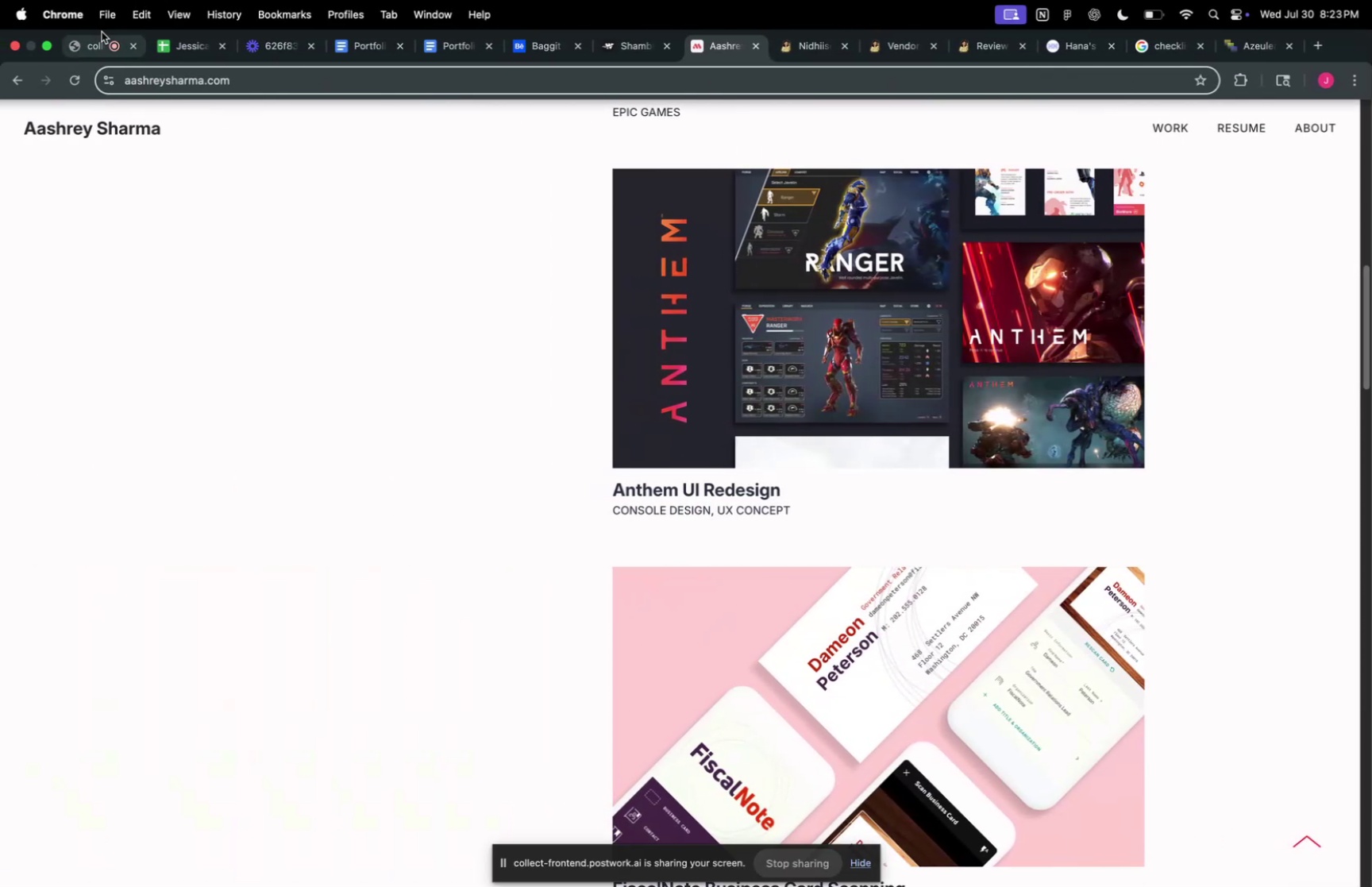 
left_click([102, 32])
 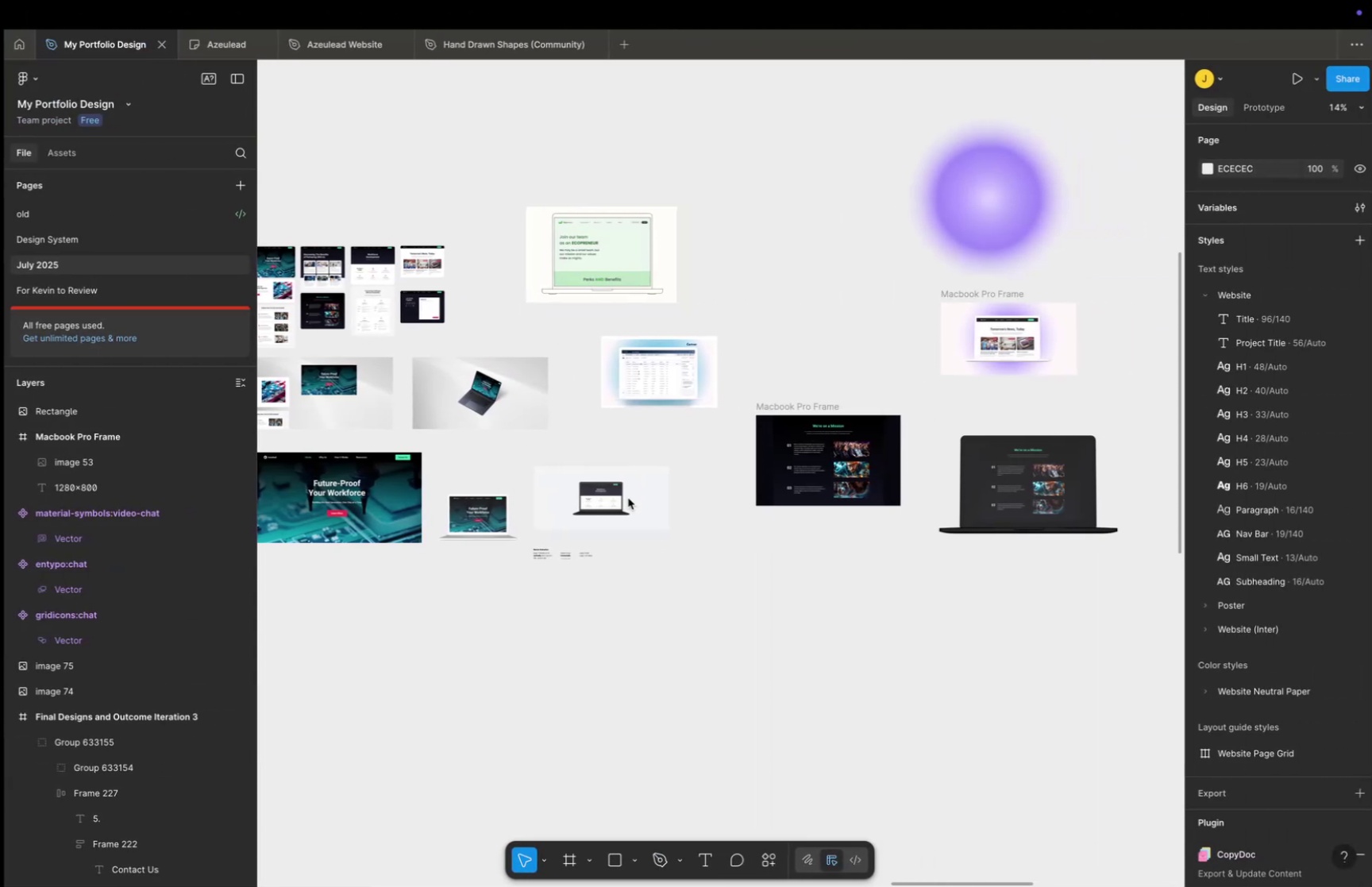 
left_click([819, 669])
 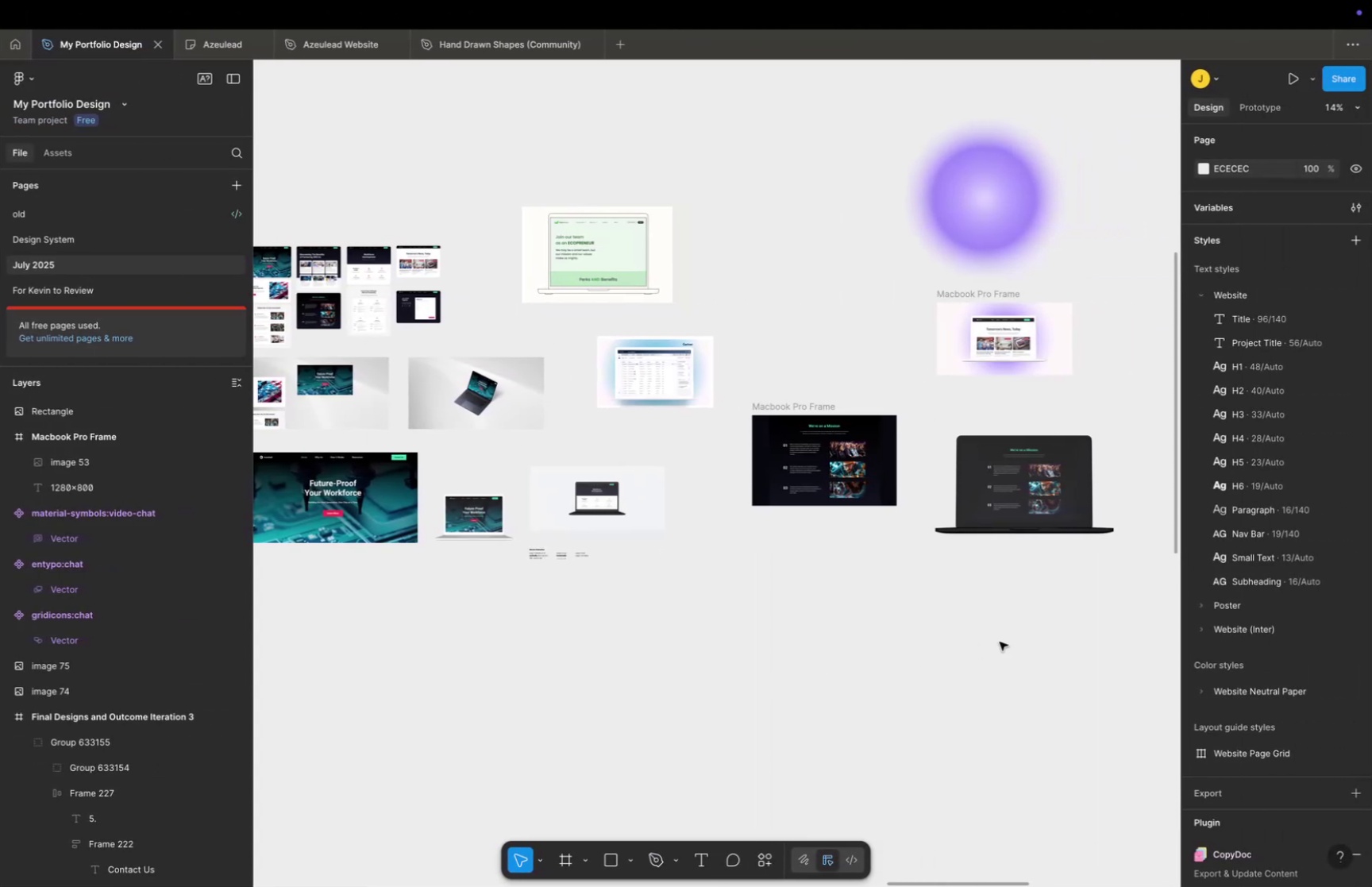 
hold_key(key=Space, duration=0.4)
 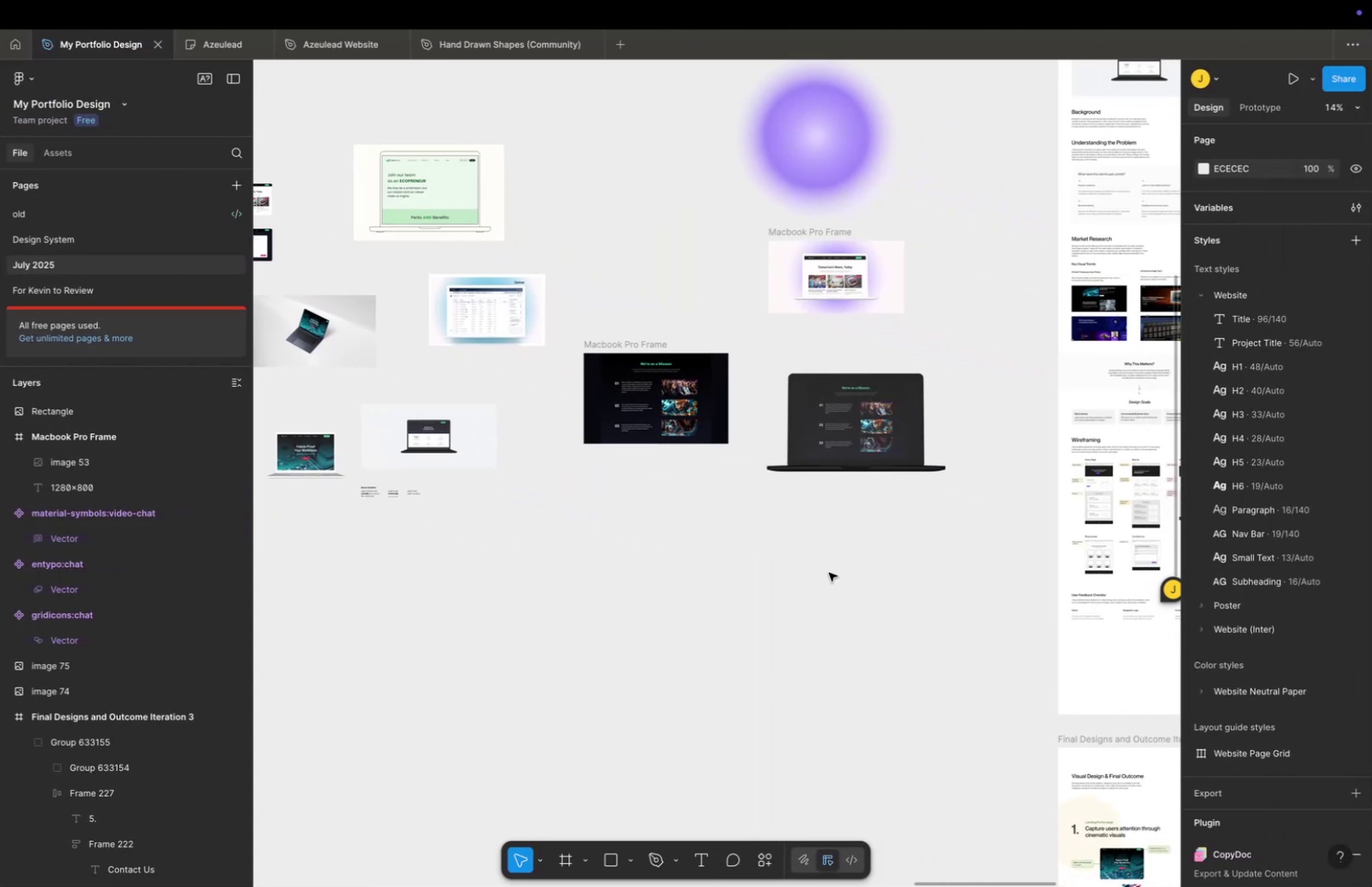 
left_click_drag(start_coordinate=[996, 639], to_coordinate=[828, 577])
 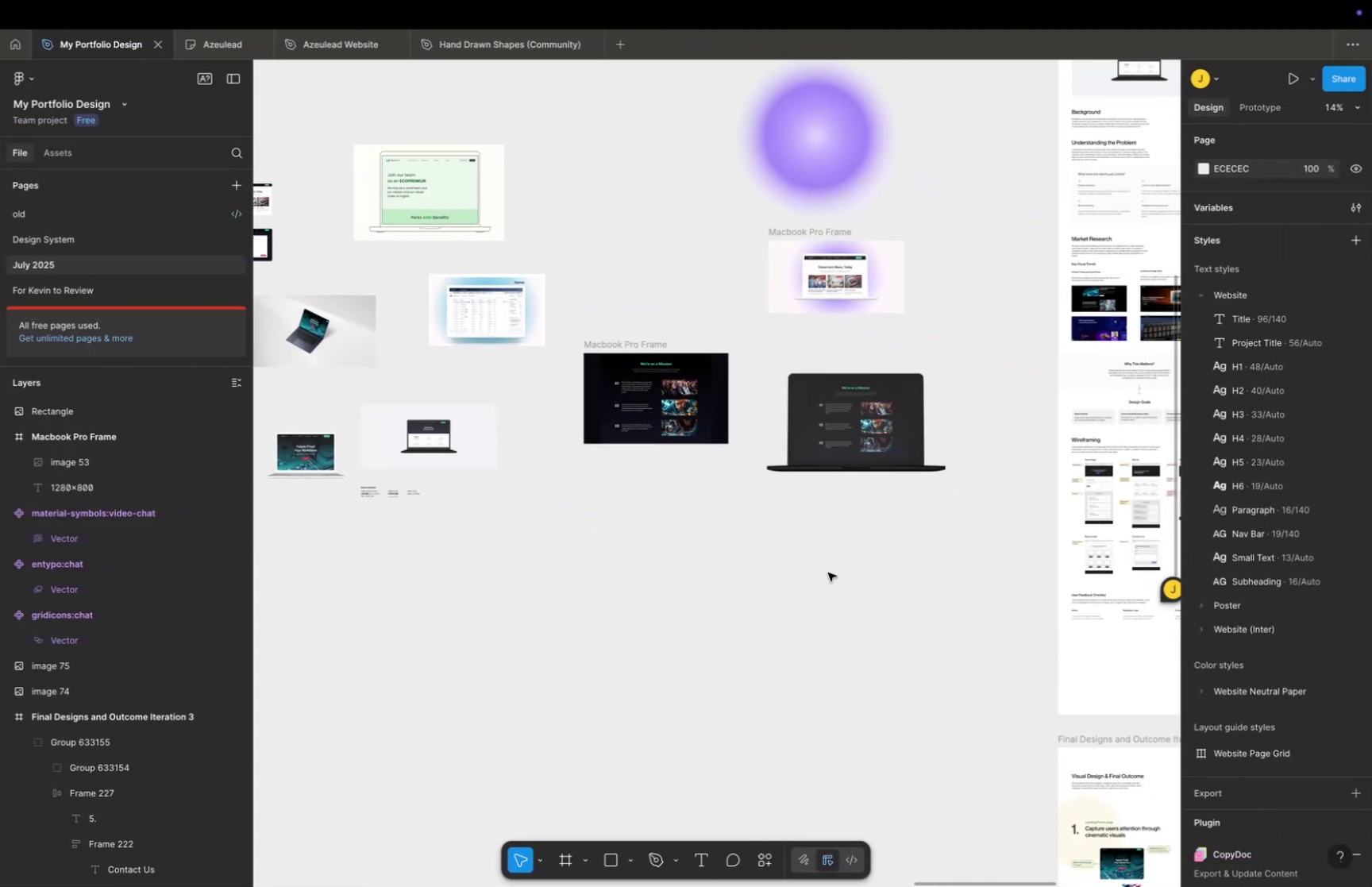 
triple_click([828, 572])
 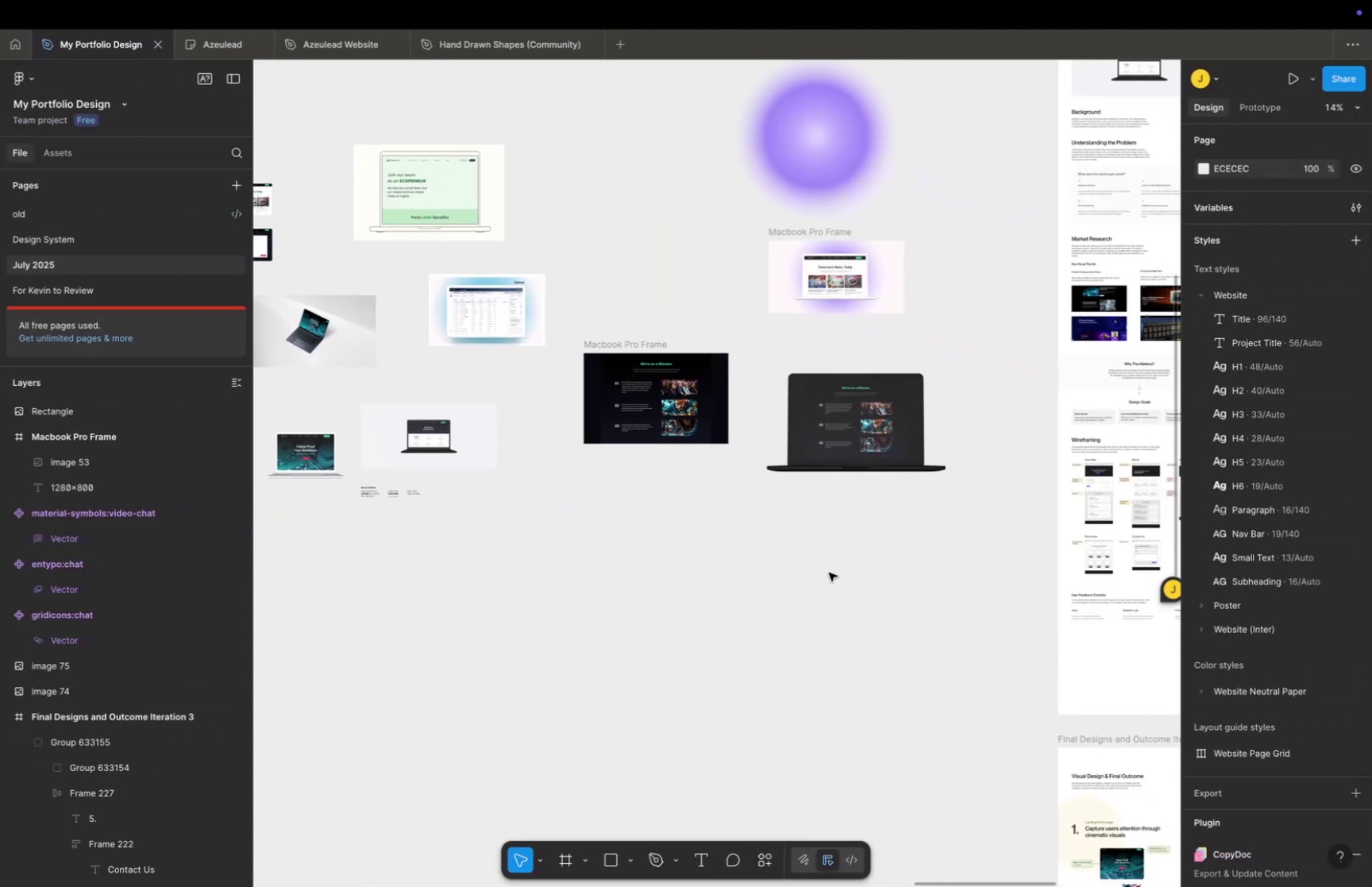 
key(Meta+V)
 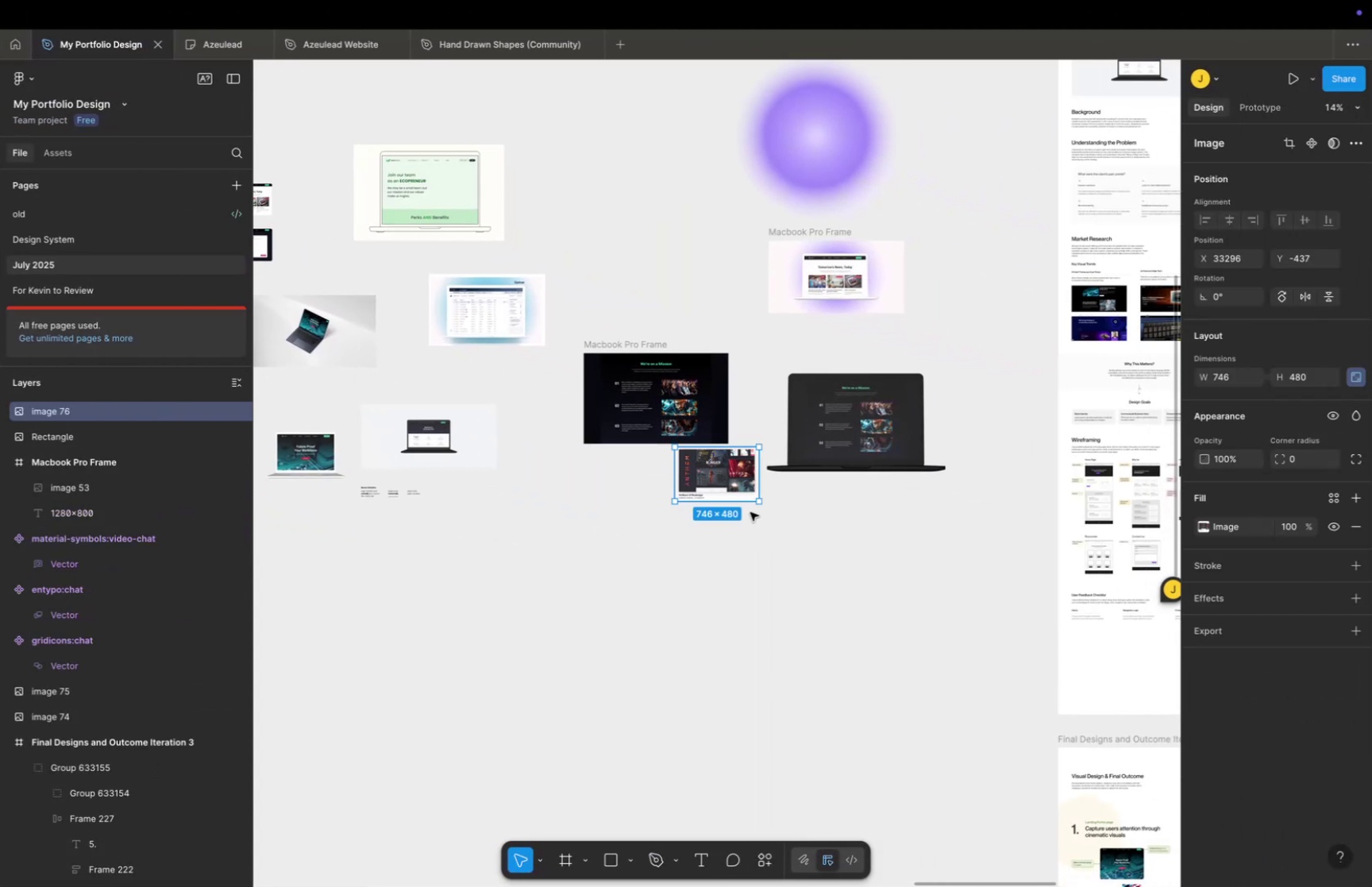 
left_click_drag(start_coordinate=[729, 474], to_coordinate=[655, 564])
 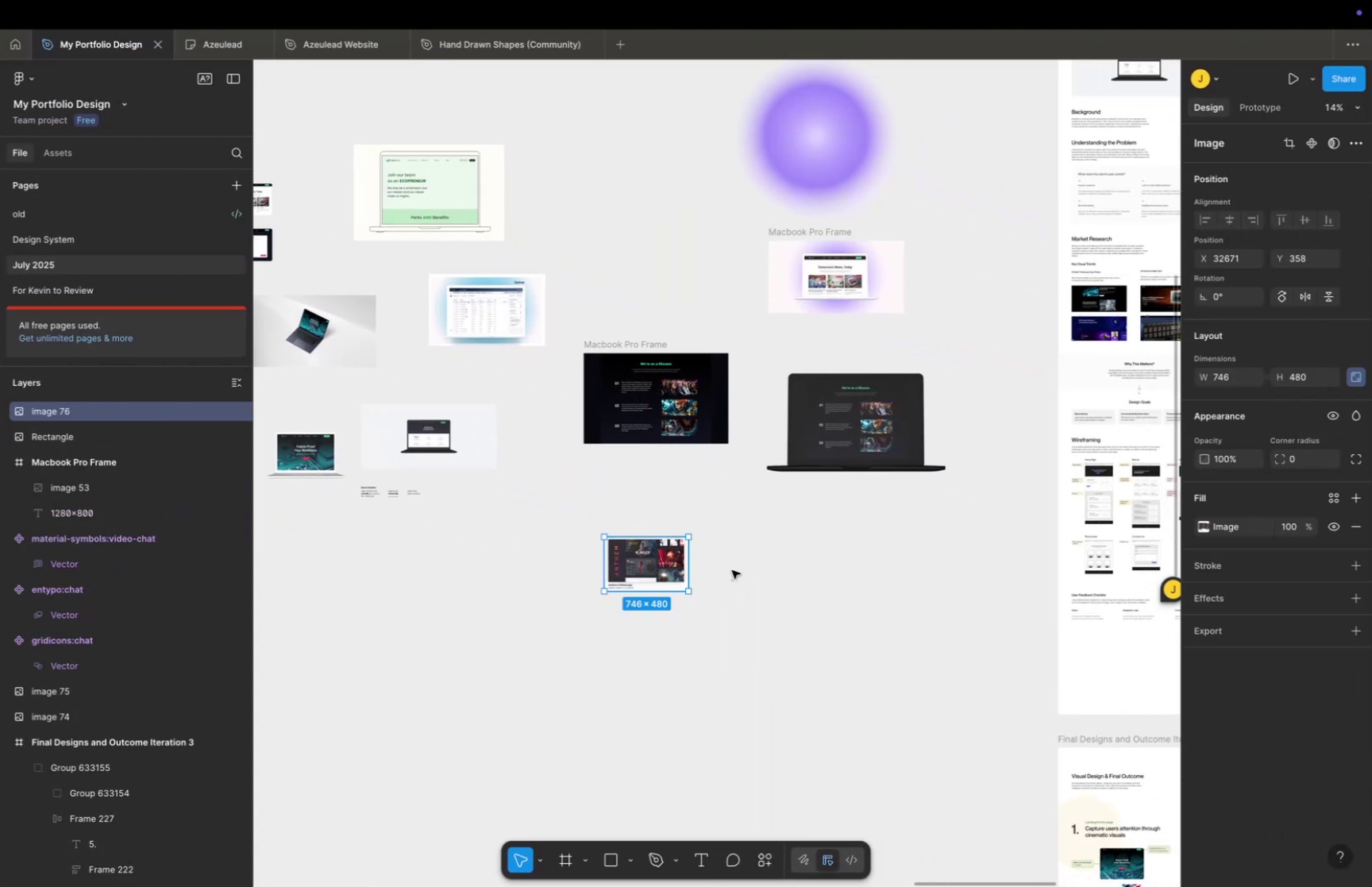 
hold_key(key=CommandLeft, duration=0.38)
scroll: coordinate [732, 569], scroll_direction: up, amount: 32.0
 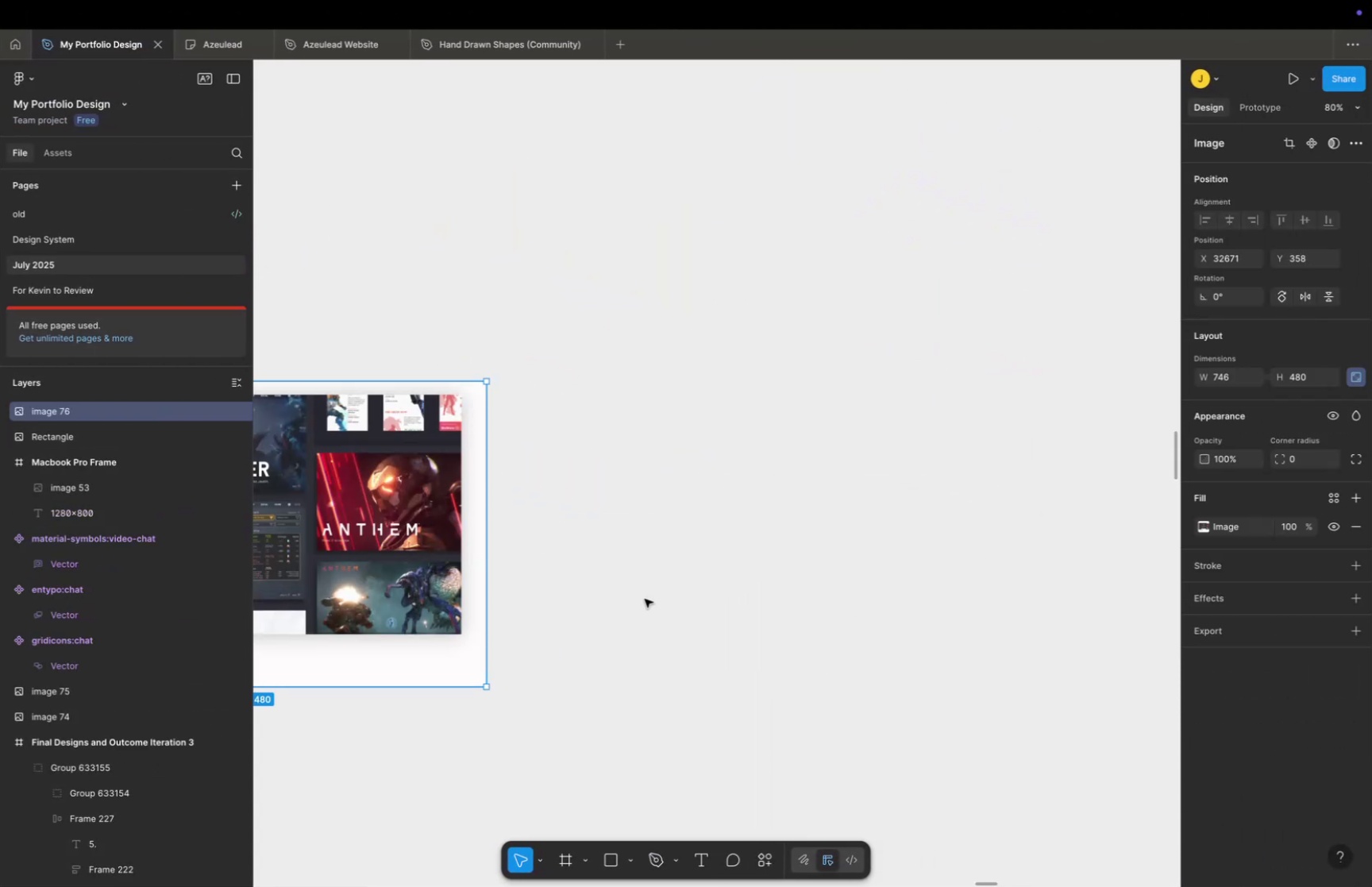 
hold_key(key=Space, duration=0.39)
 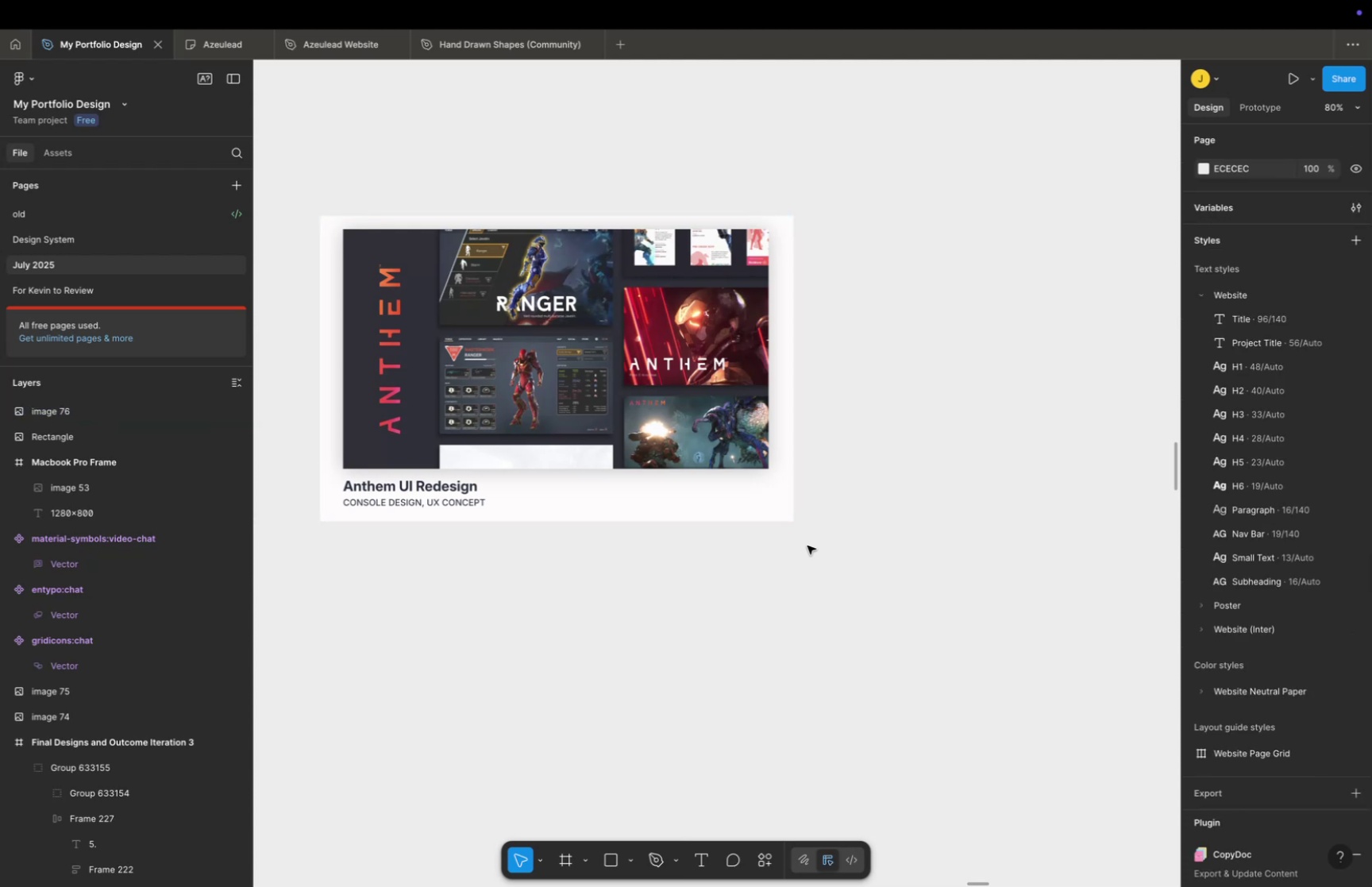 
left_click_drag(start_coordinate=[637, 600], to_coordinate=[944, 434])
 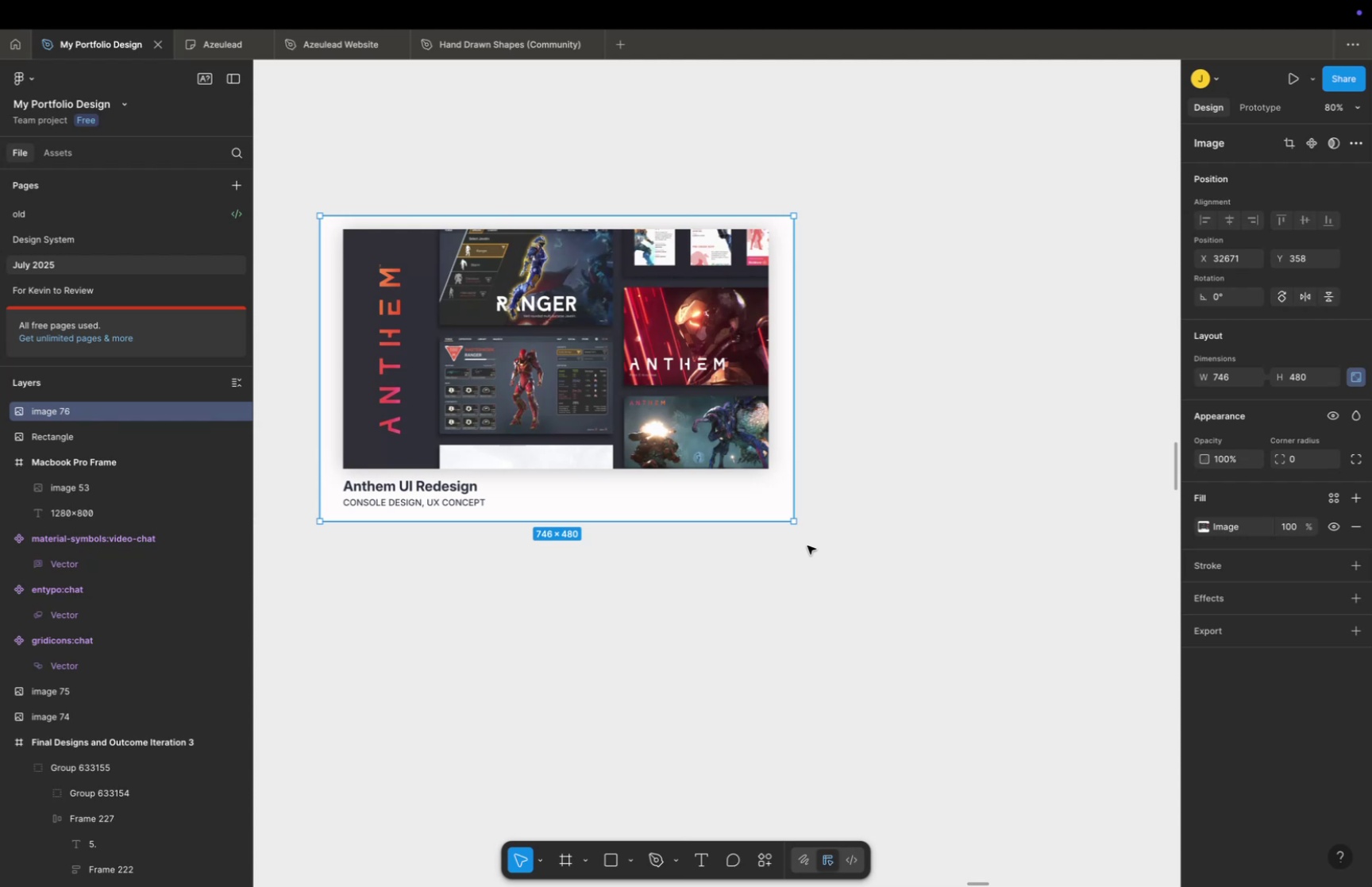 
left_click([807, 545])
 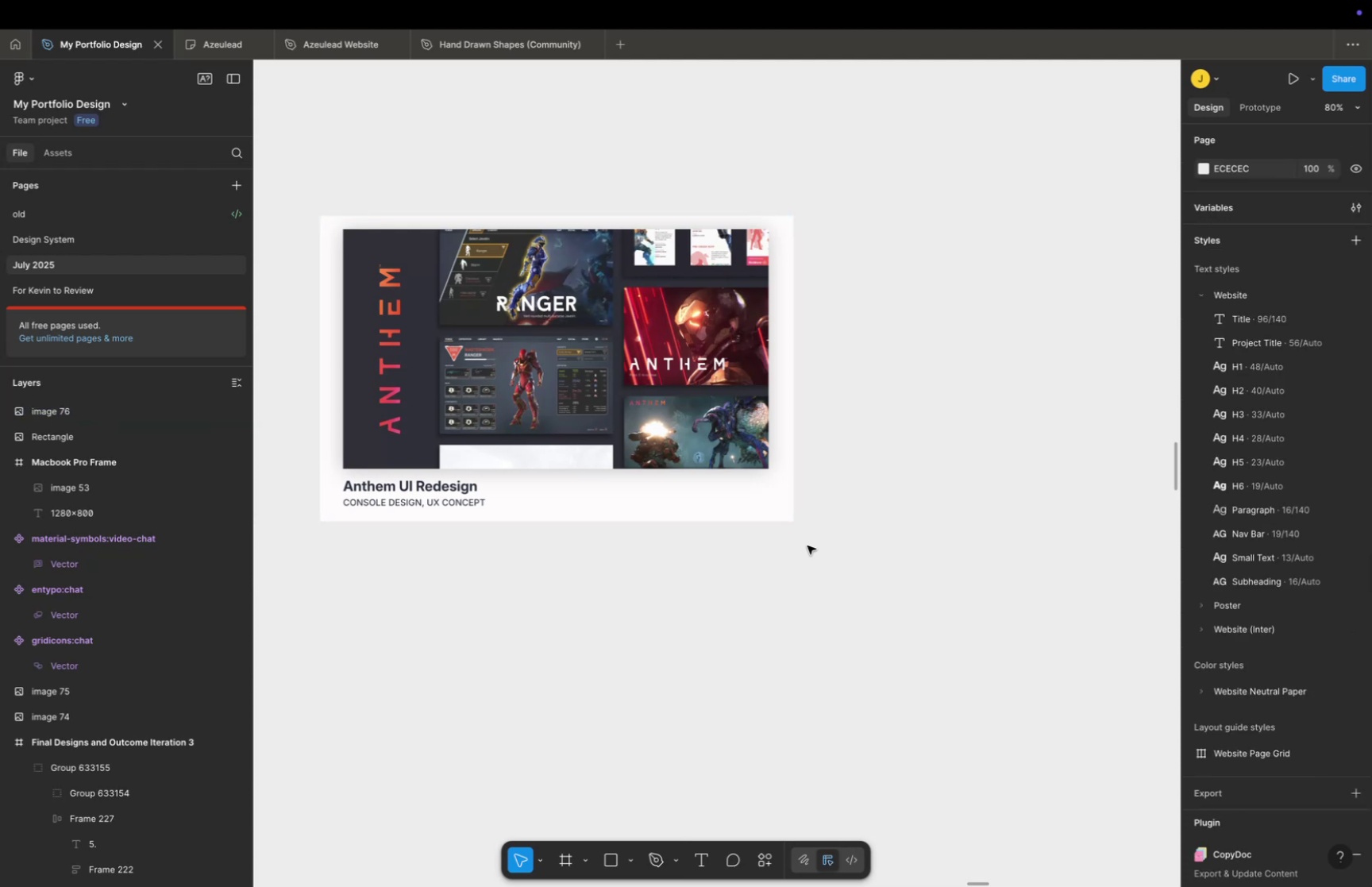 
hold_key(key=CommandLeft, duration=0.5)
scroll: coordinate [771, 563], scroll_direction: up, amount: 2.0
 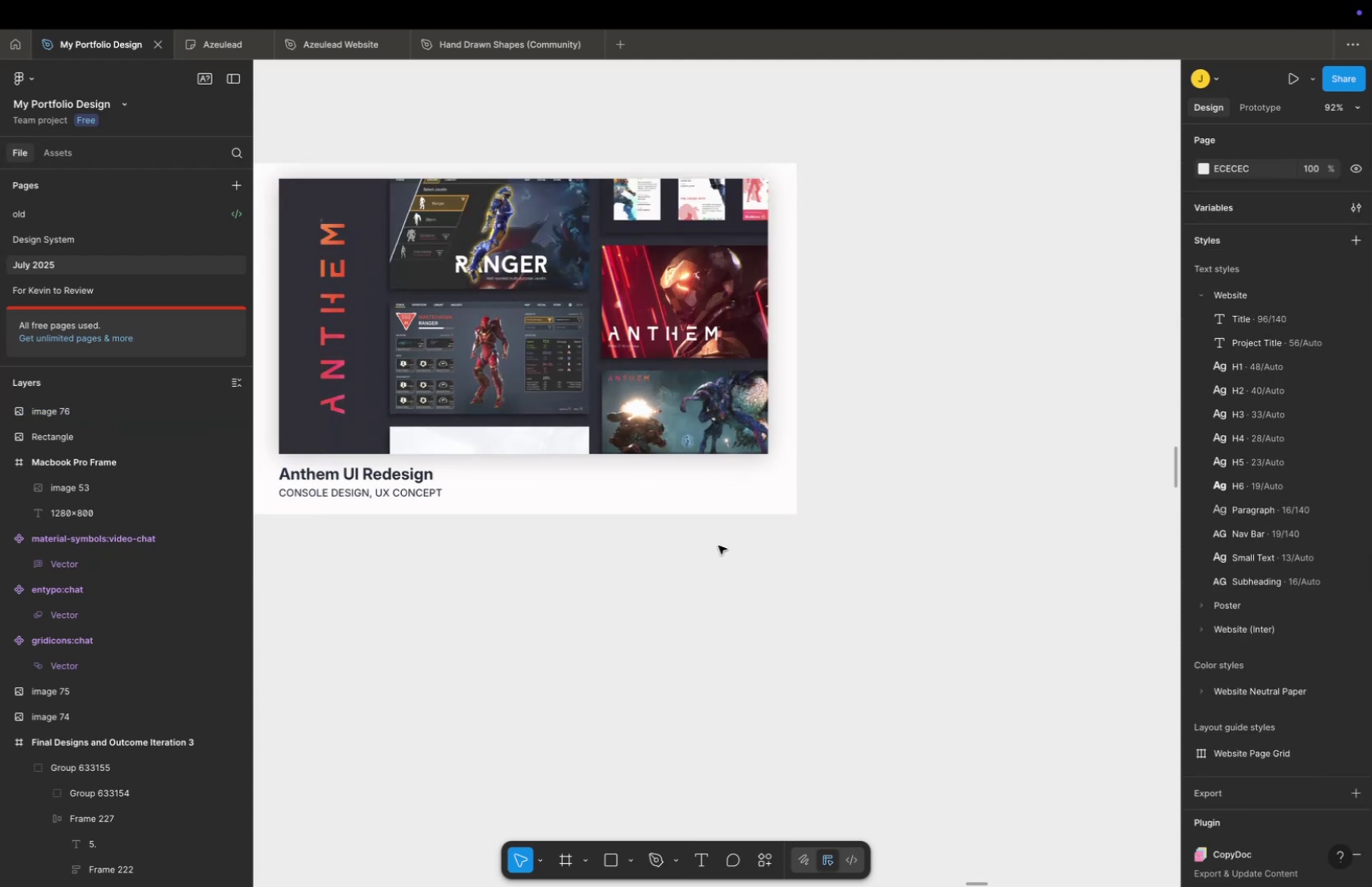 
key(Space)
 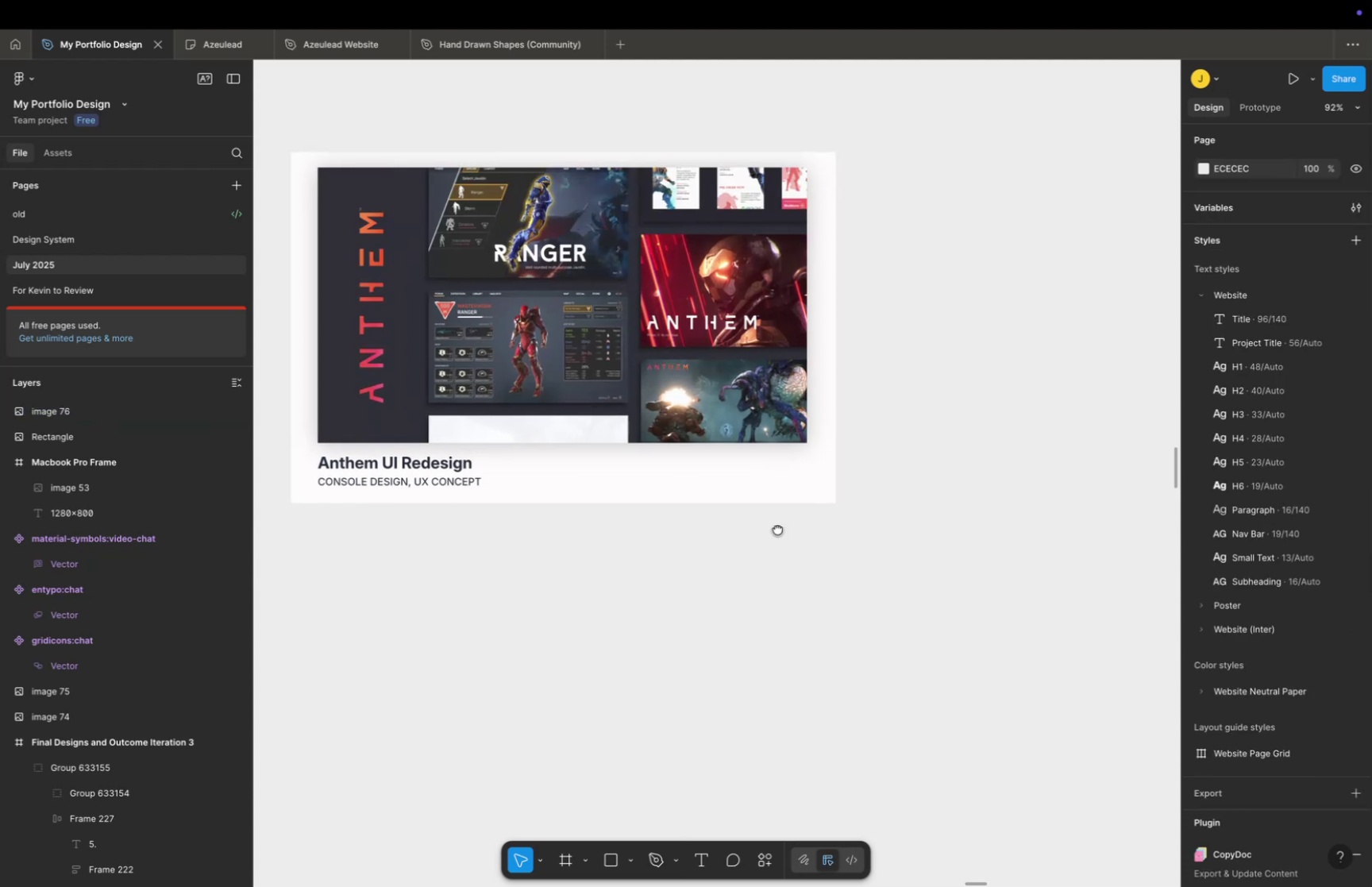 
left_click_drag(start_coordinate=[720, 544], to_coordinate=[892, 501])
 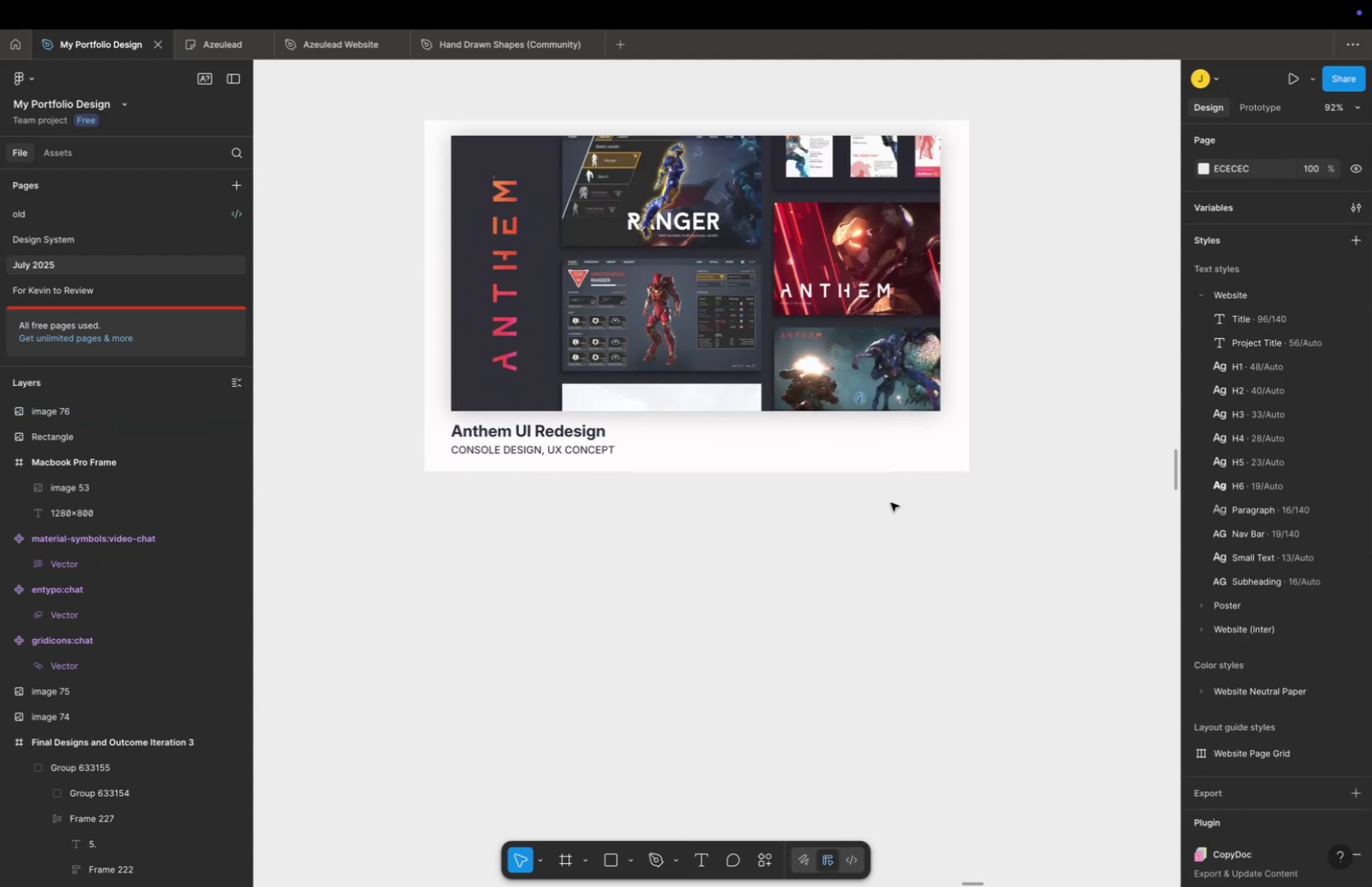 
hold_key(key=CommandLeft, duration=0.45)
scroll: coordinate [877, 519], scroll_direction: down, amount: 18.0
 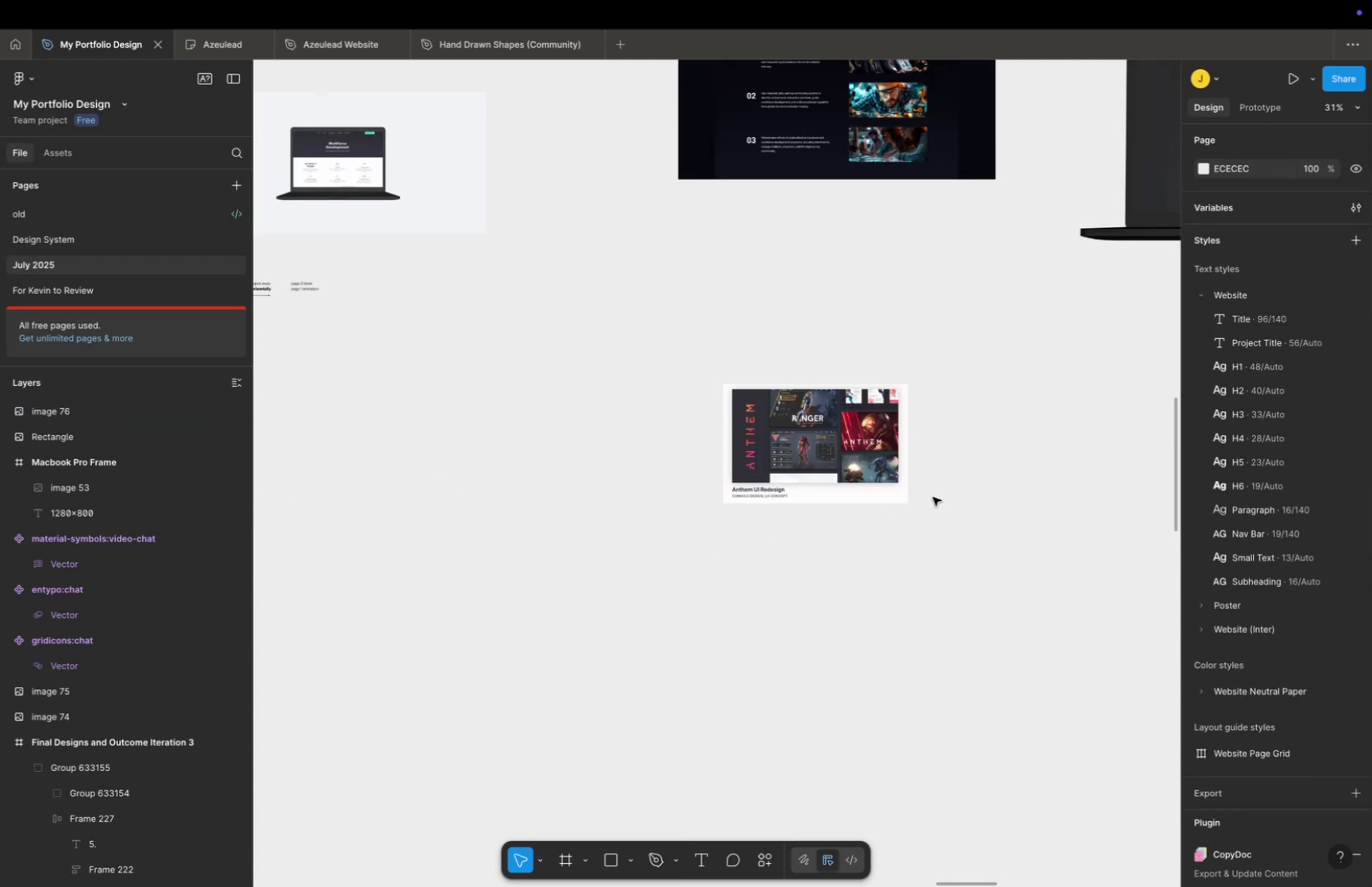 
key(Space)
 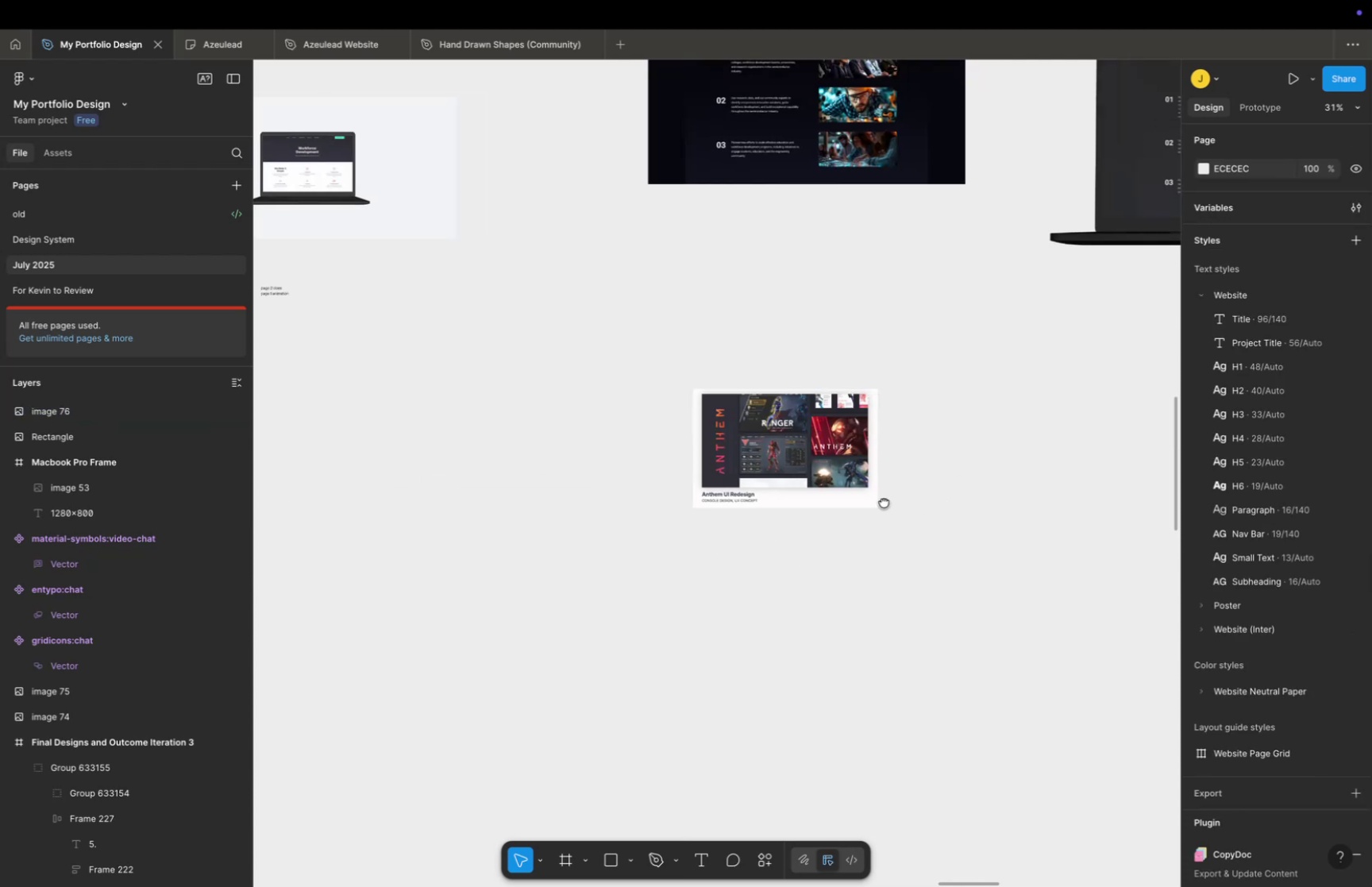 
left_click_drag(start_coordinate=[932, 493], to_coordinate=[650, 546])
 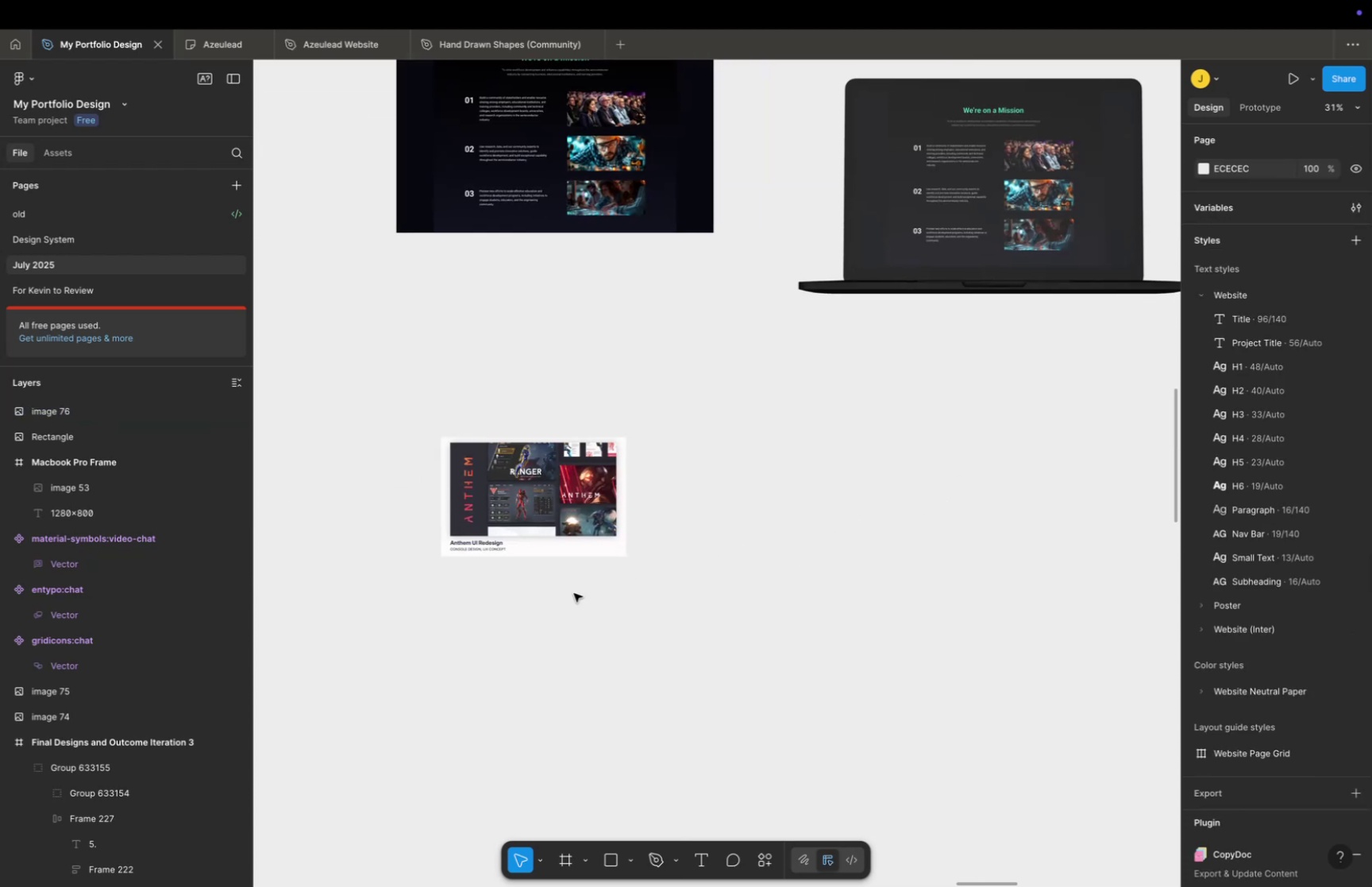 
key(F)
 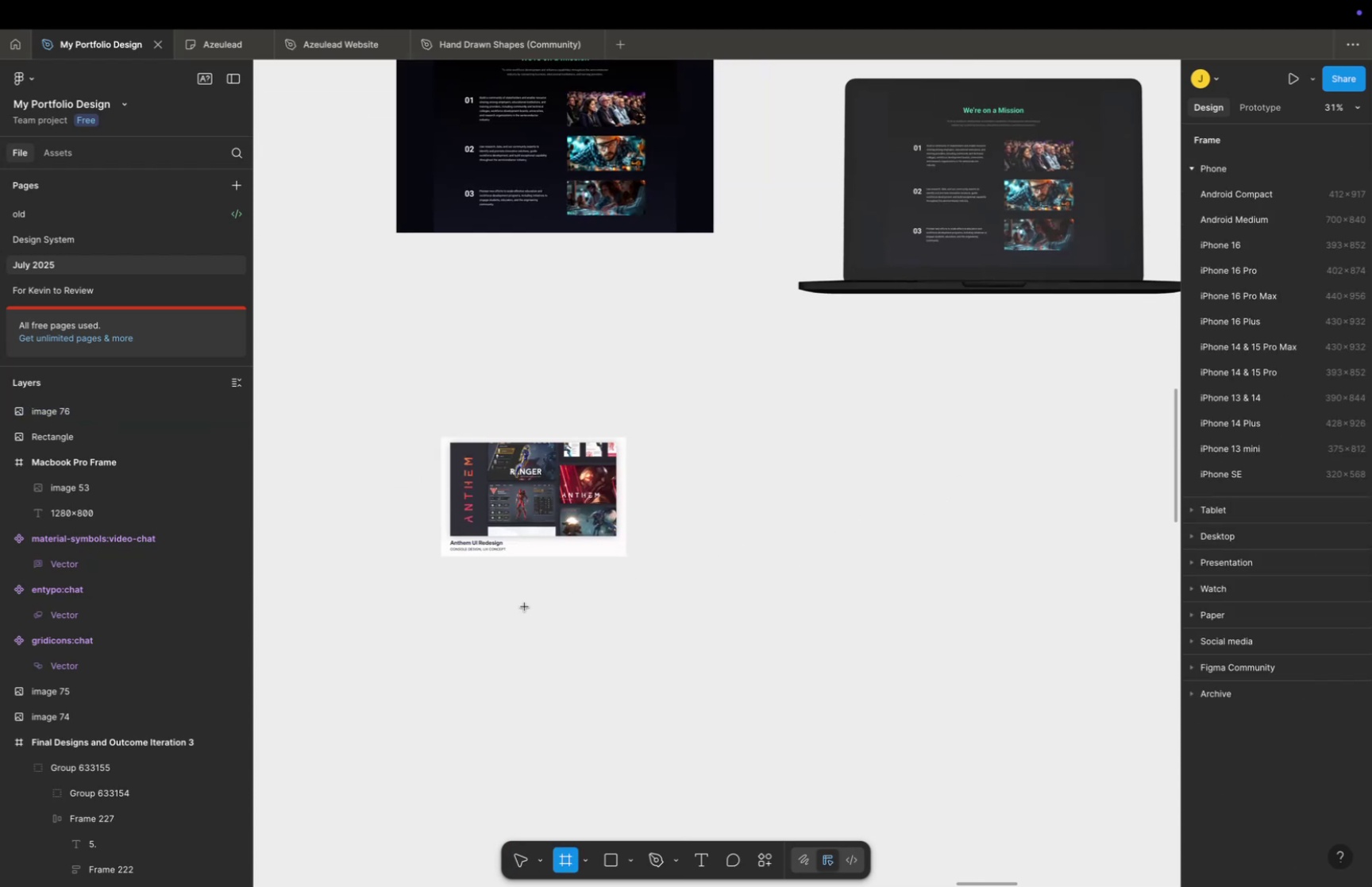 
left_click([525, 606])
 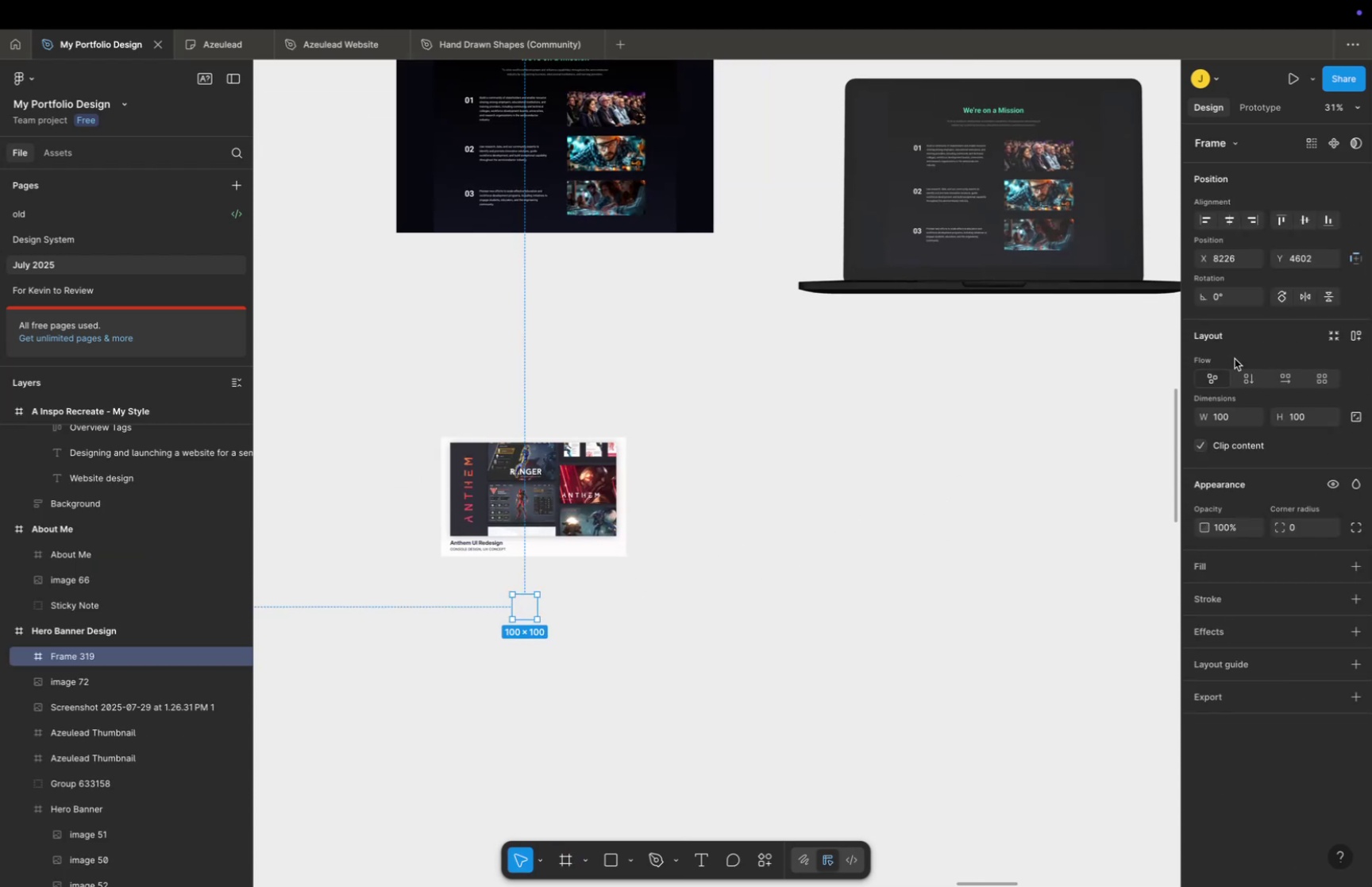 
key(Backspace)
 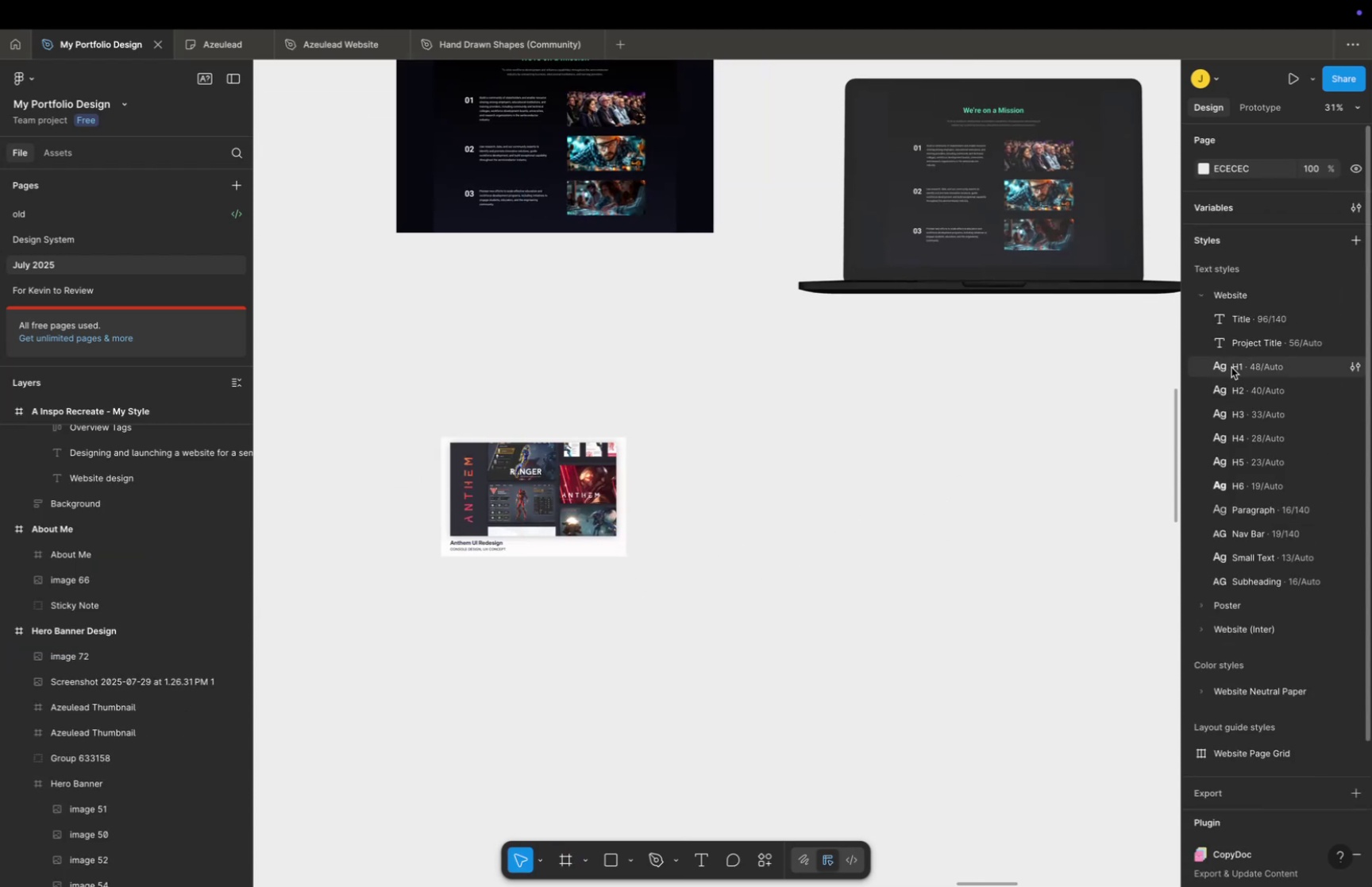 
key(F)
 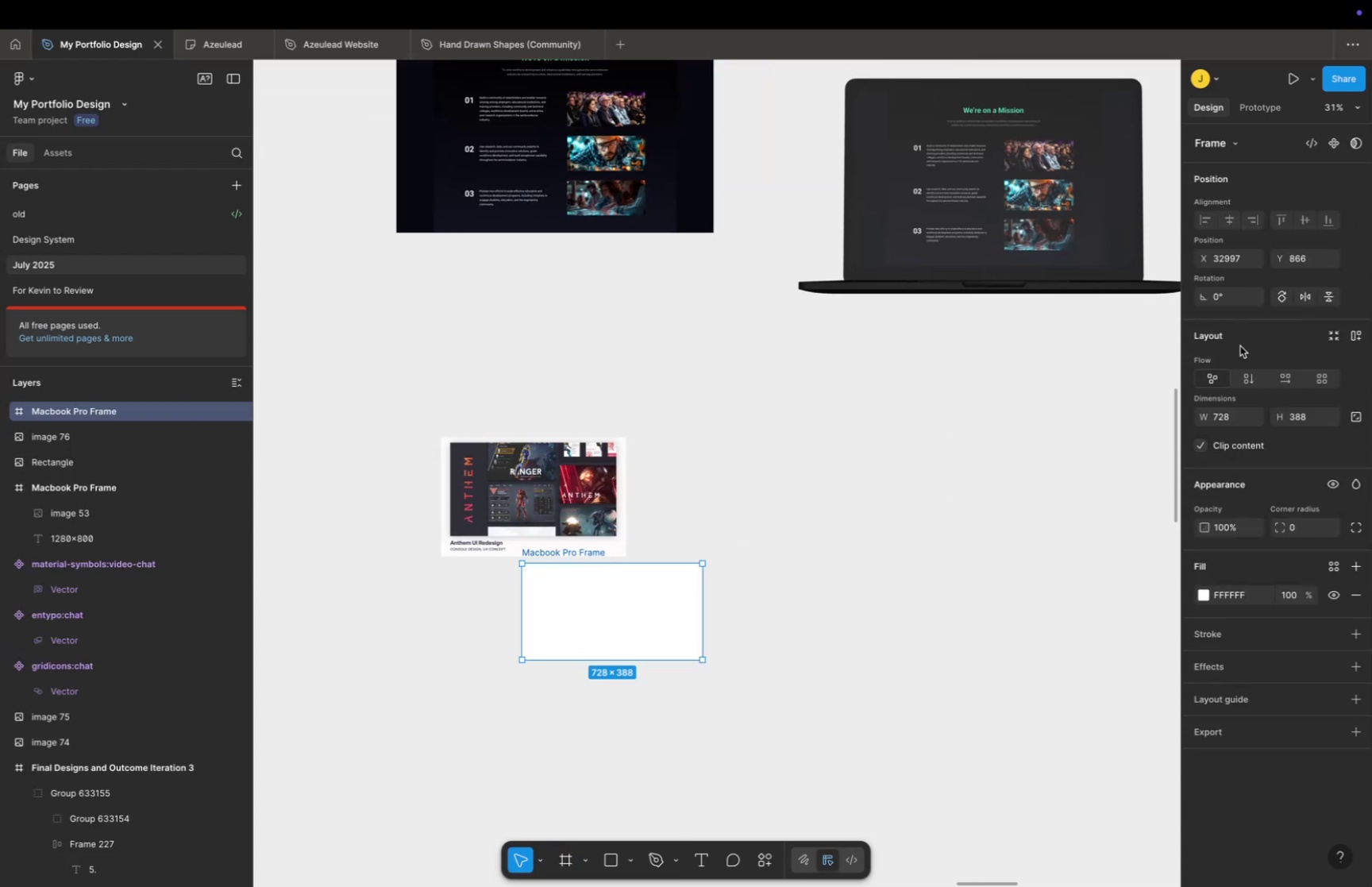 
left_click_drag(start_coordinate=[641, 578], to_coordinate=[647, 625])
 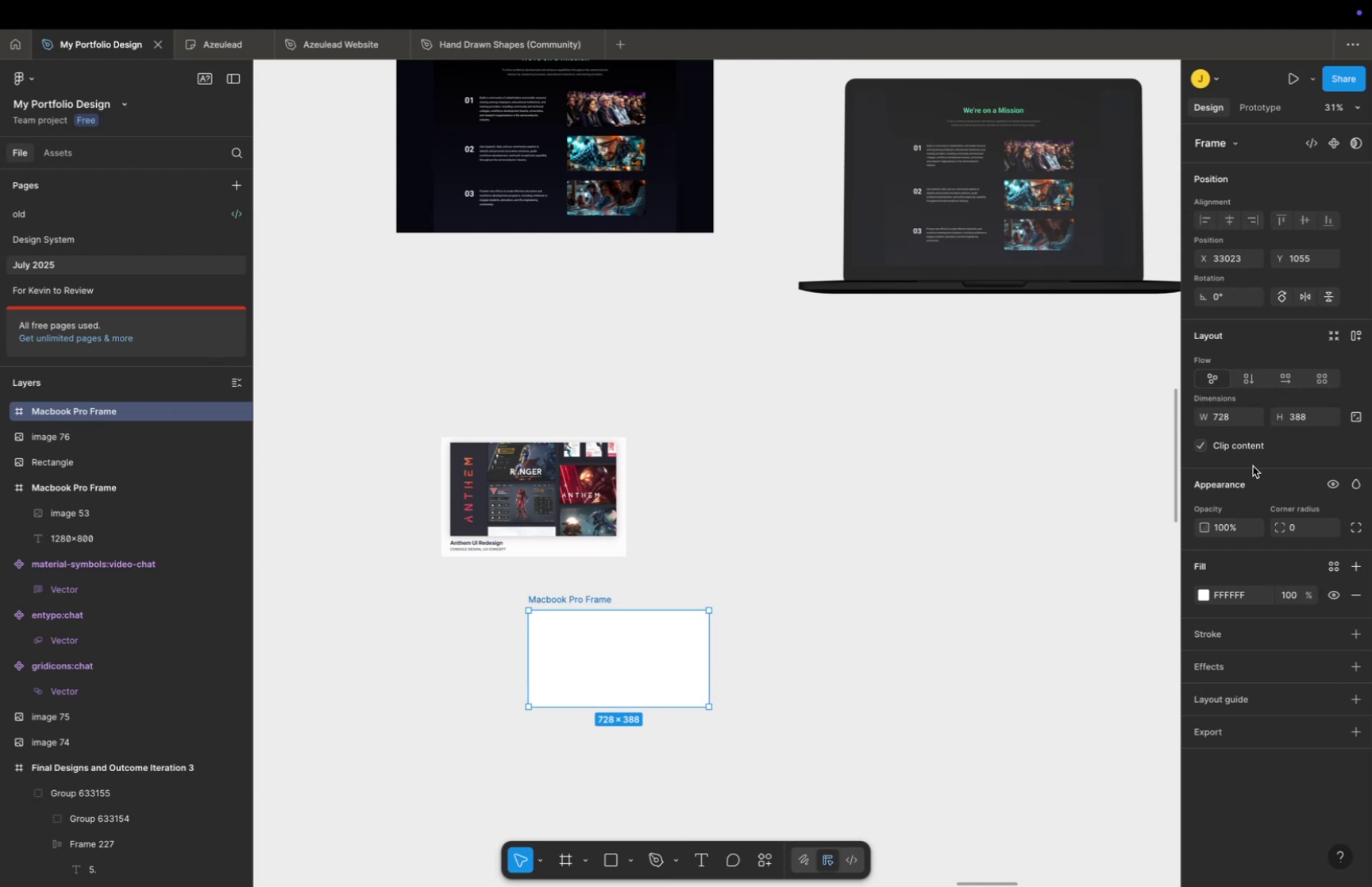 
left_click([1241, 411])
 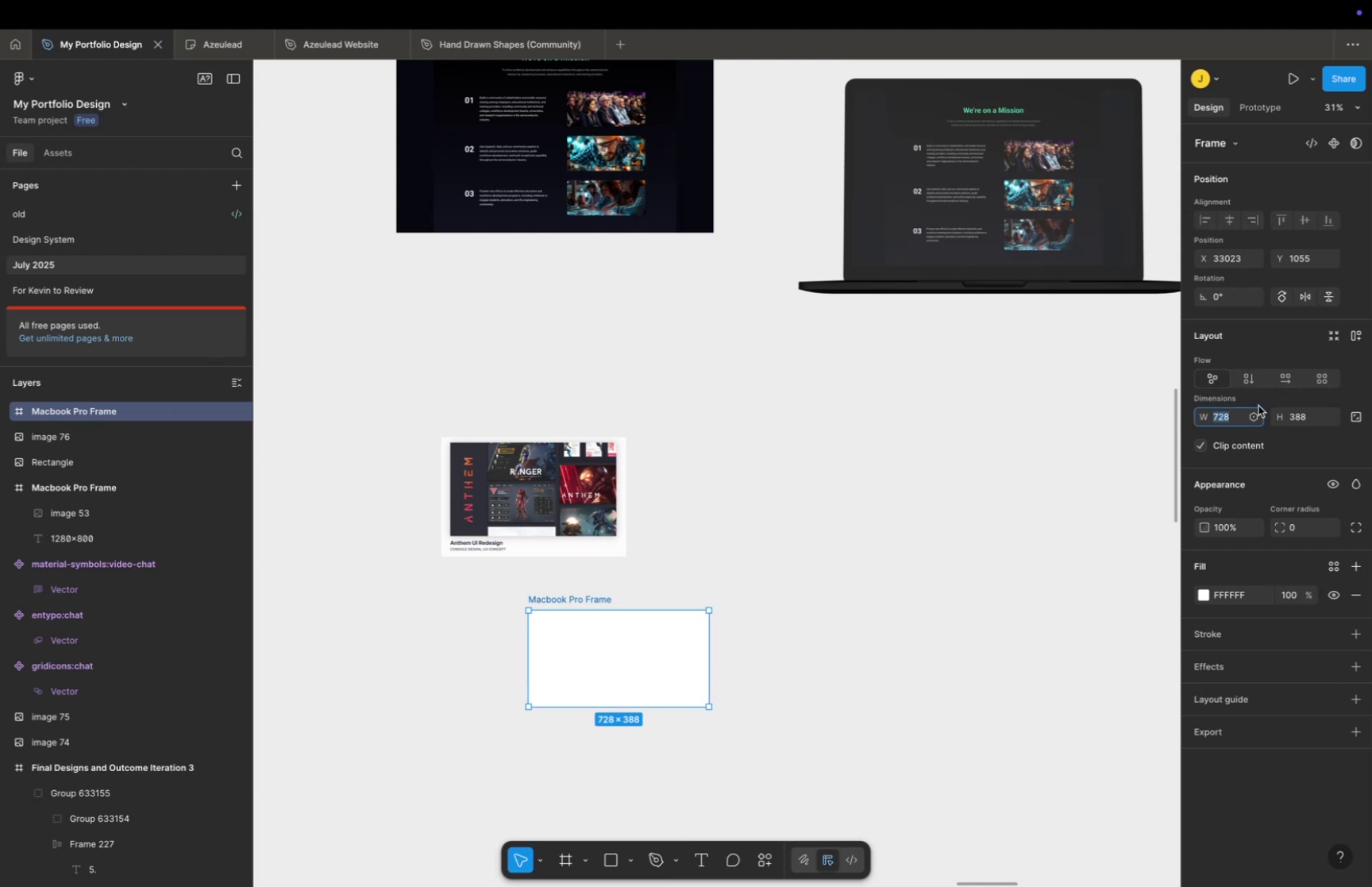 
type(1200)
key(Tab)
type(640)
 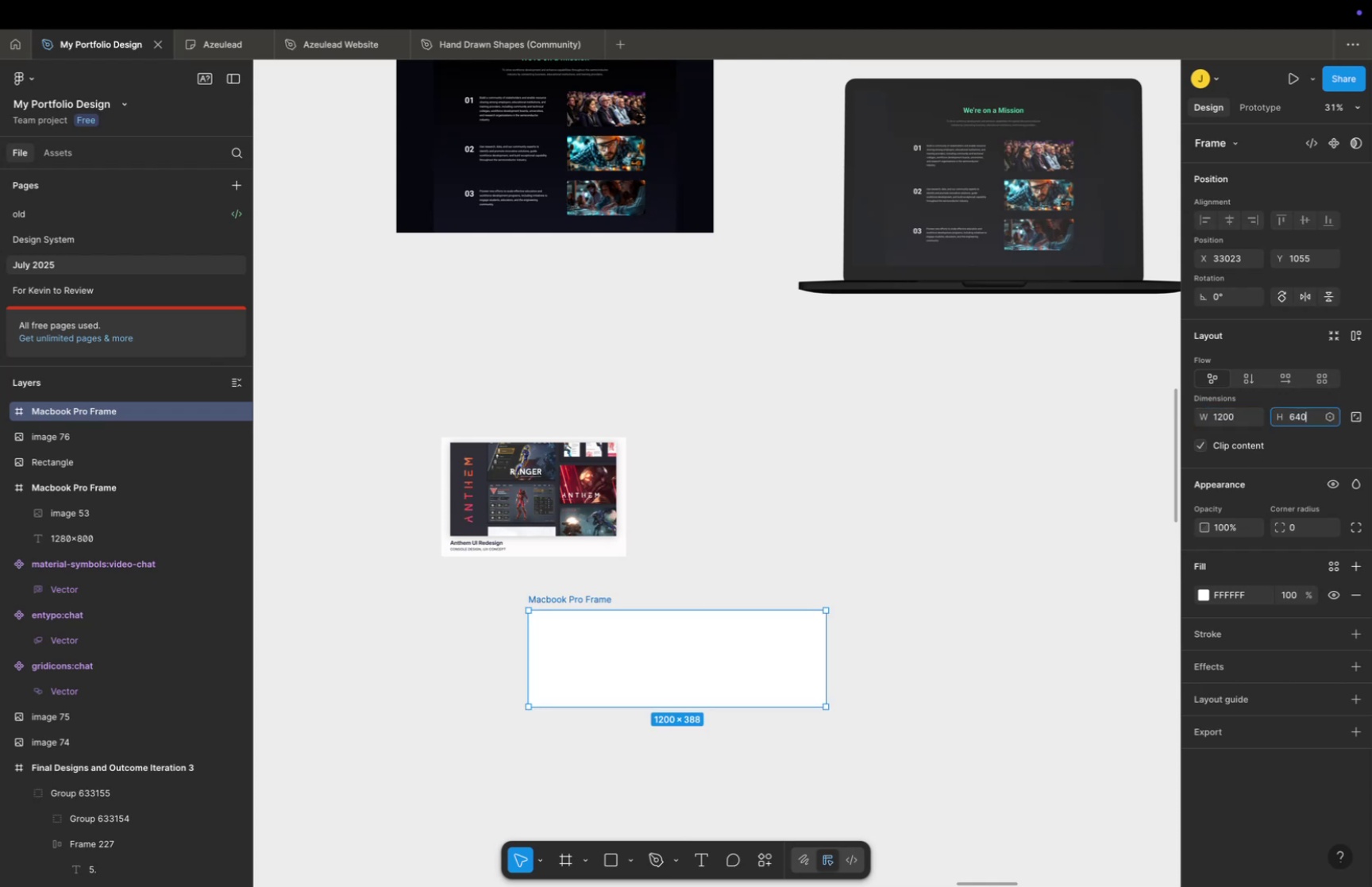 
key(Enter)
 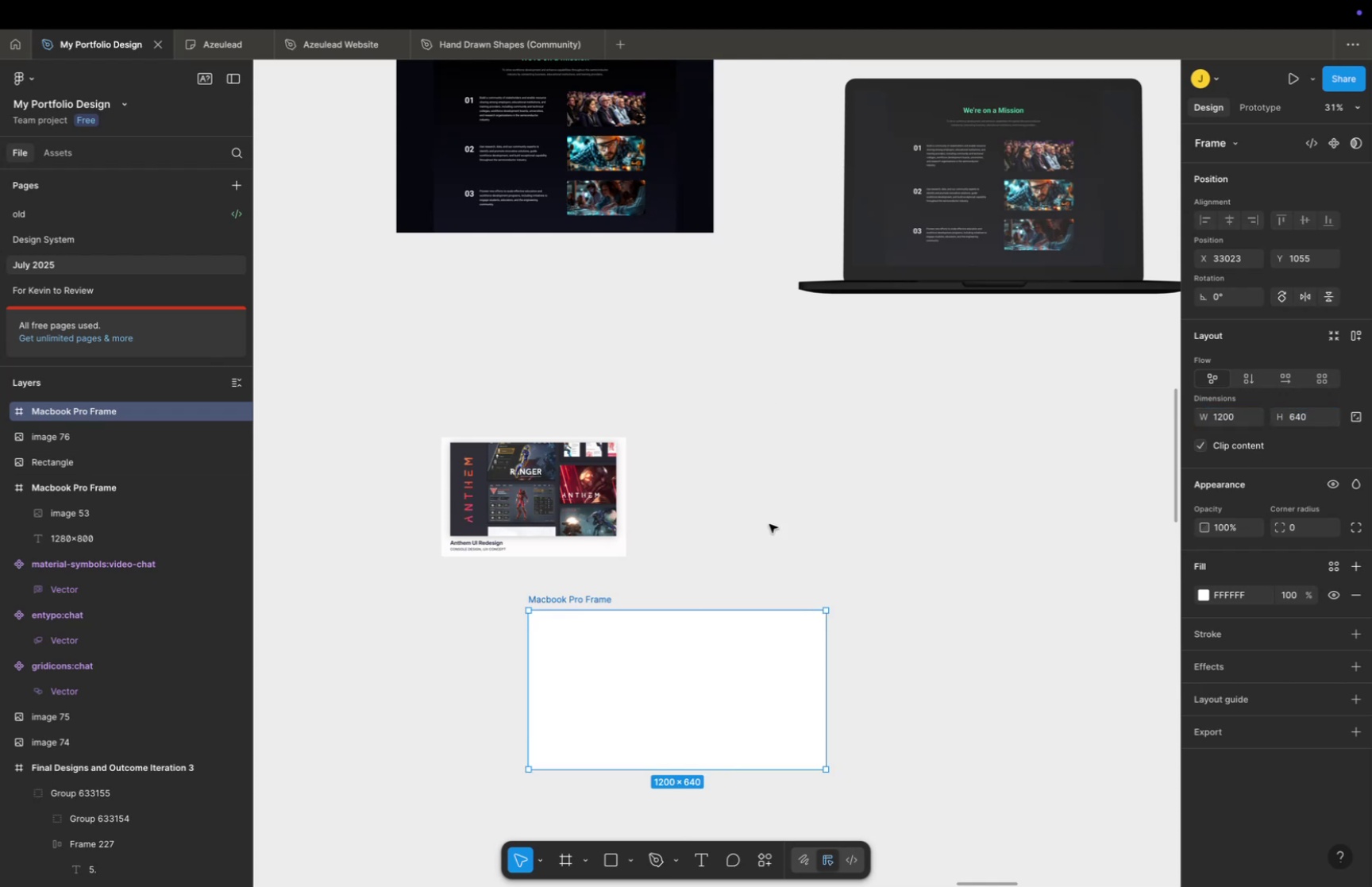 
left_click_drag(start_coordinate=[670, 681], to_coordinate=[557, 665])
 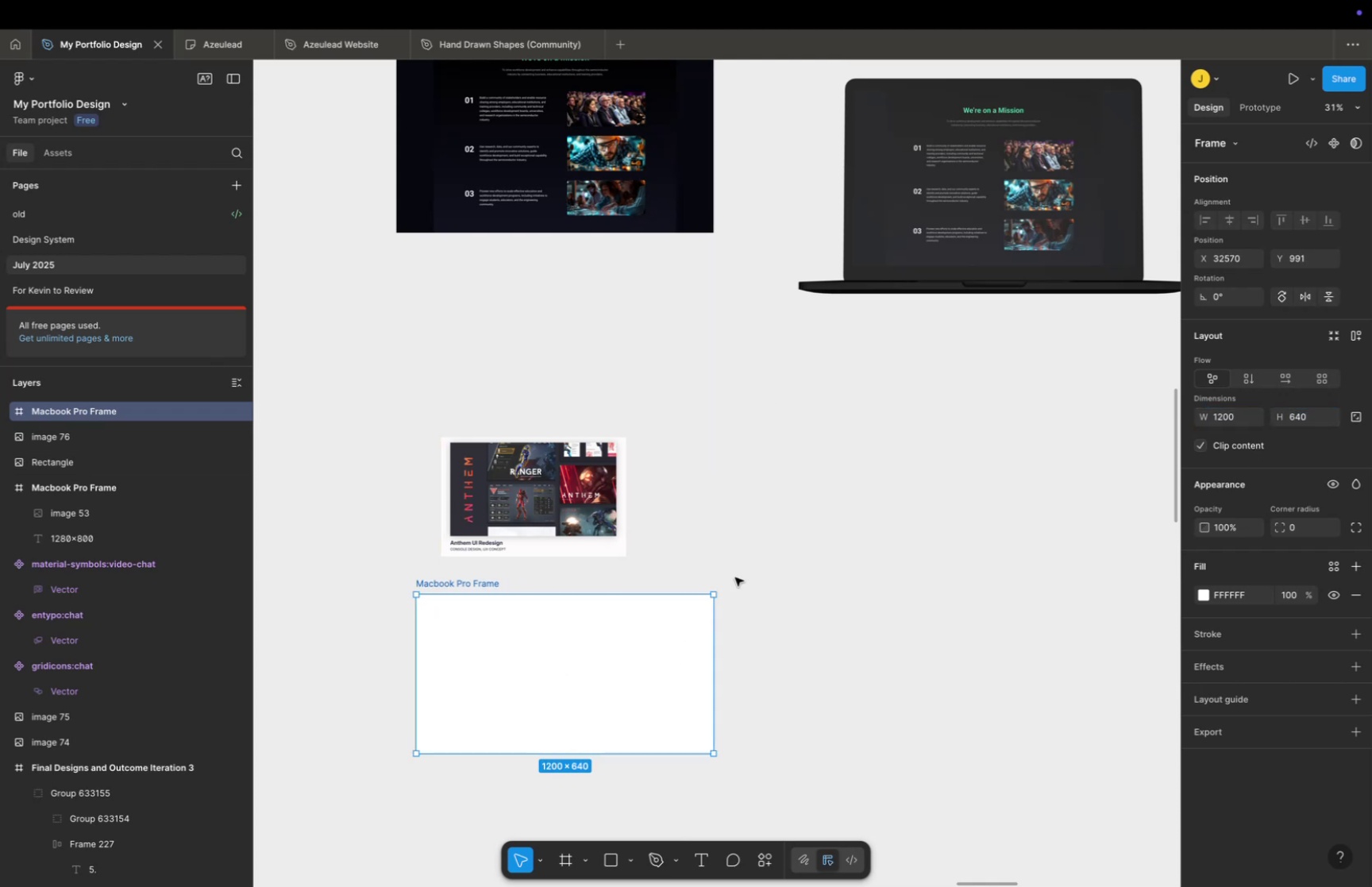 
key(Space)
 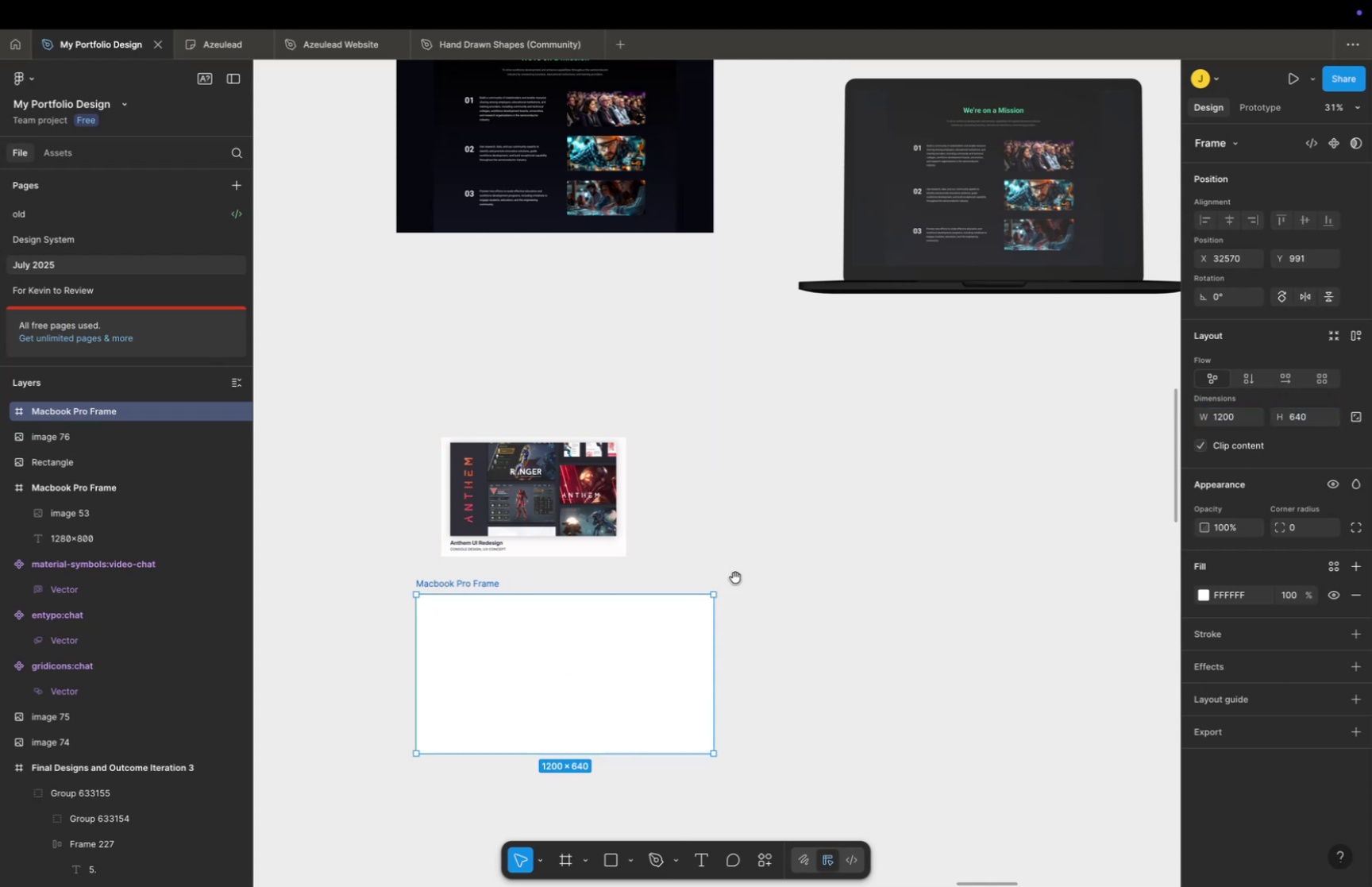 
left_click_drag(start_coordinate=[735, 577], to_coordinate=[811, 557])
 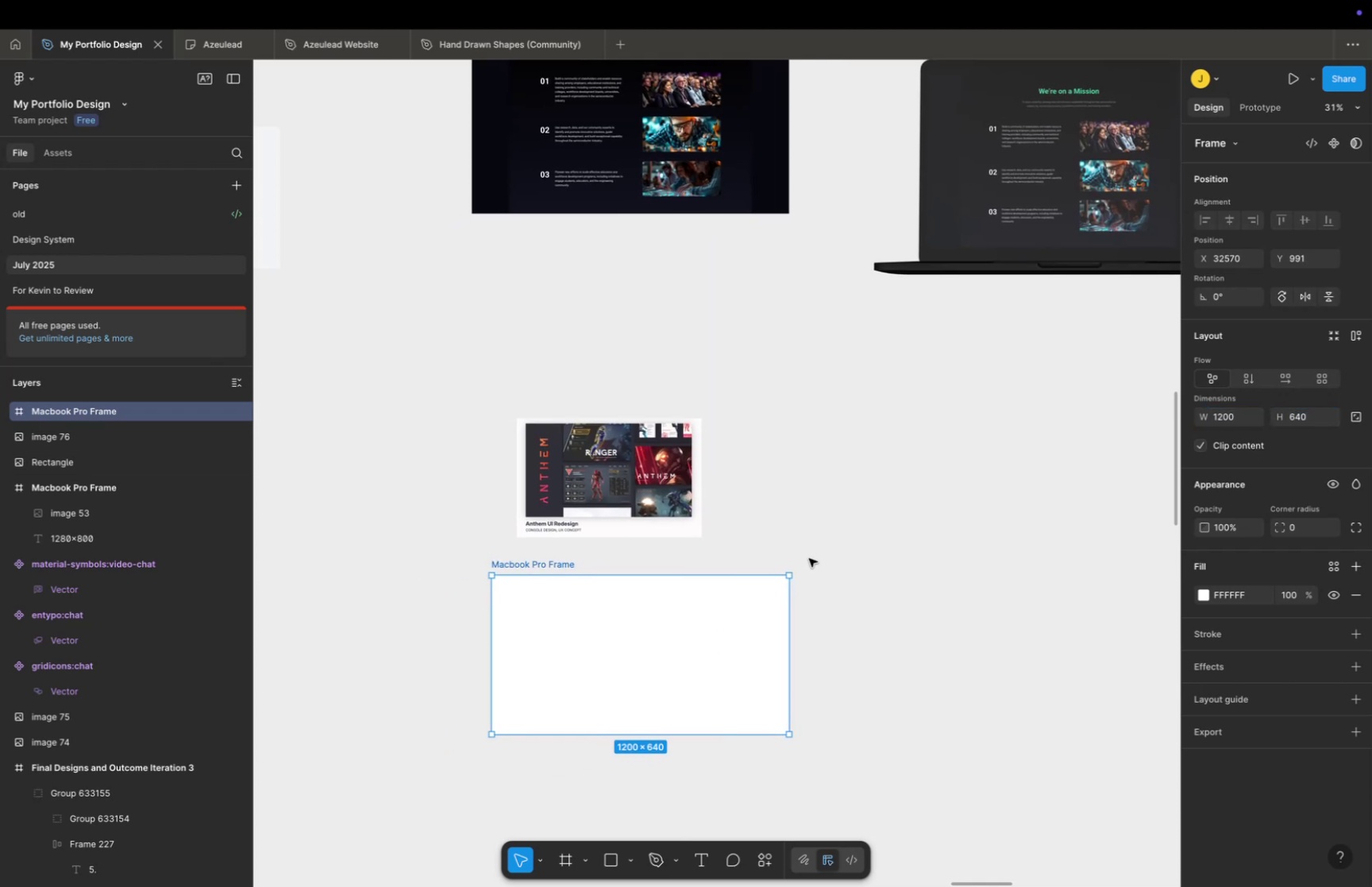 
key(Meta+CommandLeft)
 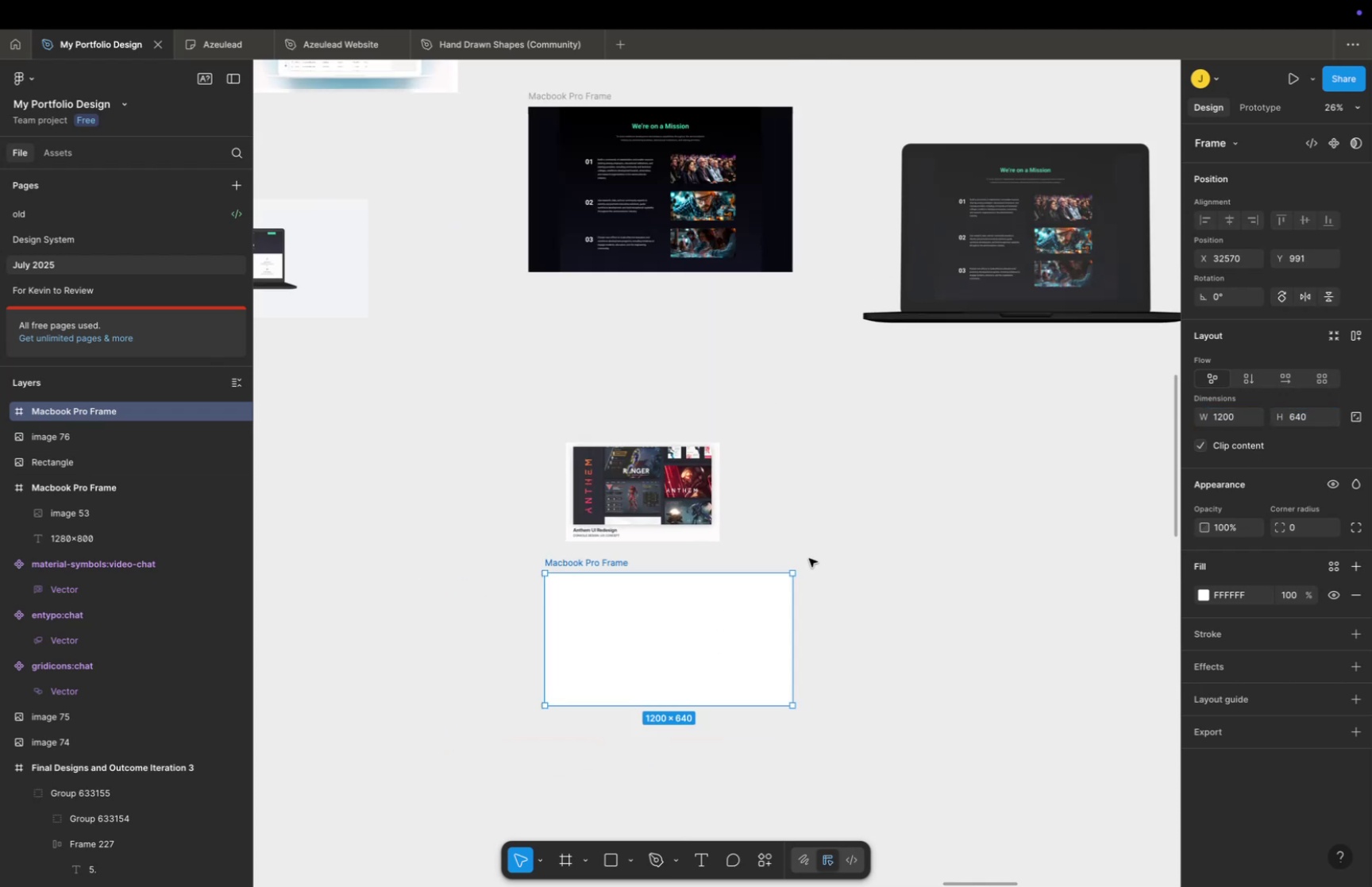 
scroll: coordinate [806, 550], scroll_direction: down, amount: 38.0
 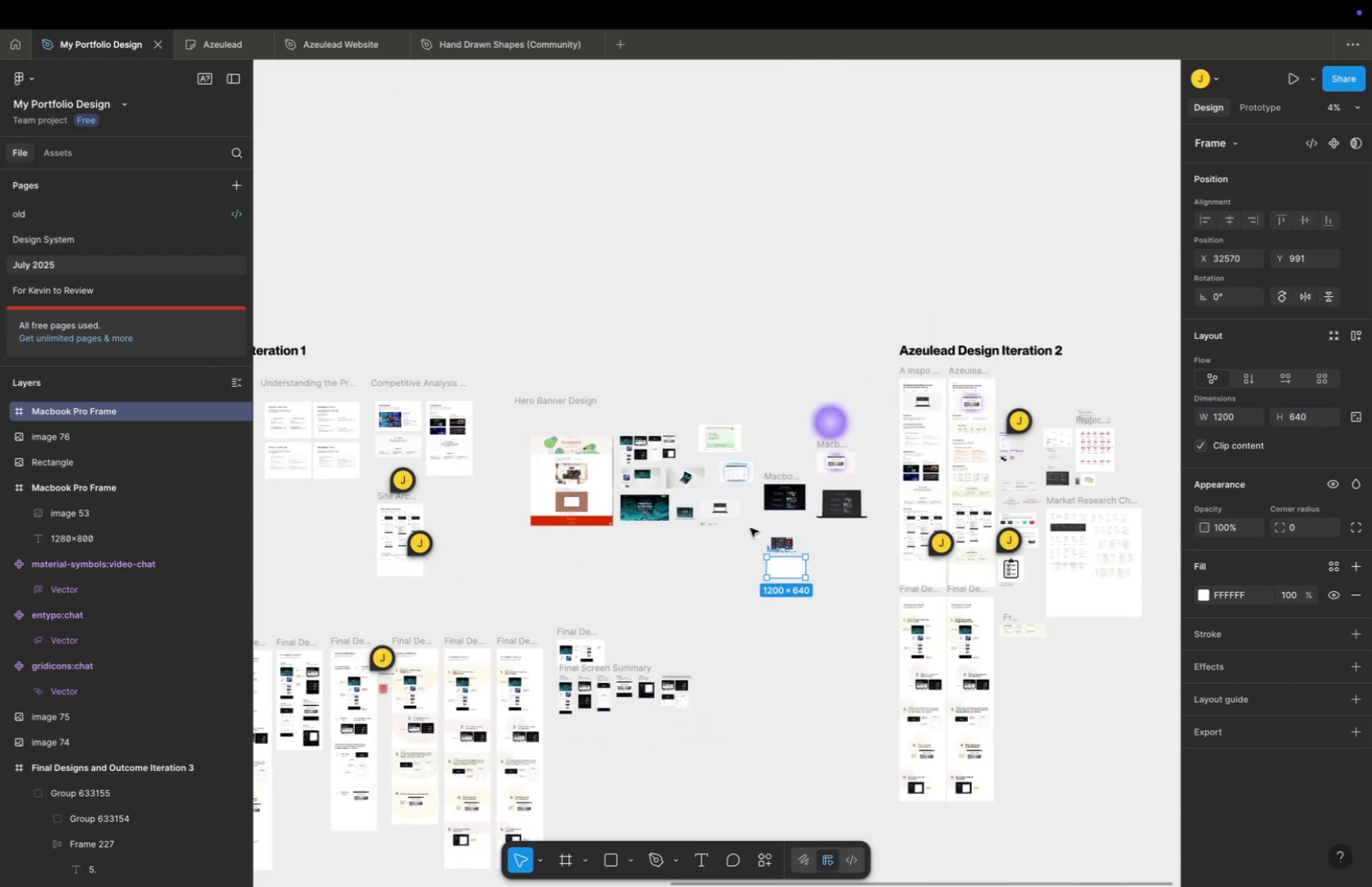 
hold_key(key=Space, duration=0.68)
 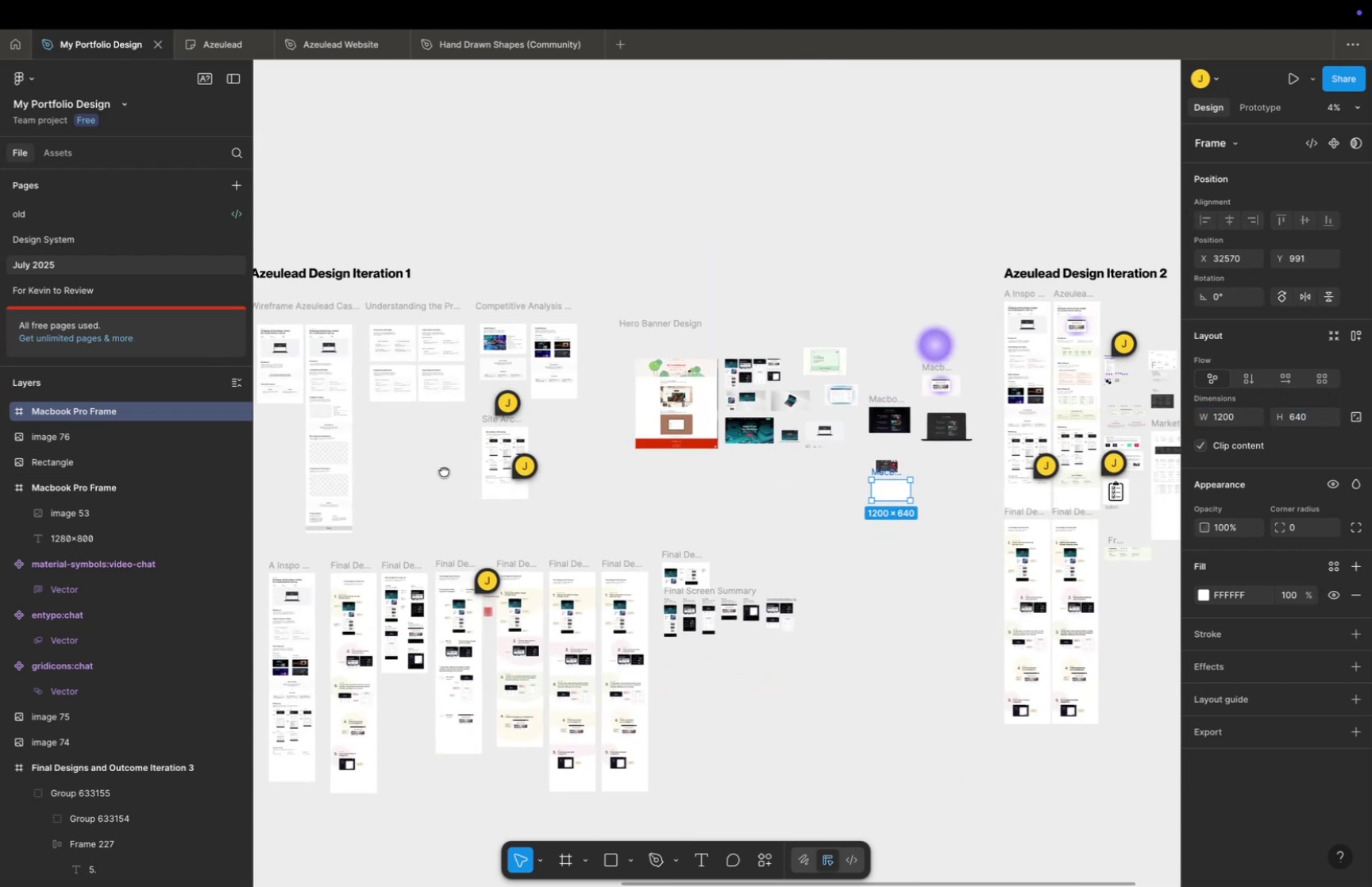 
left_click_drag(start_coordinate=[742, 526], to_coordinate=[846, 449])
 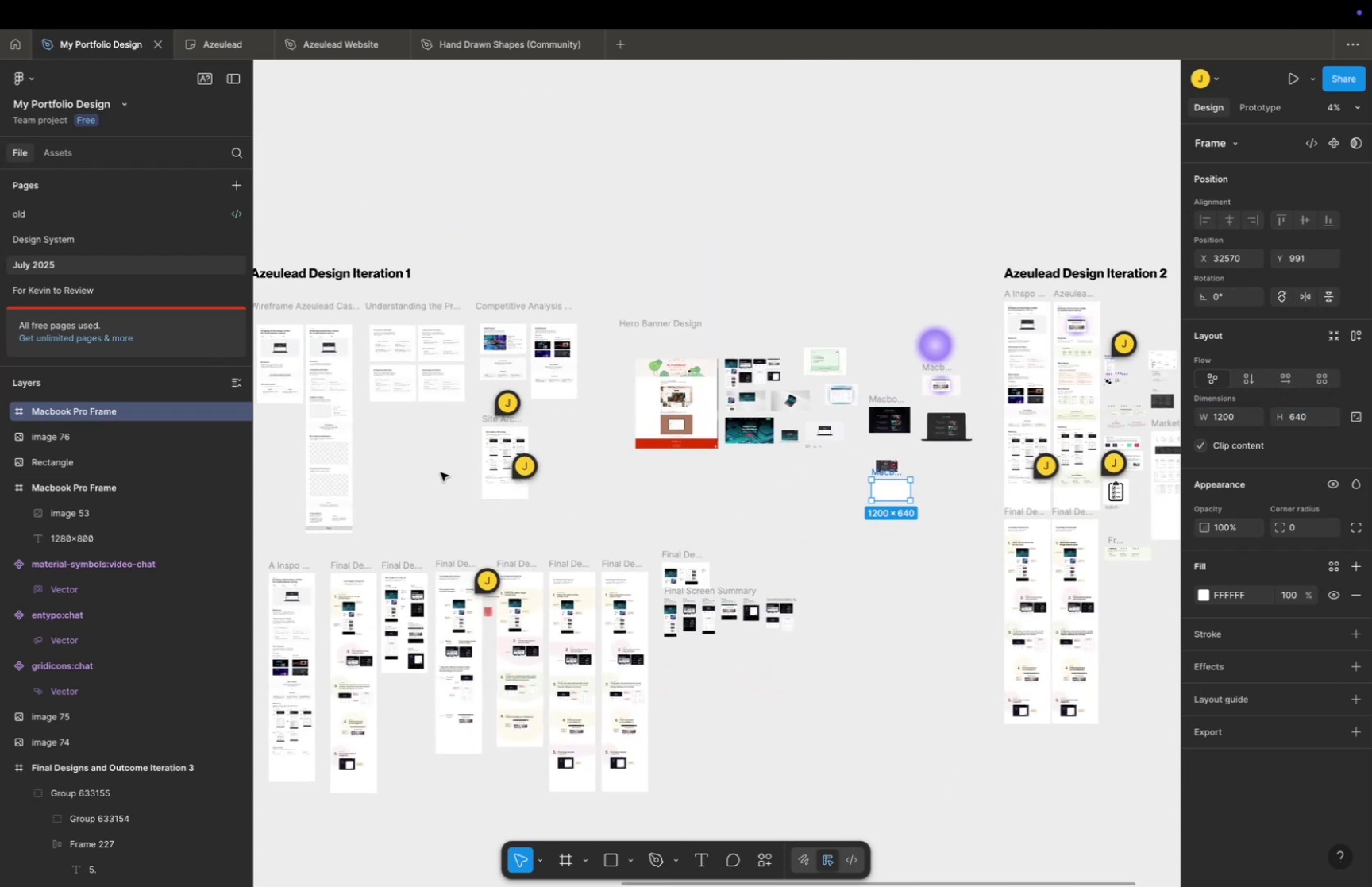 
hold_key(key=Space, duration=0.7)
 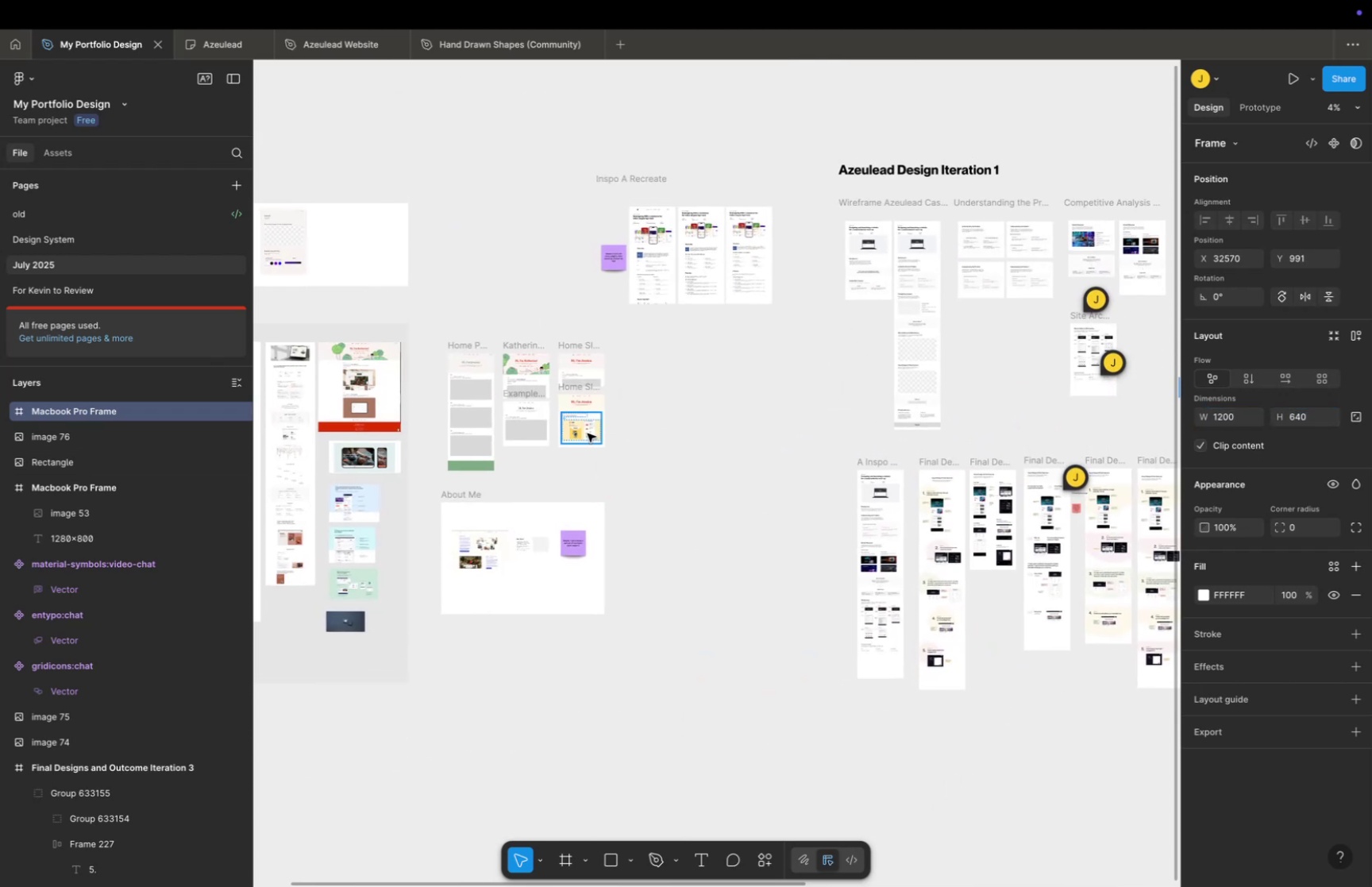 
left_click_drag(start_coordinate=[441, 472], to_coordinate=[1029, 368])
 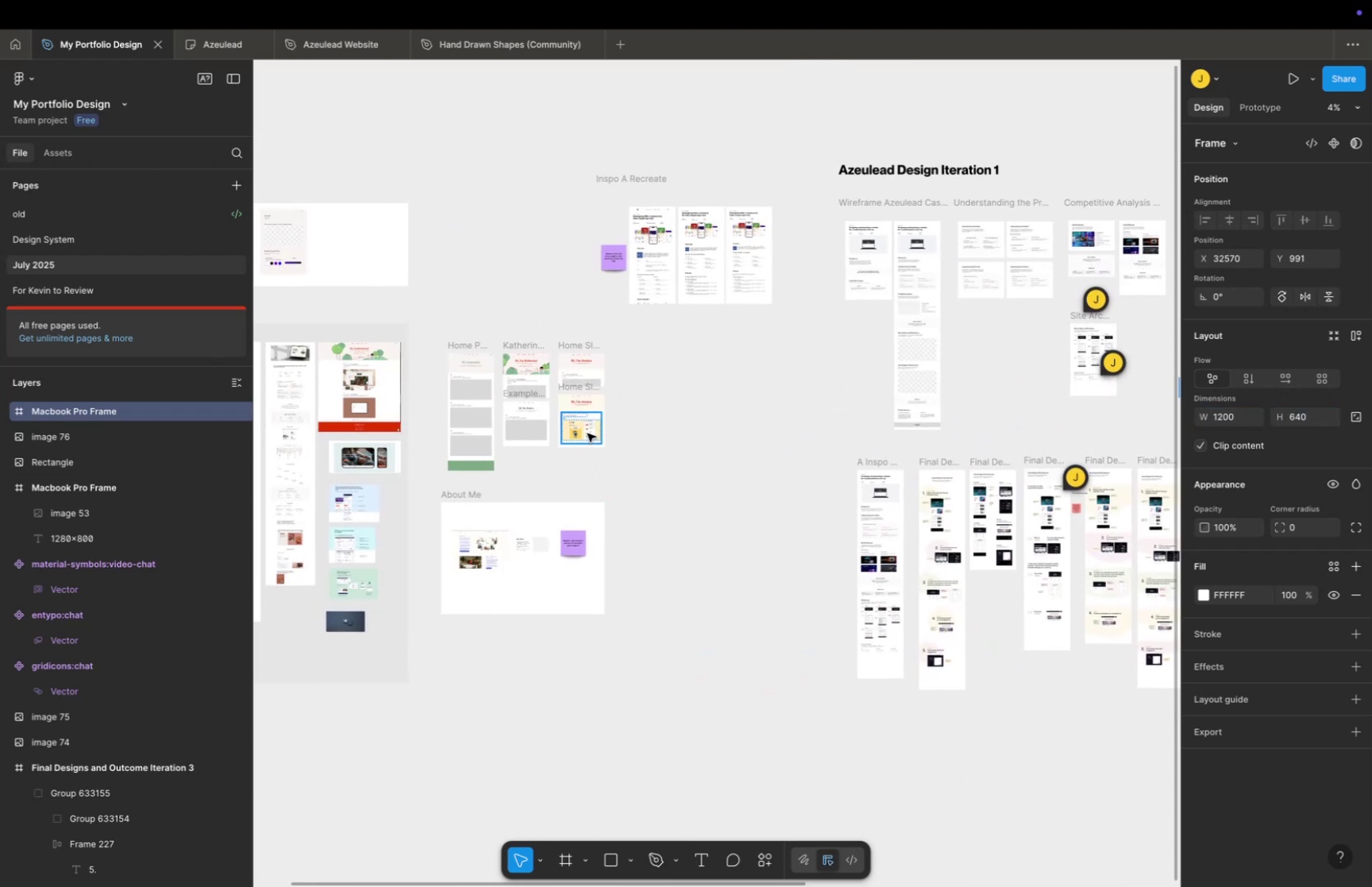 
double_click([588, 433])
 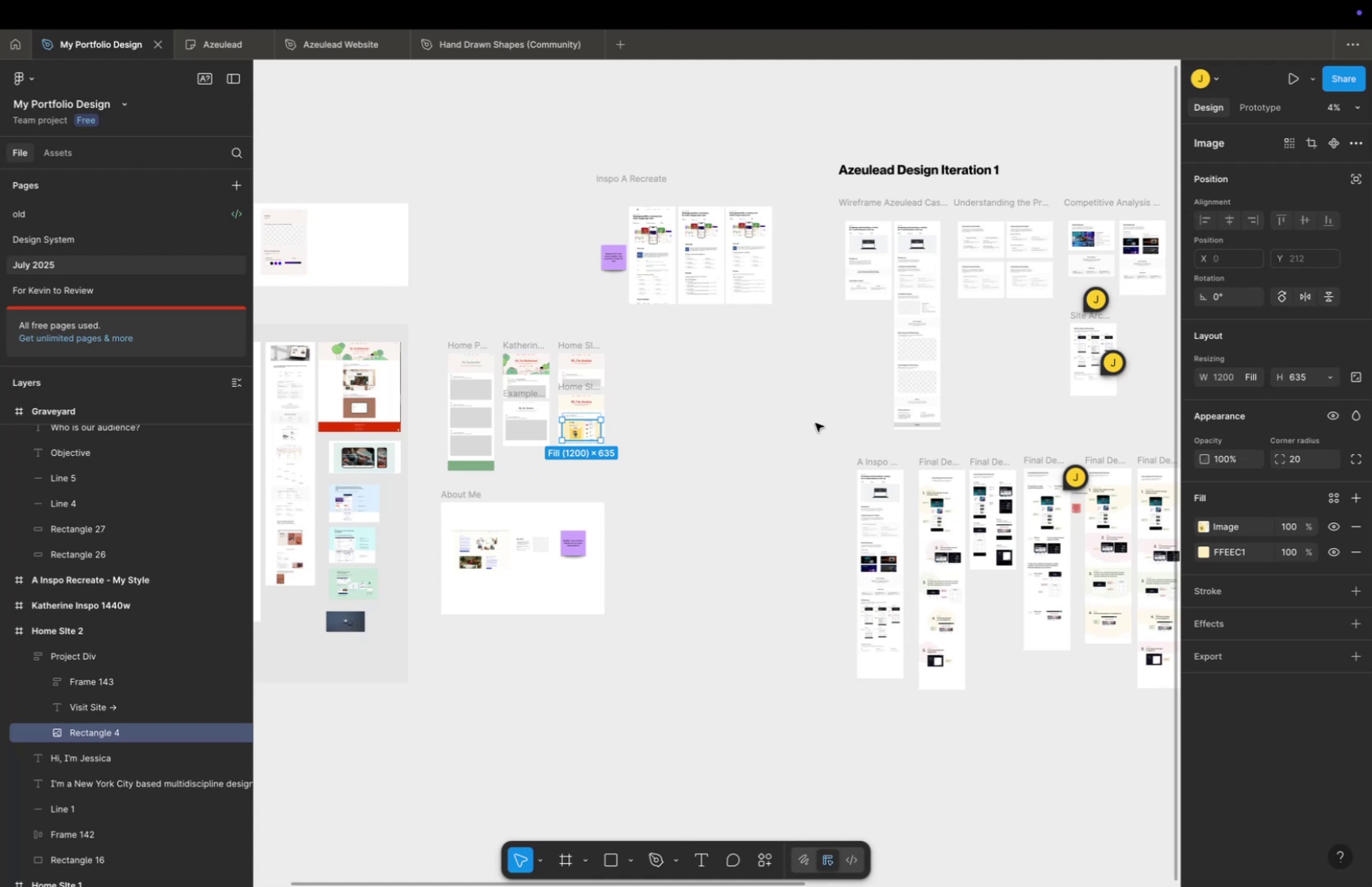 
double_click([815, 422])
 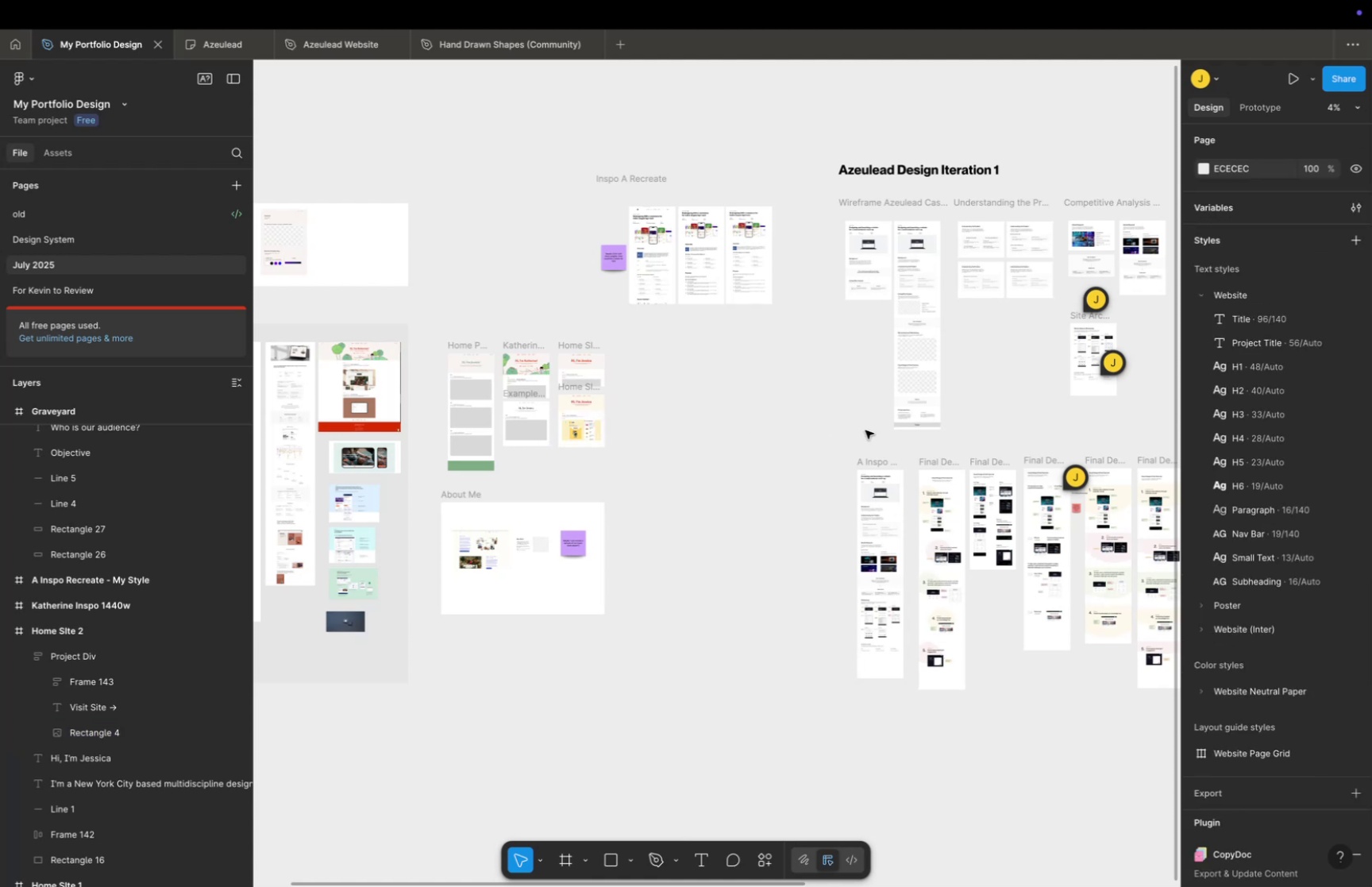 
key(Space)
 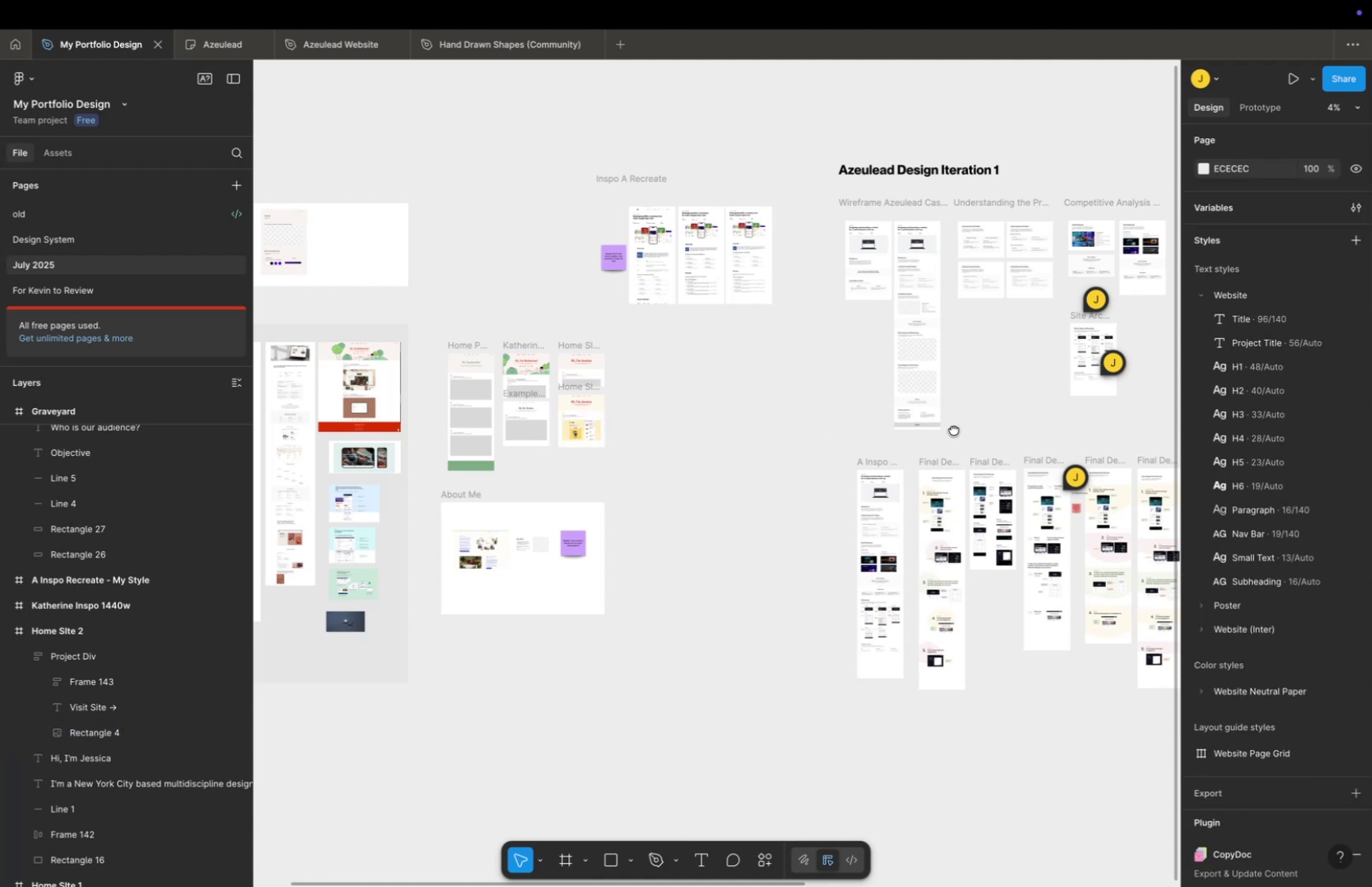 
left_click_drag(start_coordinate=[960, 430], to_coordinate=[567, 425])
 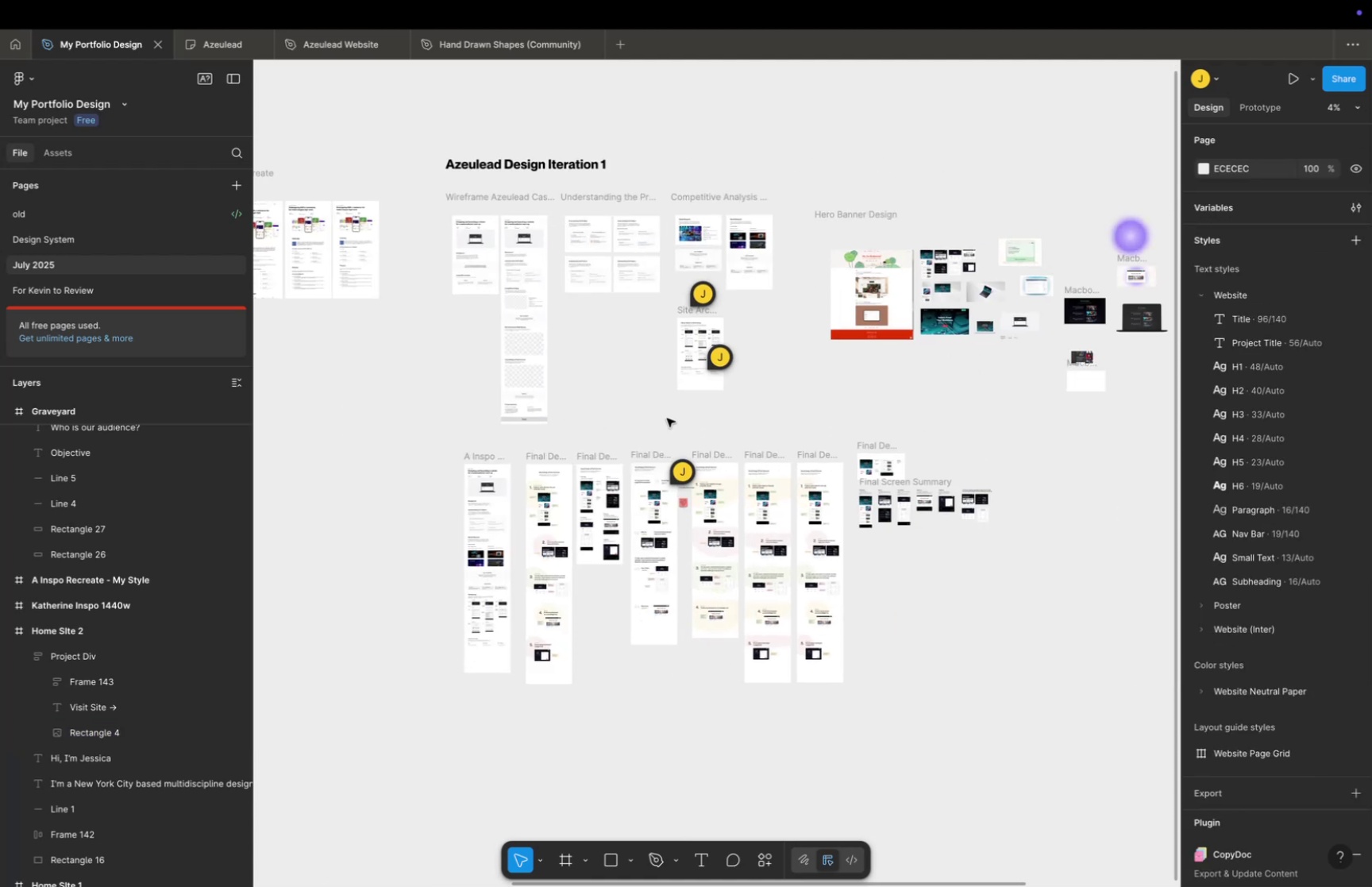 
key(Meta+CommandLeft)
 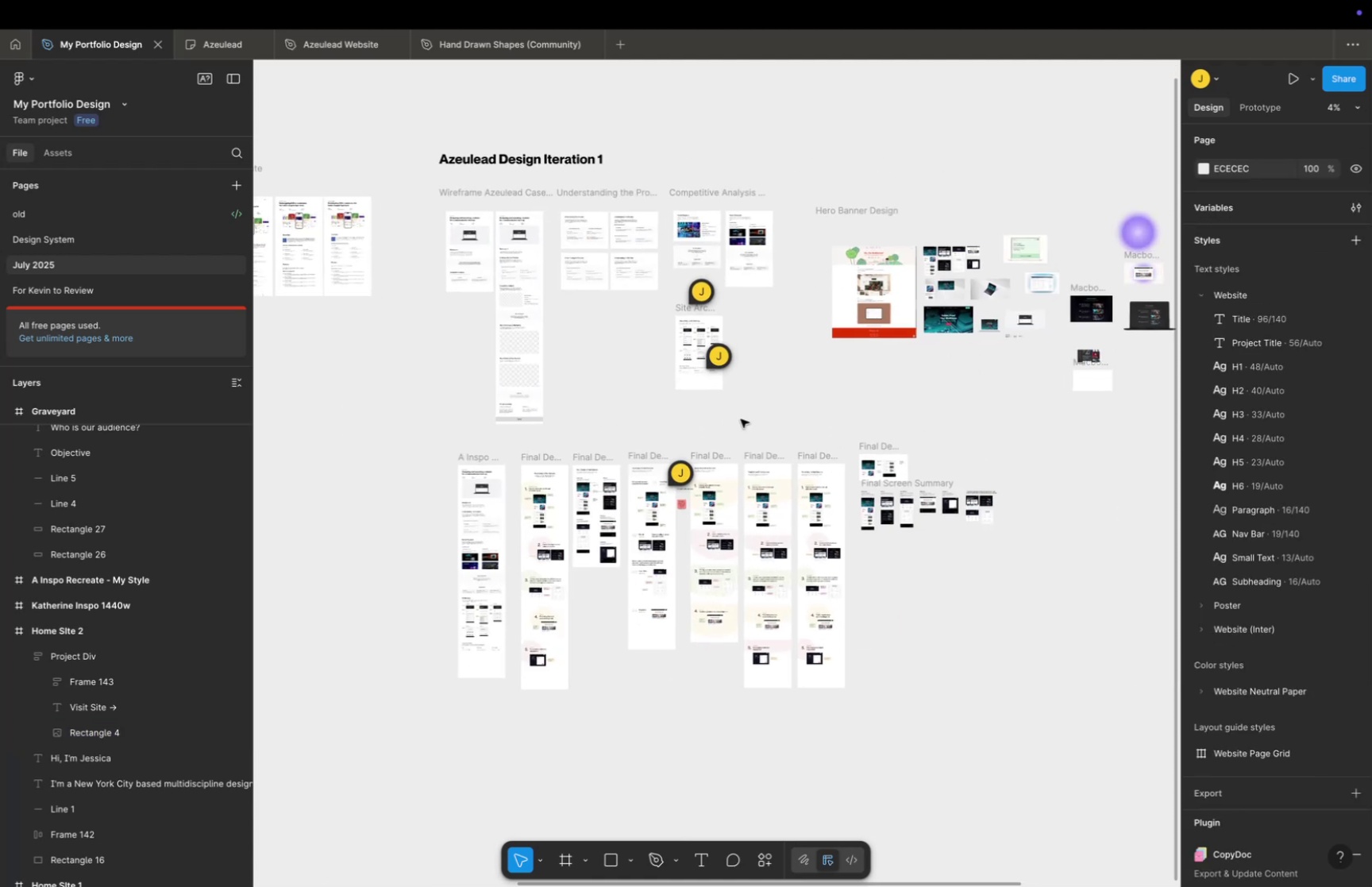 
scroll: coordinate [747, 418], scroll_direction: up, amount: 17.0
 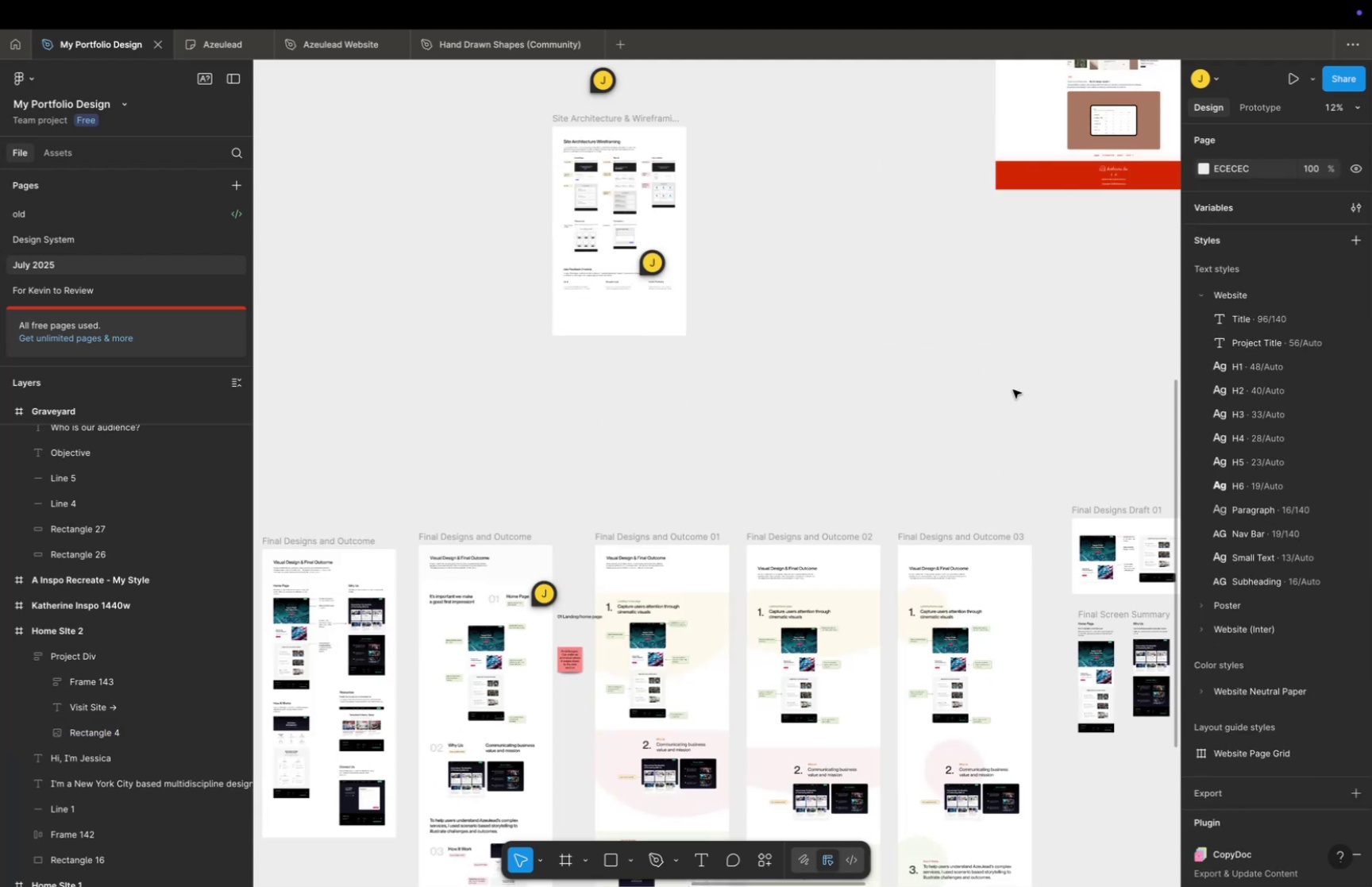 
key(Space)
 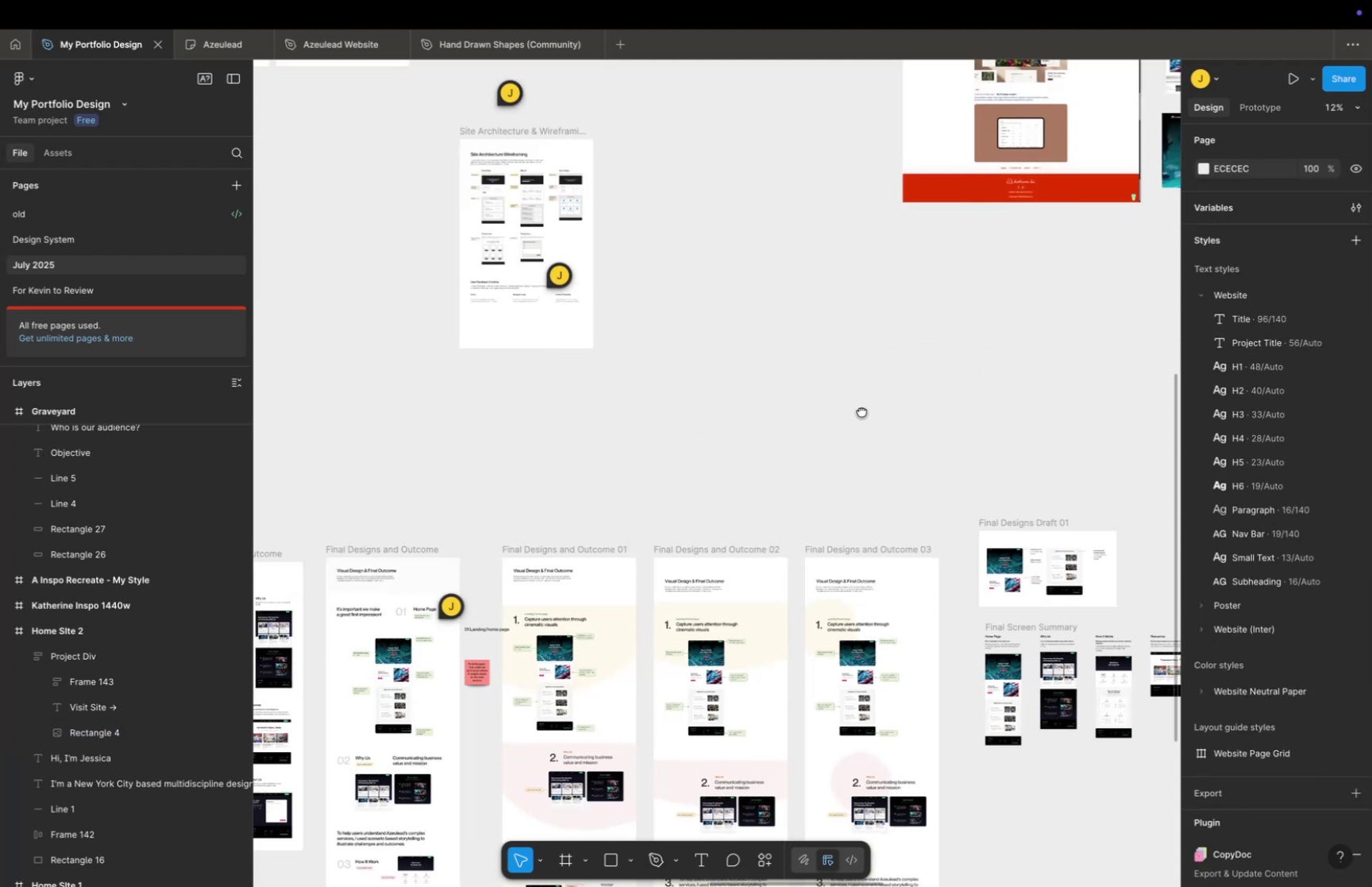 
left_click_drag(start_coordinate=[1007, 389], to_coordinate=[396, 489])
 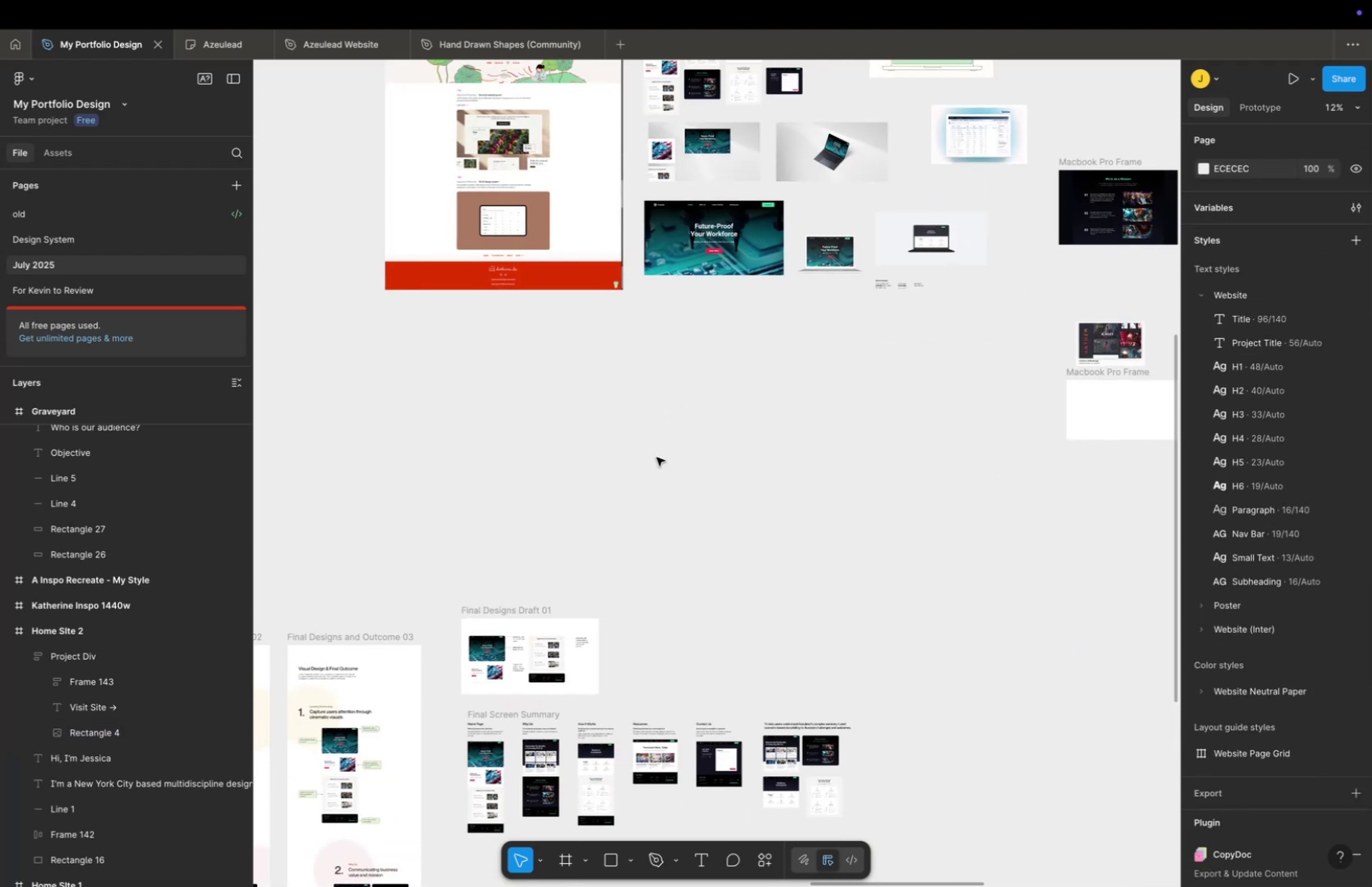 
key(Meta+CommandLeft)
 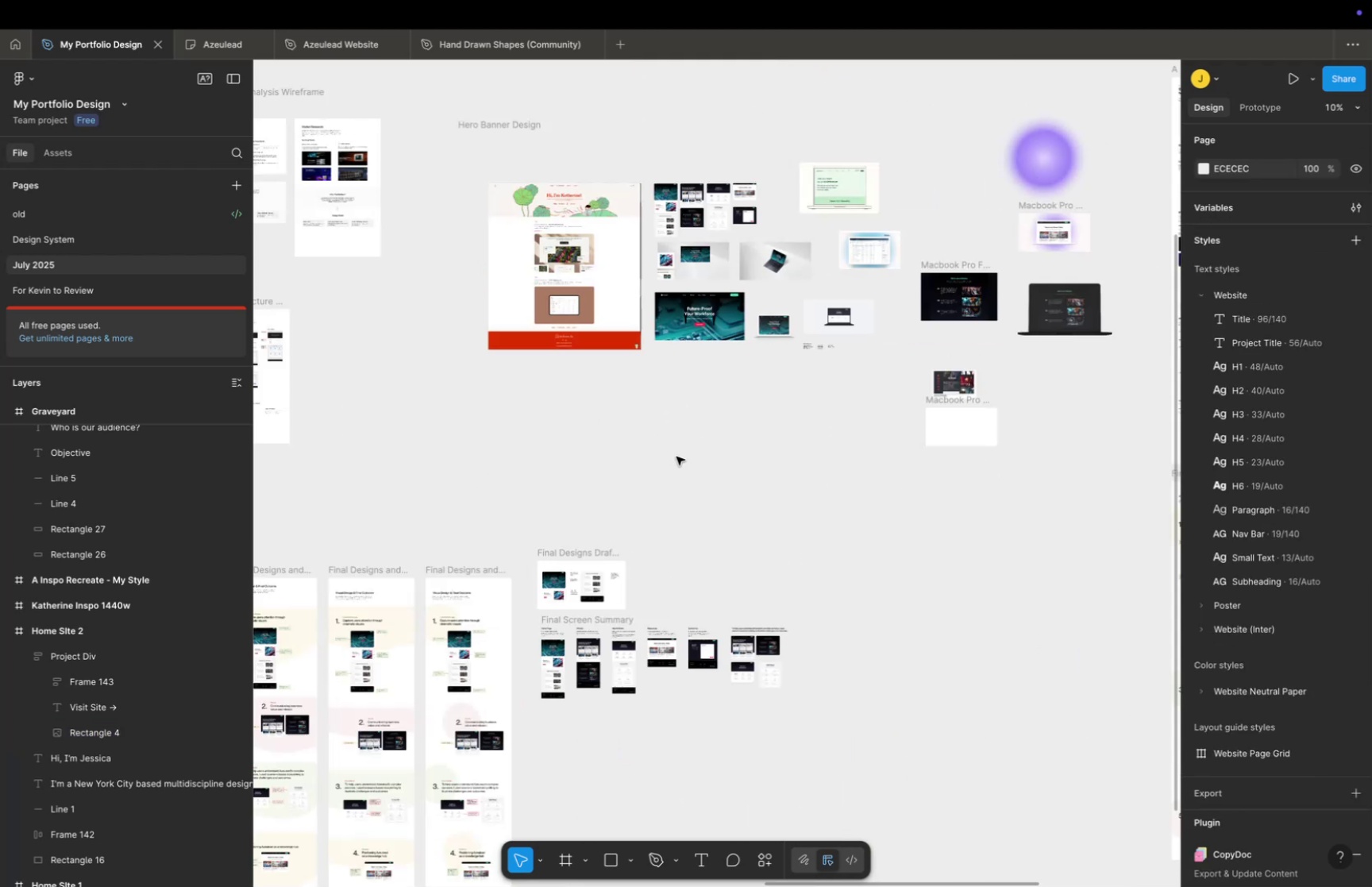 
scroll: coordinate [676, 456], scroll_direction: down, amount: 10.0
 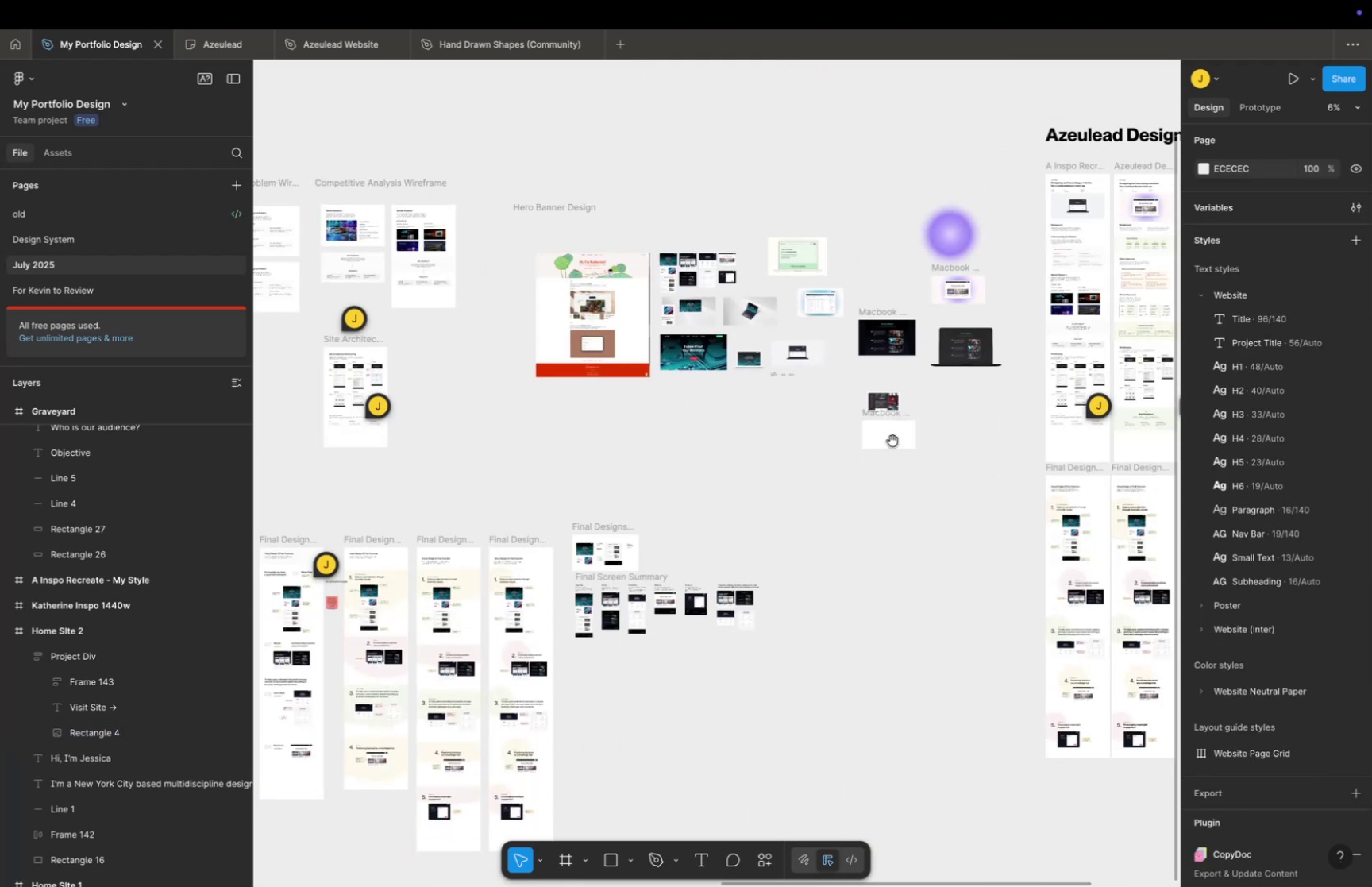 
key(Space)
 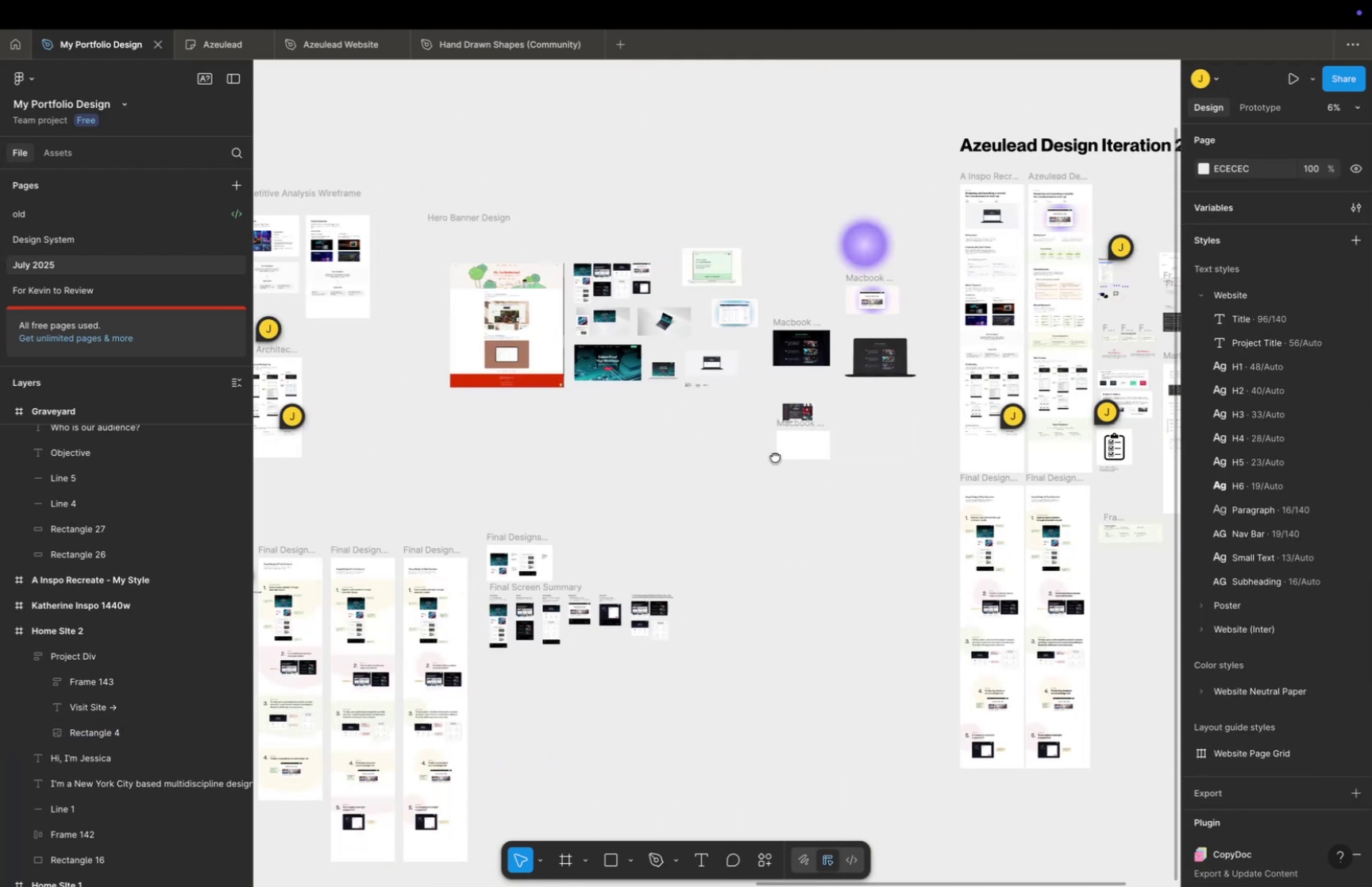 
left_click_drag(start_coordinate=[892, 441], to_coordinate=[715, 464])
 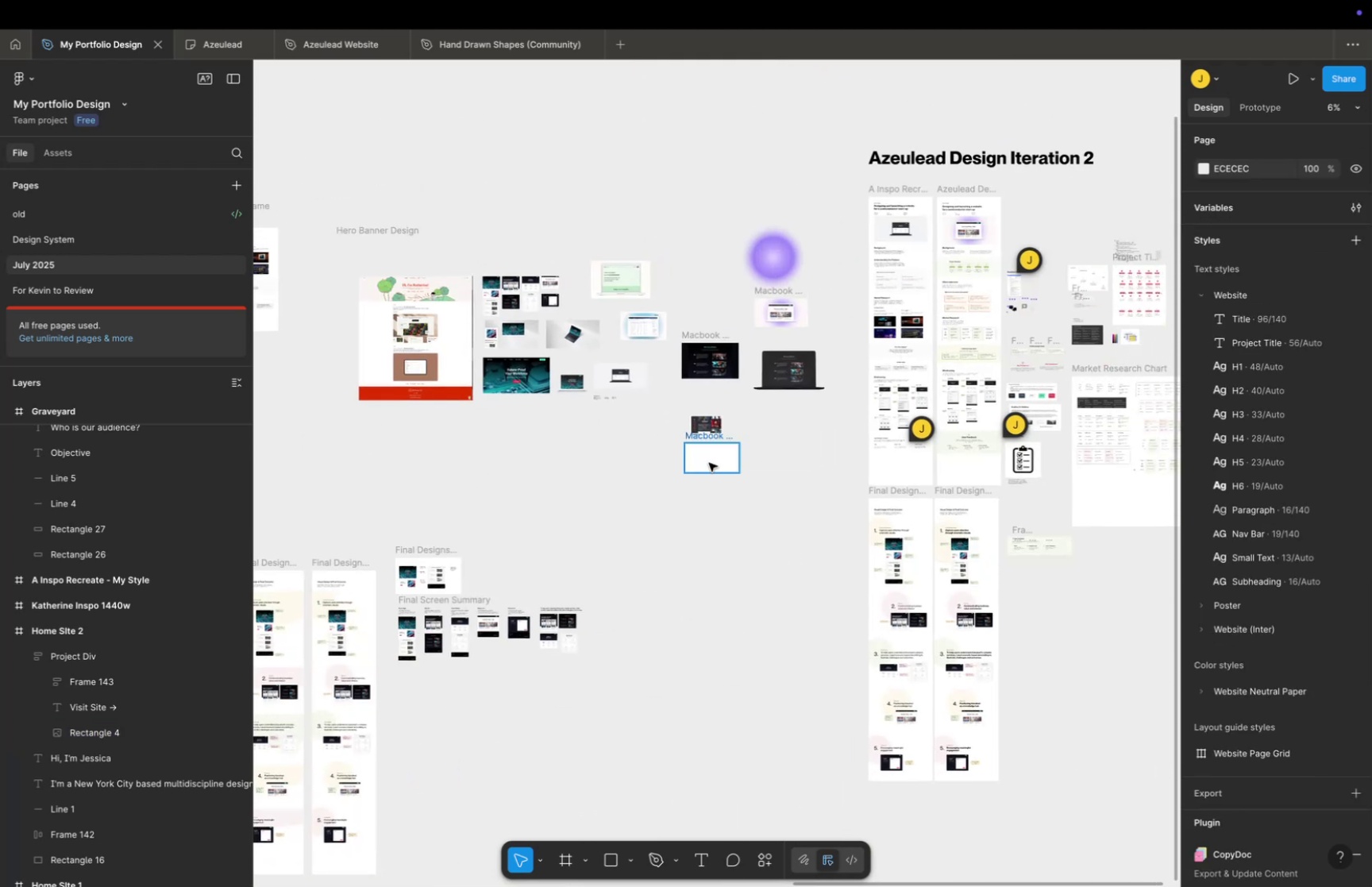 
hold_key(key=CommandLeft, duration=0.43)
scroll: coordinate [709, 456], scroll_direction: up, amount: 28.0
 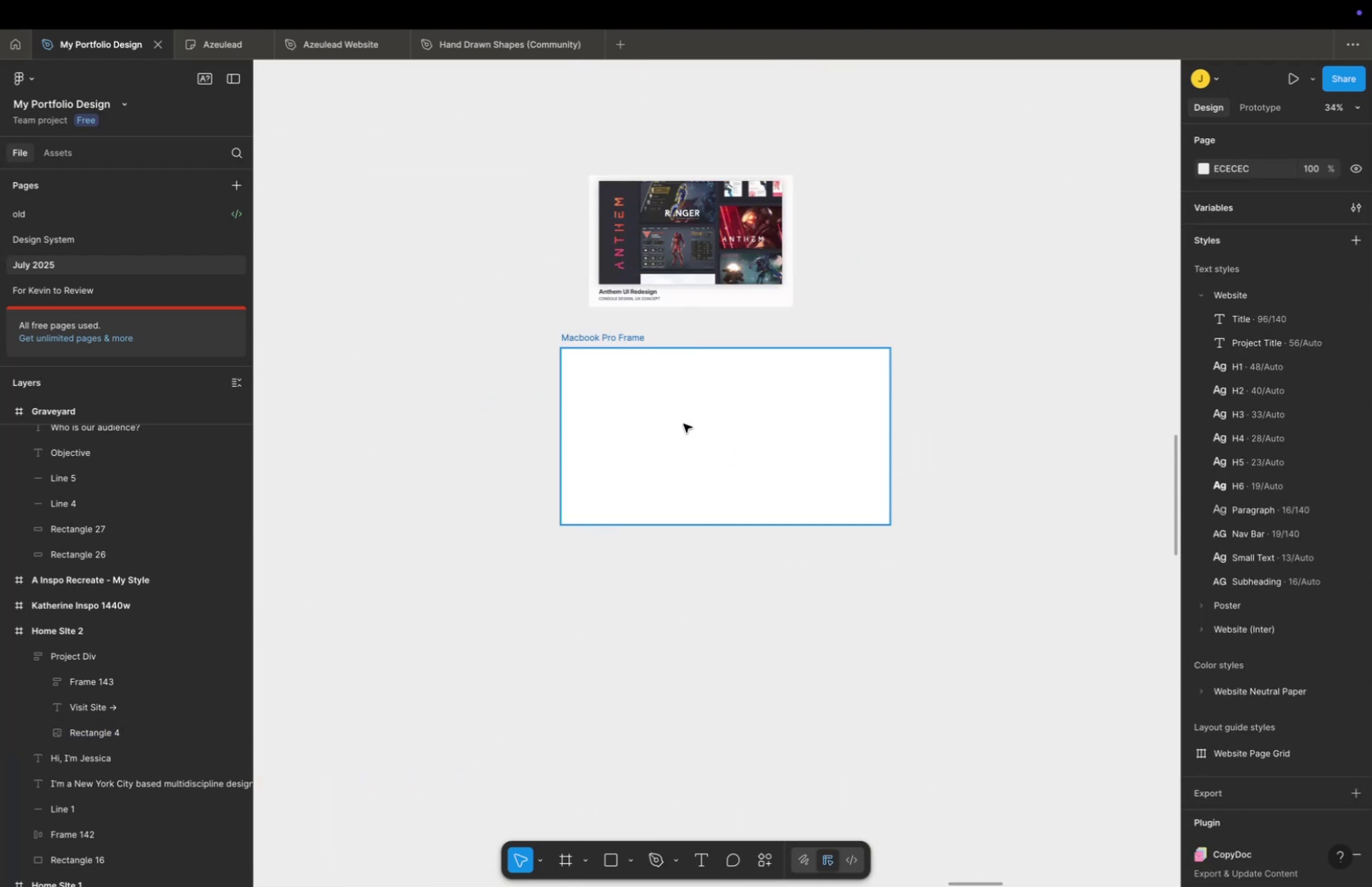 
key(Space)
 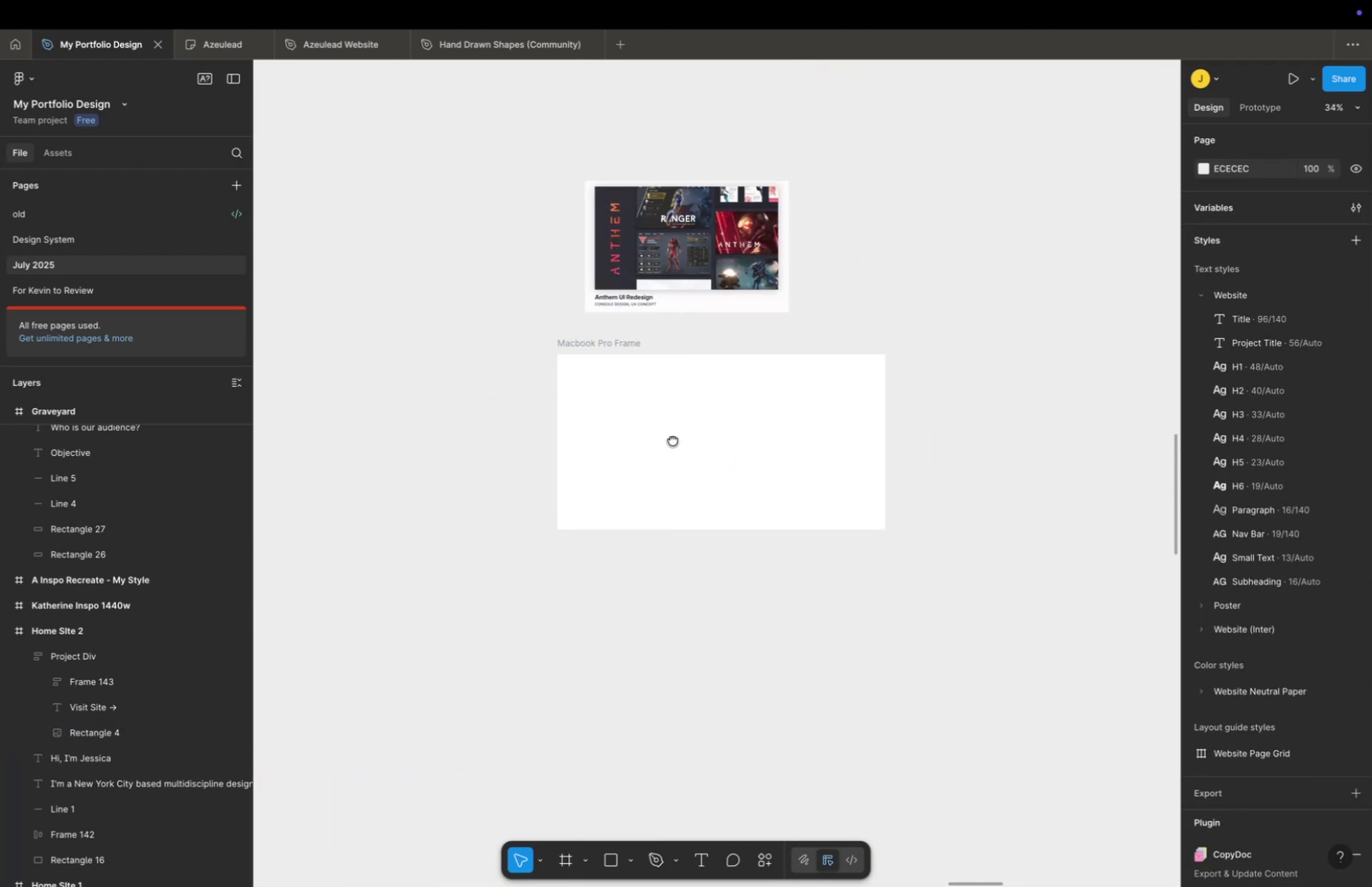 
left_click_drag(start_coordinate=[682, 425], to_coordinate=[638, 553])
 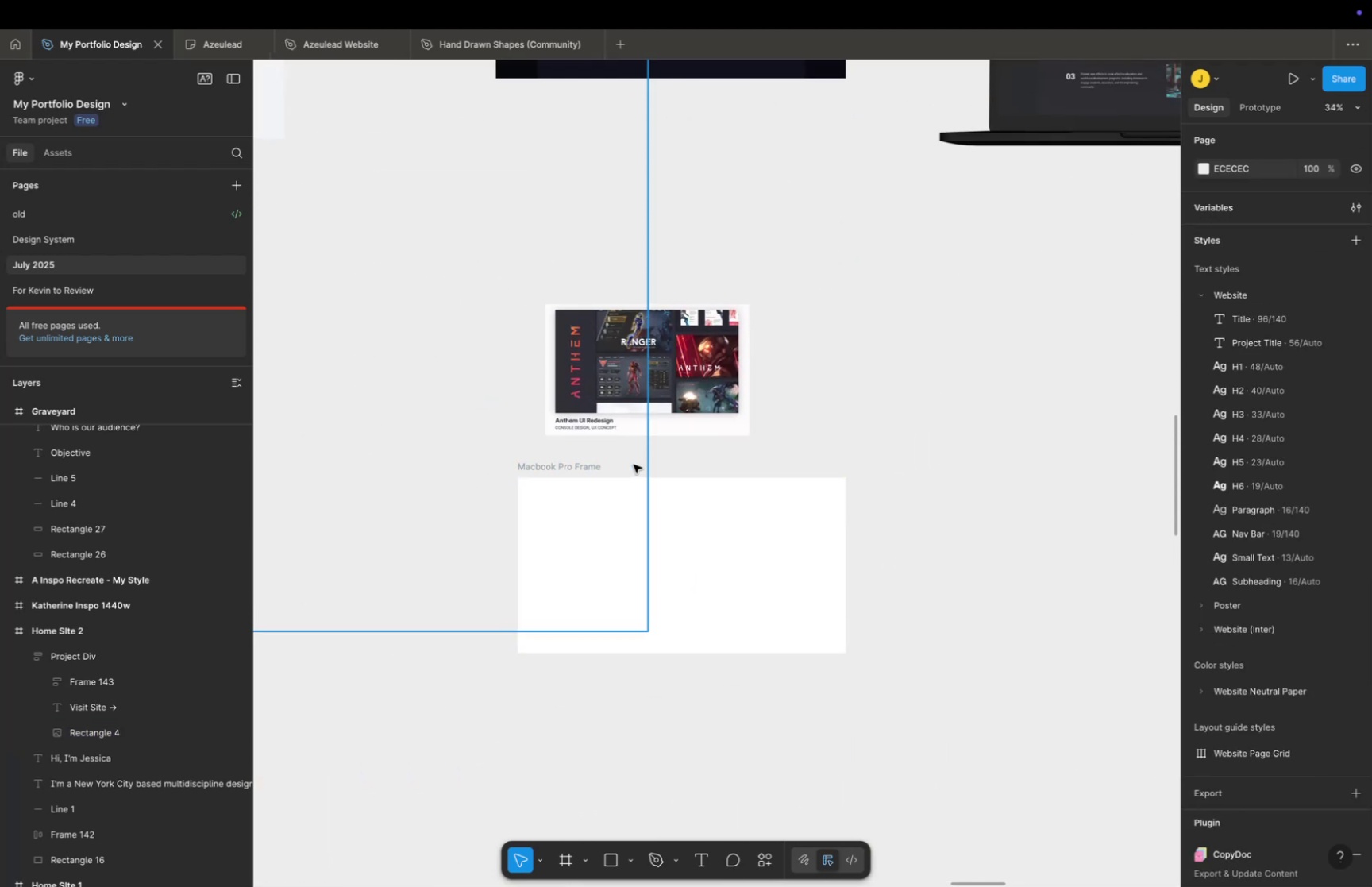 
key(Meta+CommandLeft)
 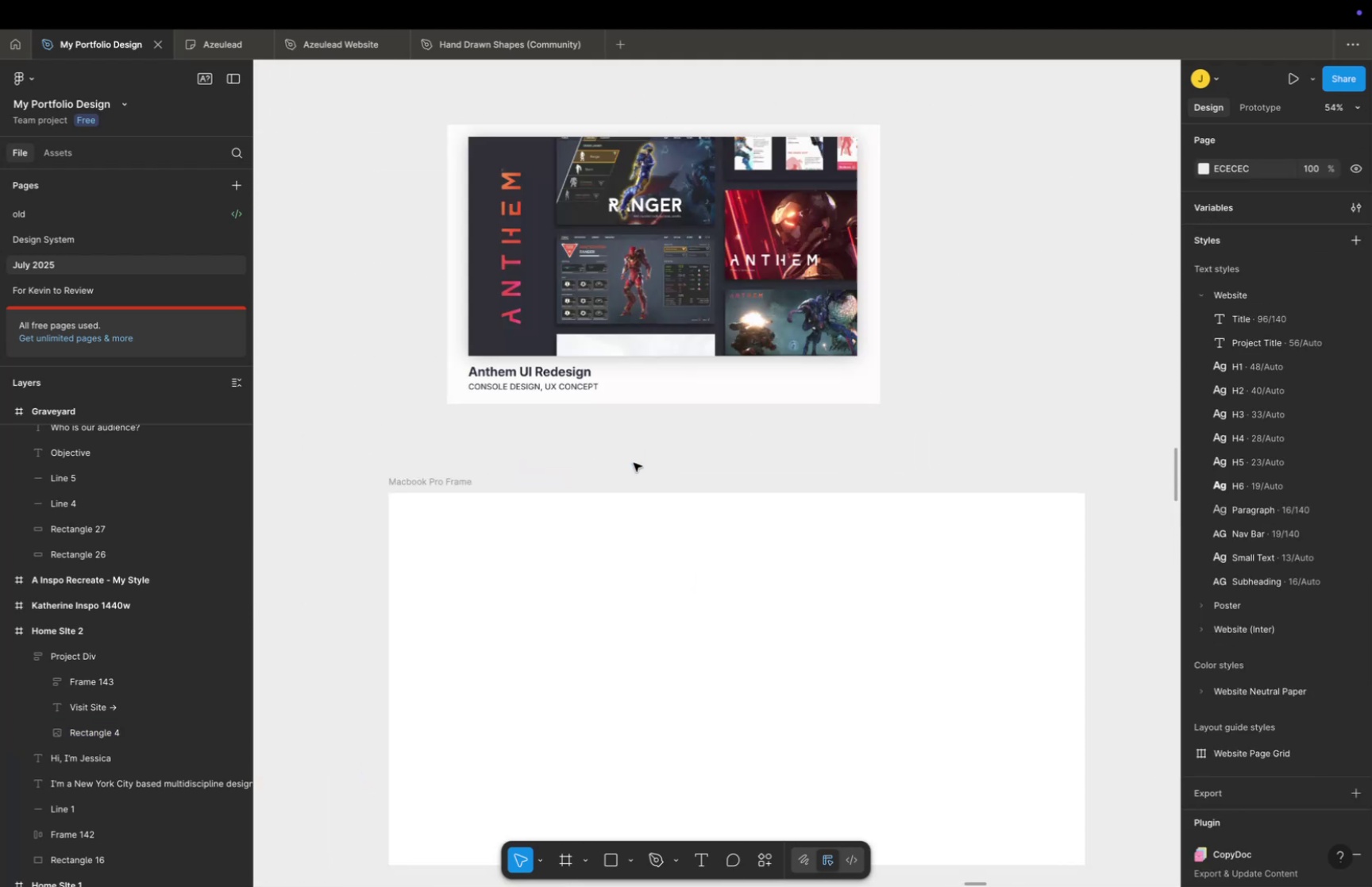 
scroll: coordinate [634, 462], scroll_direction: up, amount: 16.0
 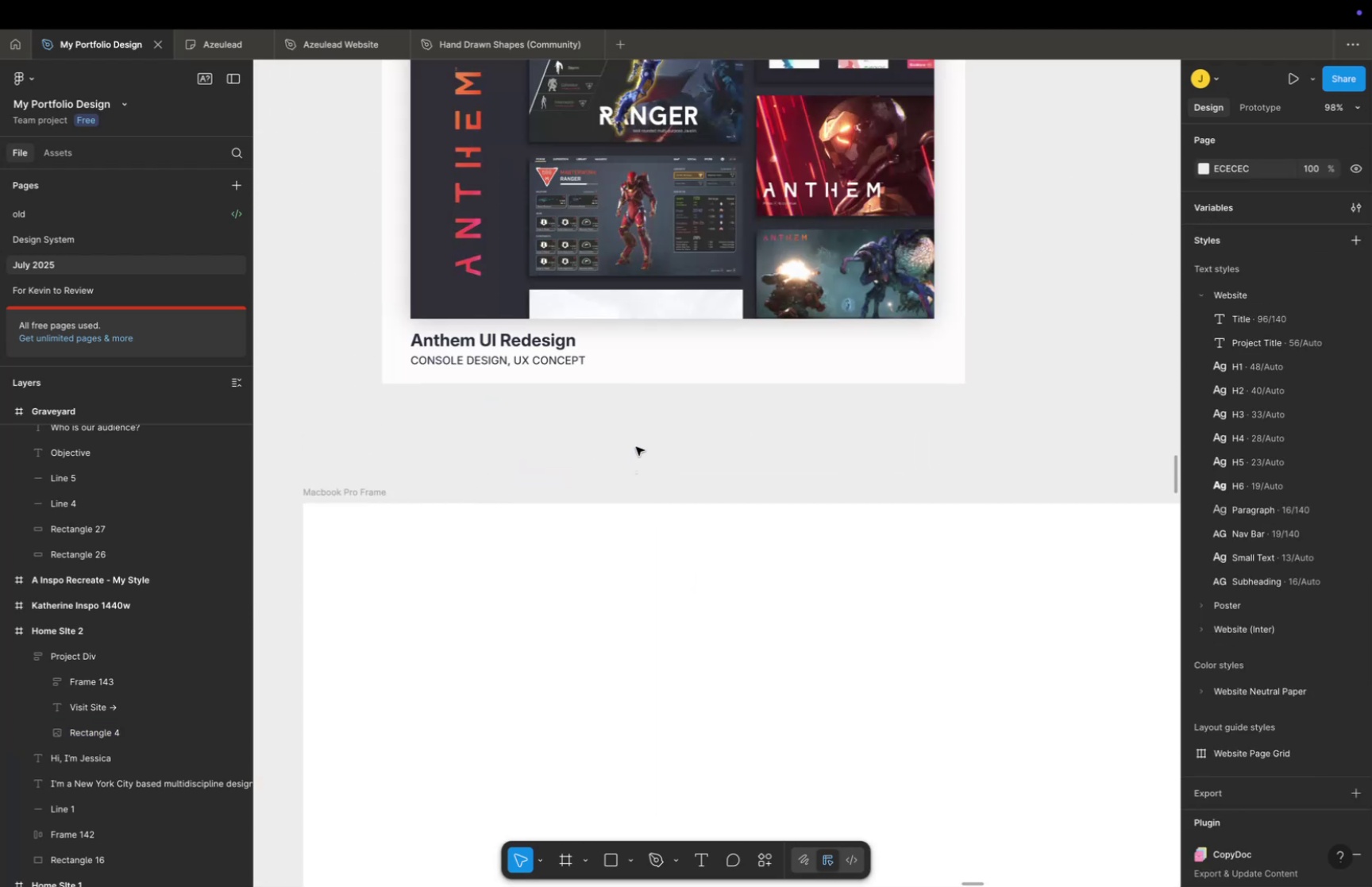 
hold_key(key=Space, duration=1.5)
 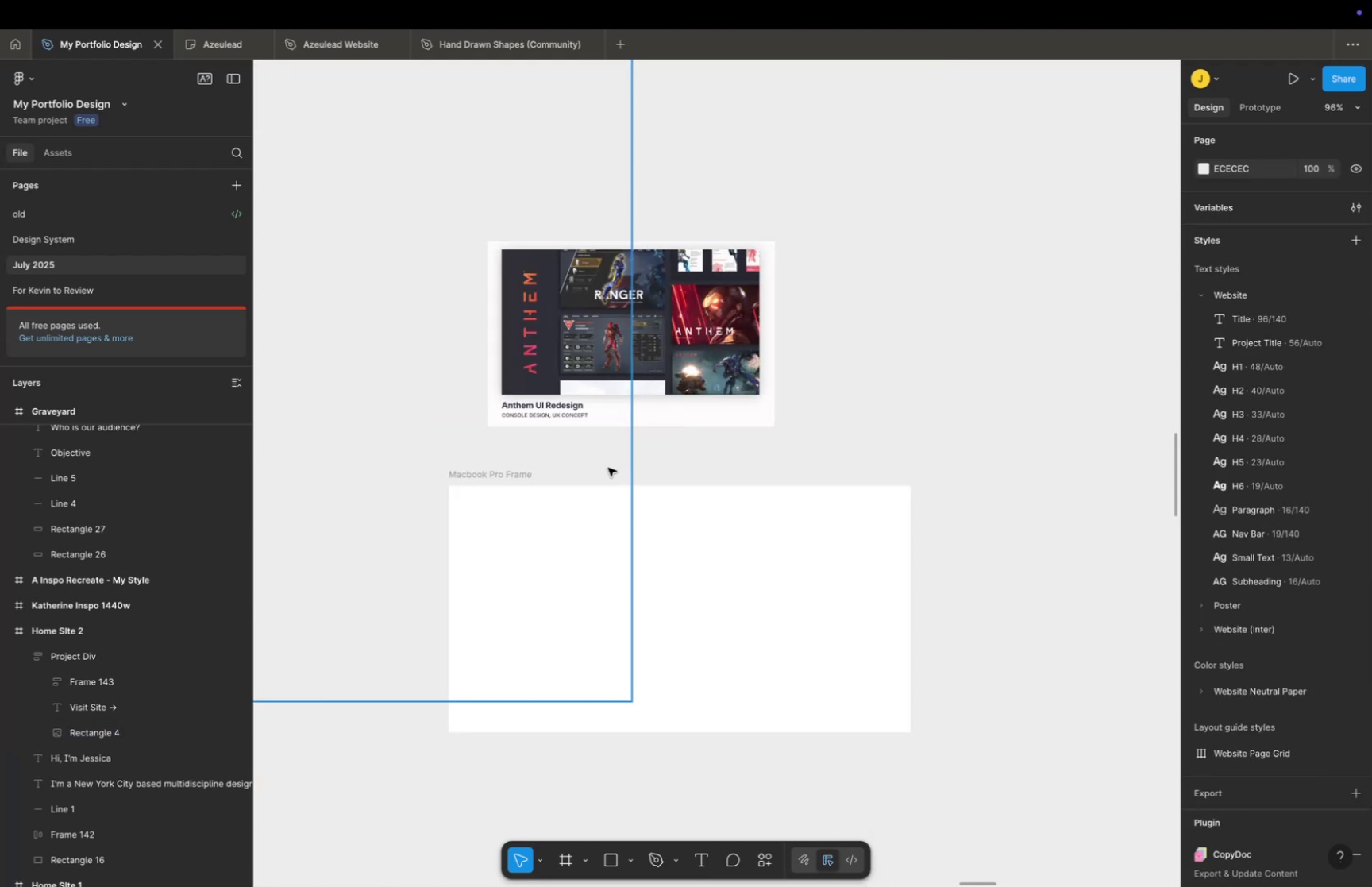 
left_click_drag(start_coordinate=[636, 449], to_coordinate=[616, 452])
 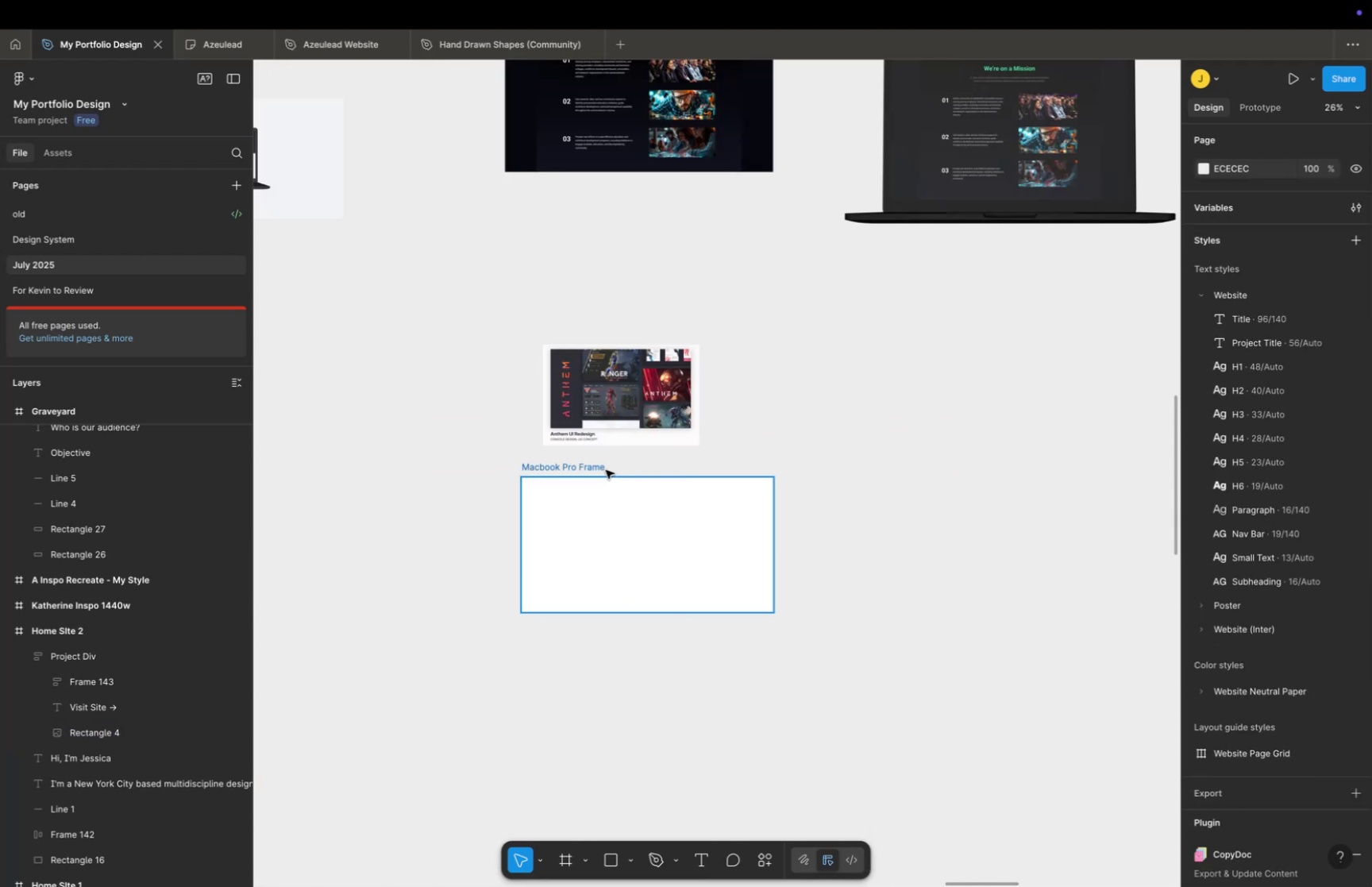 
key(Space)
 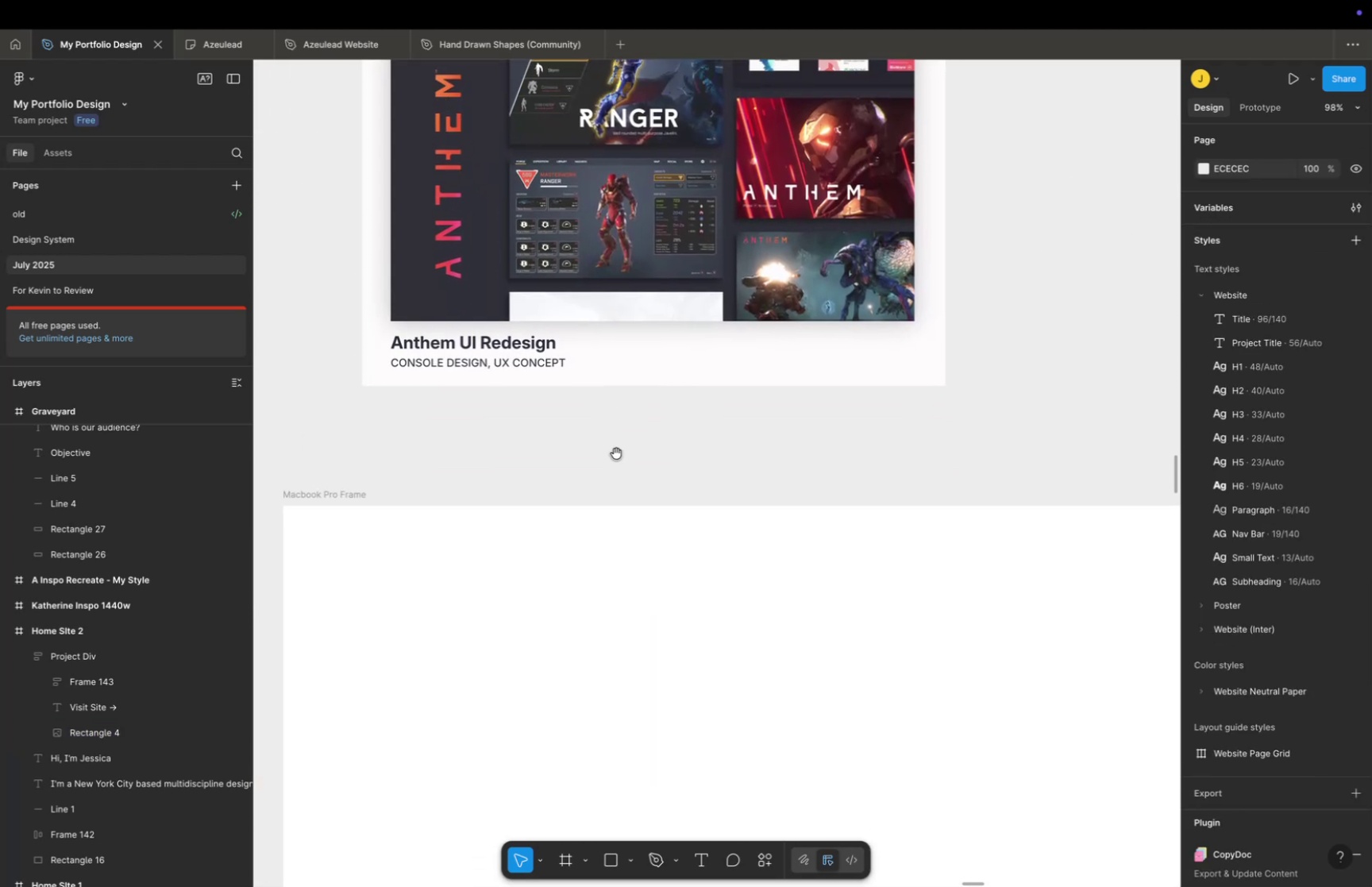 
key(Space)
 